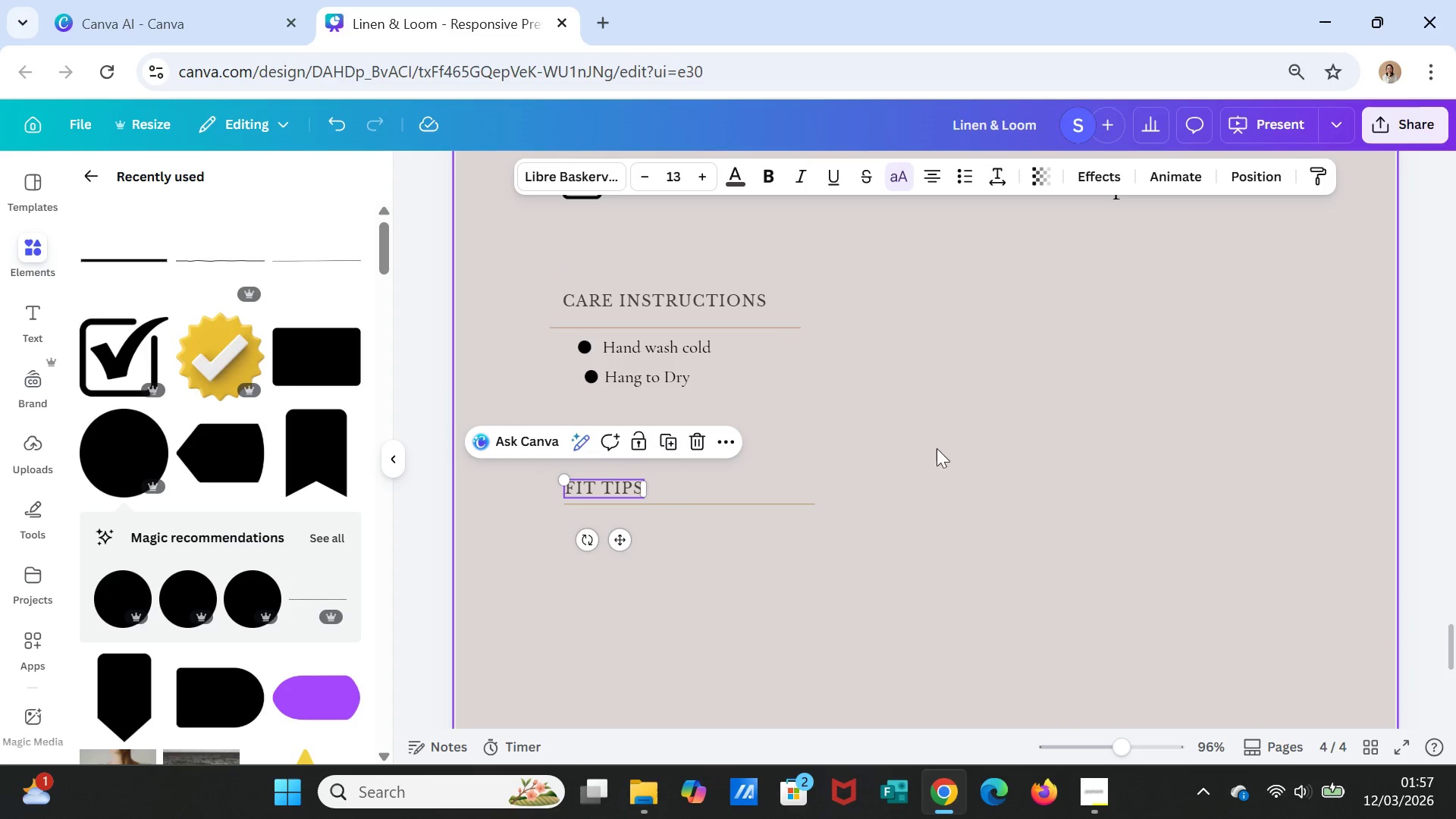 
left_click([1089, 428])
 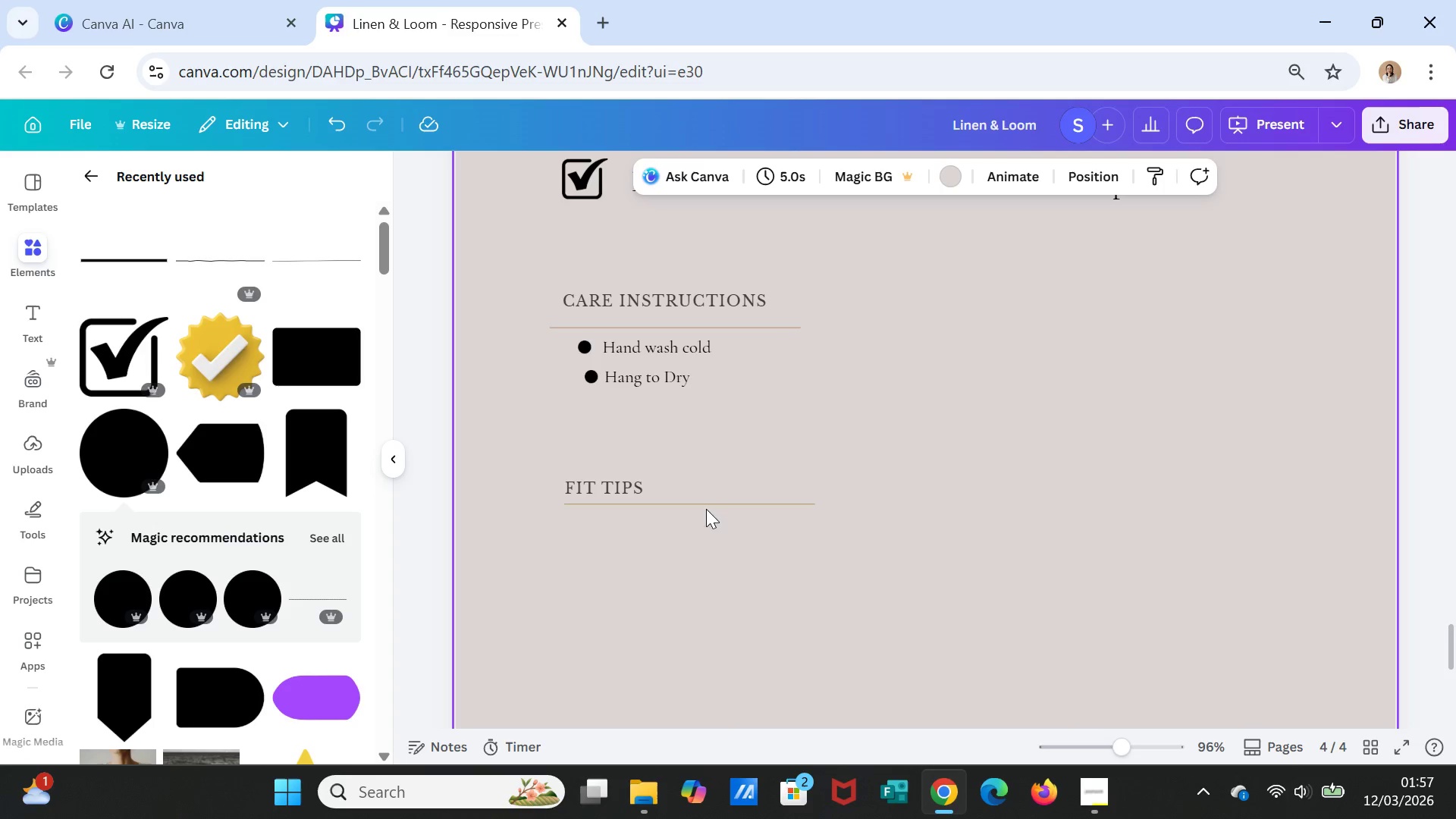 
wait(6.38)
 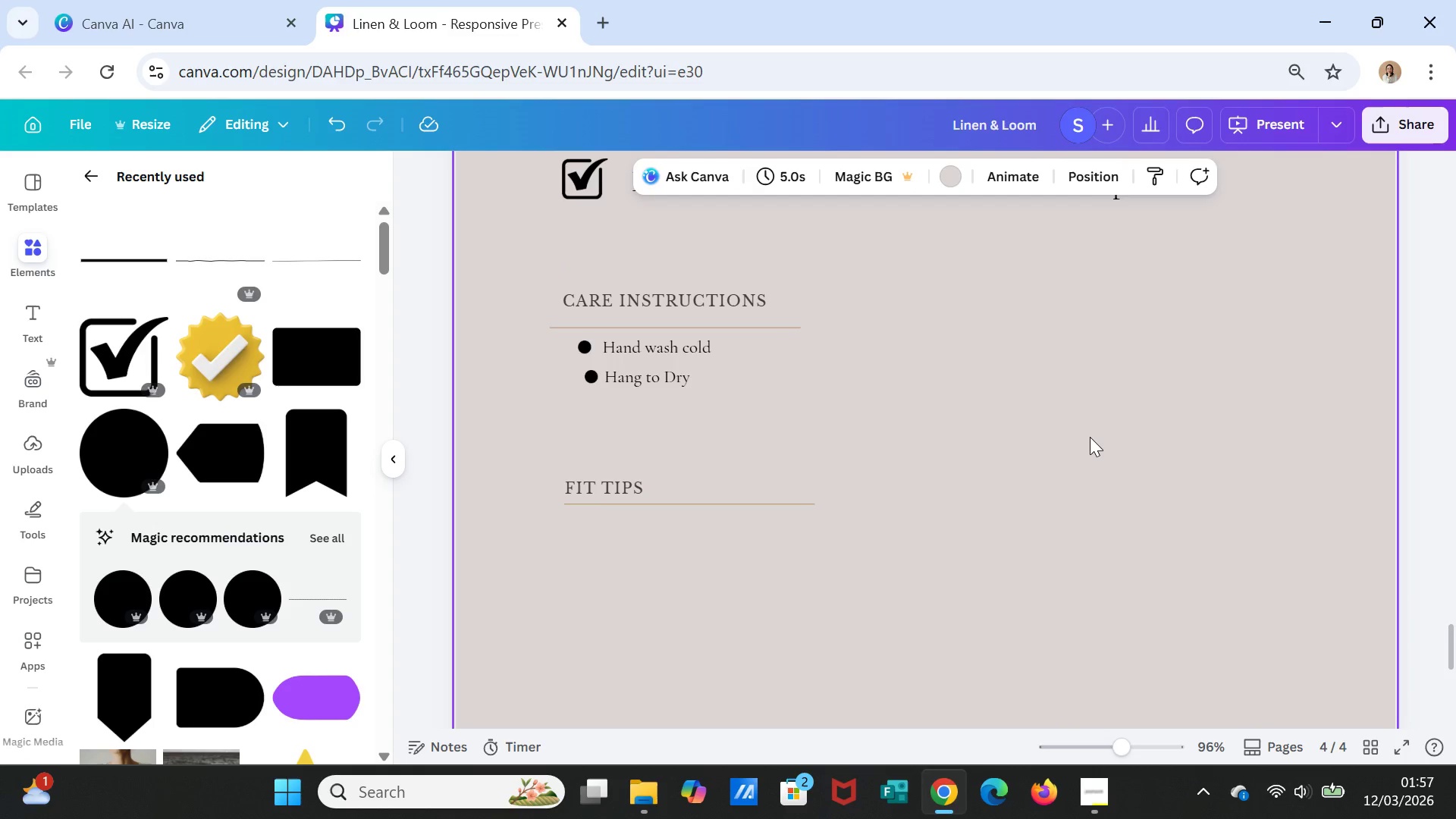 
left_click([670, 346])
 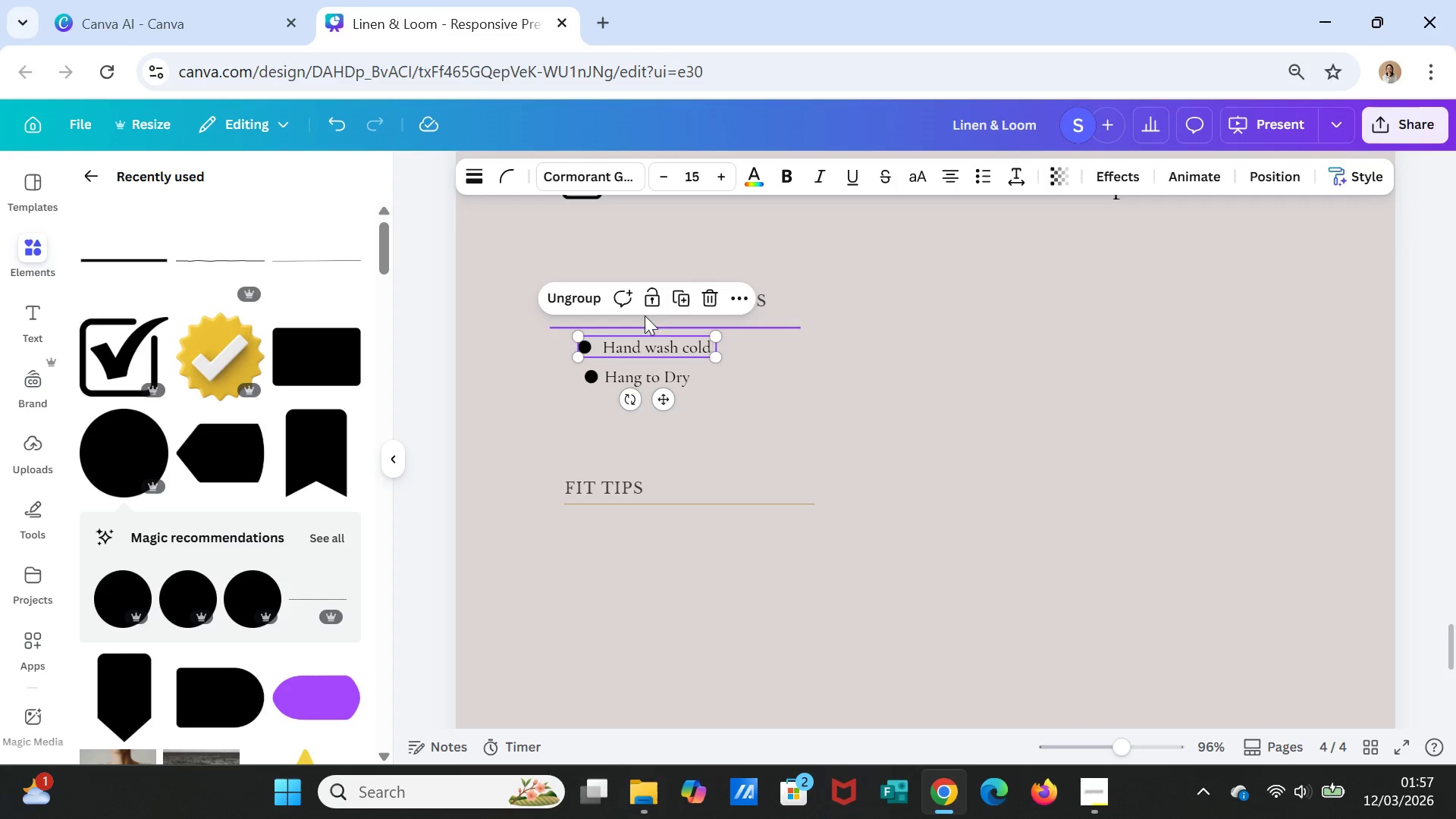 
left_click([682, 303])
 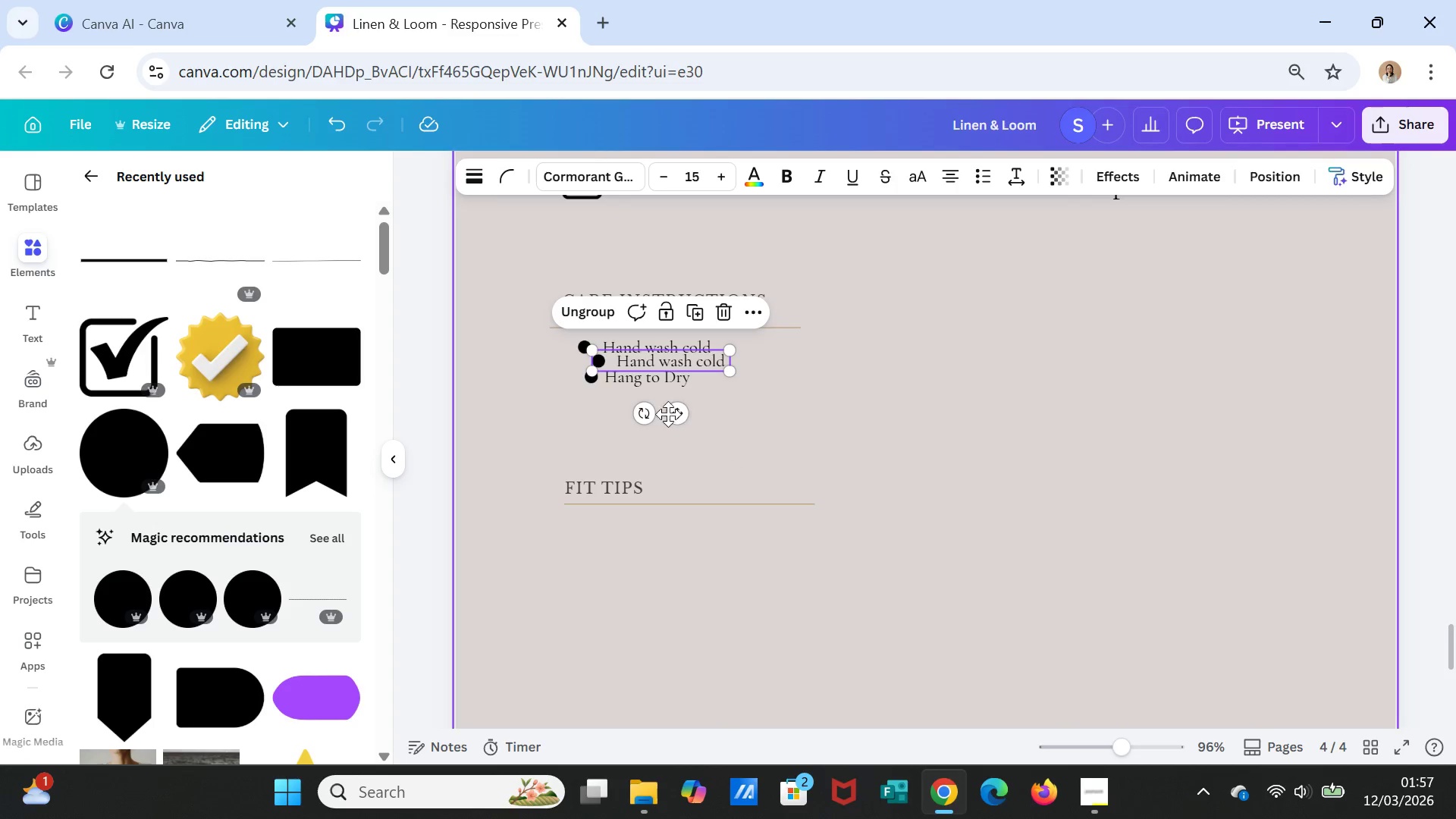 
left_click_drag(start_coordinate=[672, 414], to_coordinate=[645, 587])
 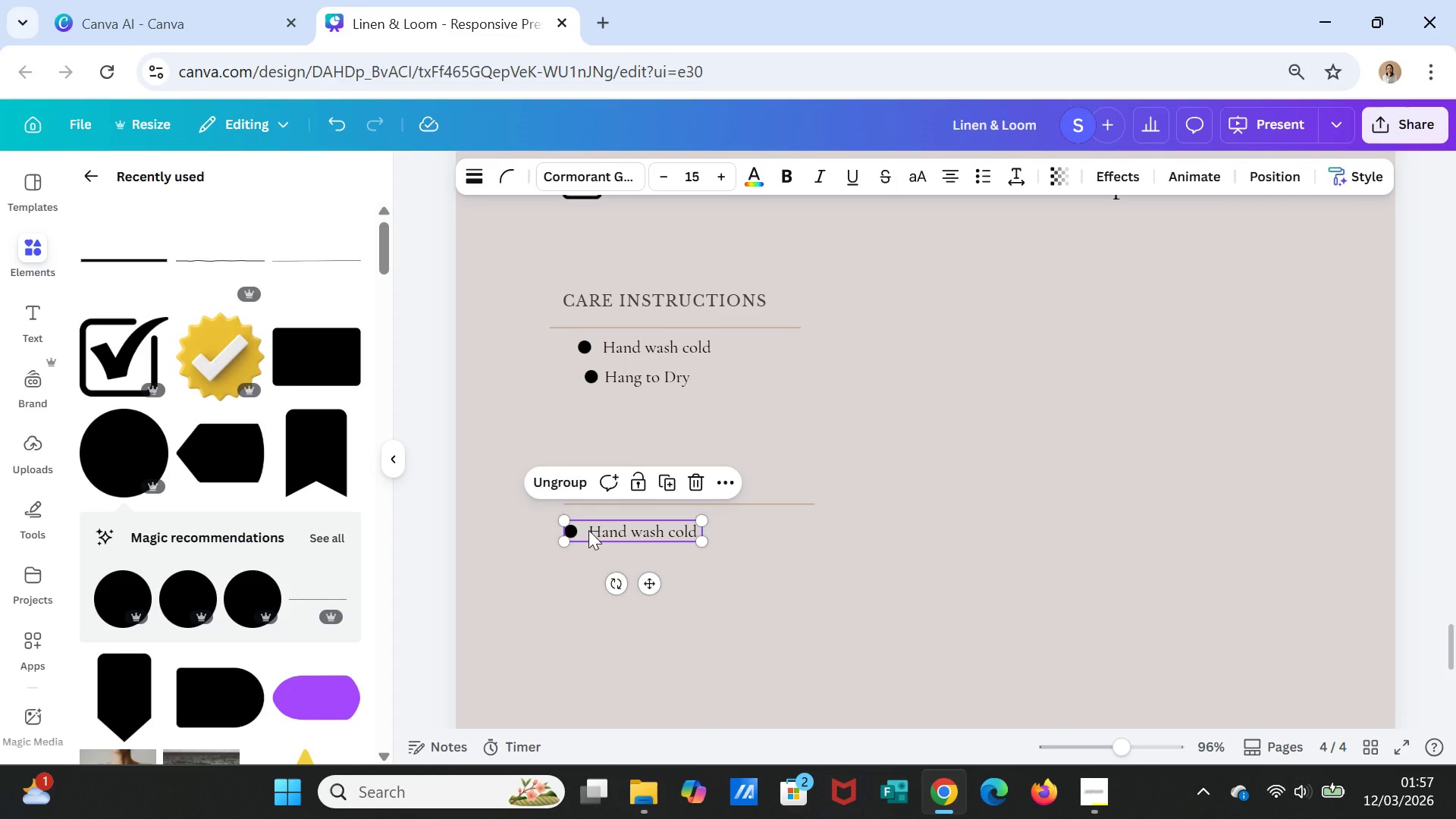 
left_click([588, 530])
 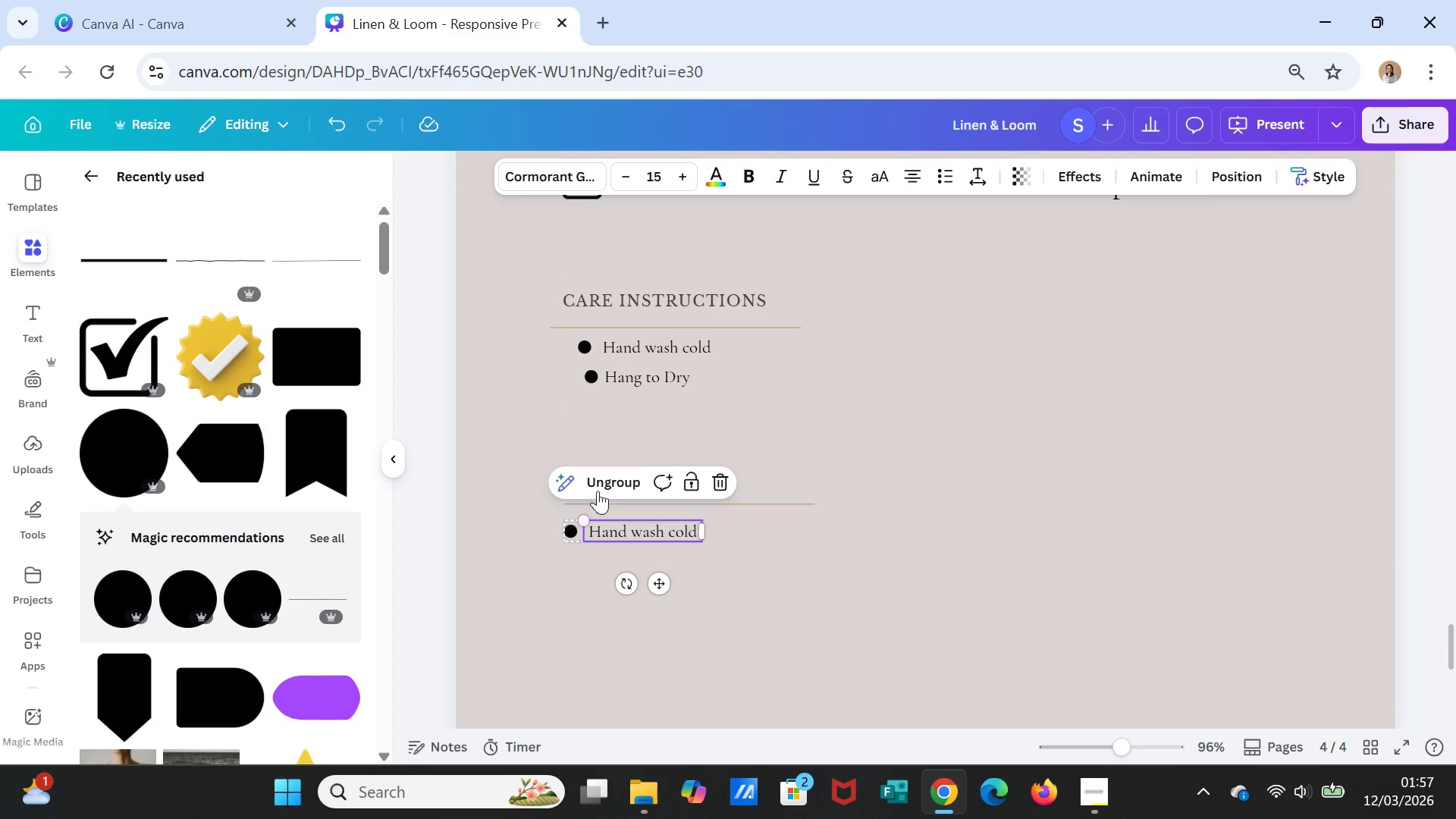 
left_click([600, 485])
 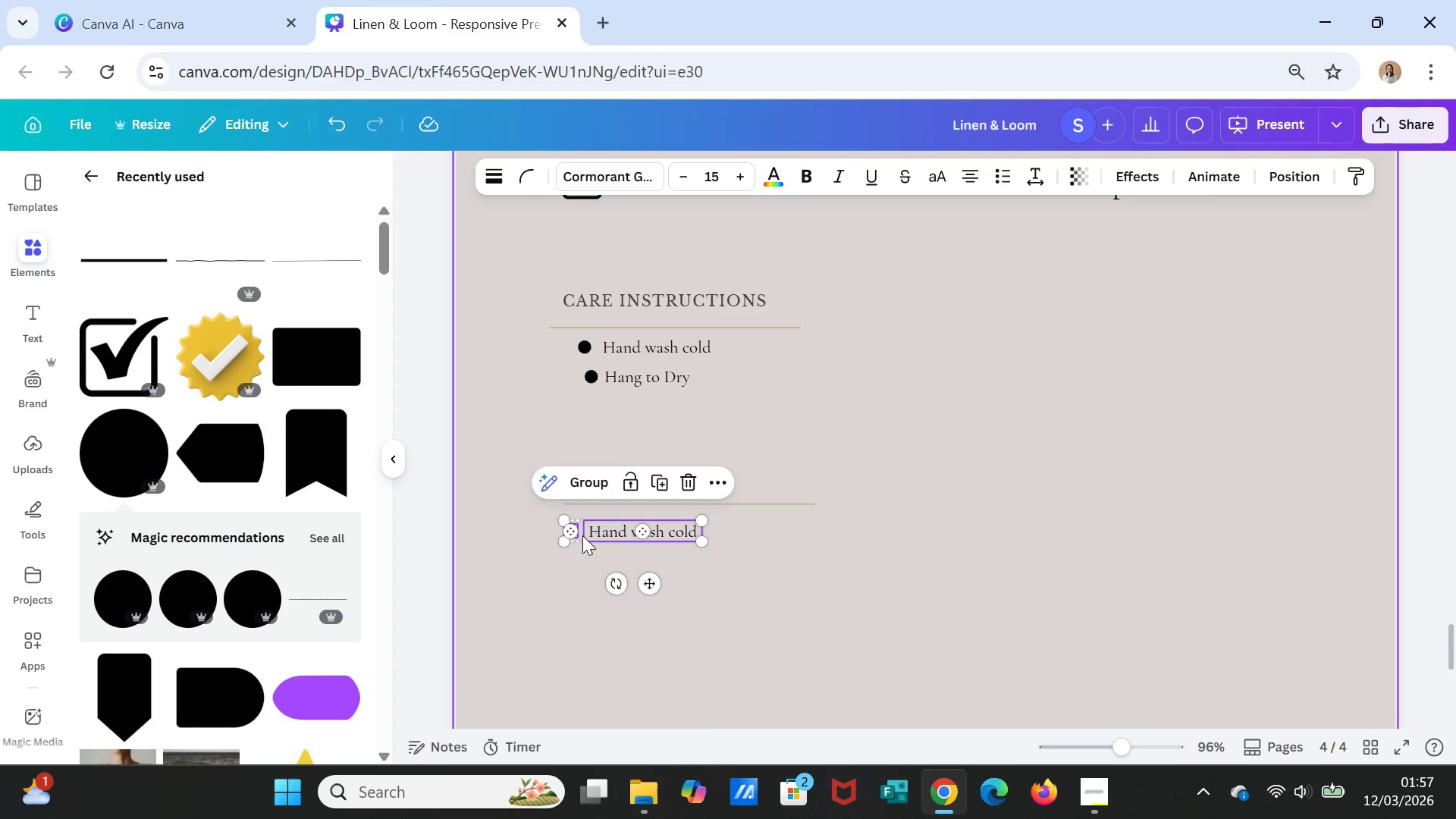 
left_click([582, 535])
 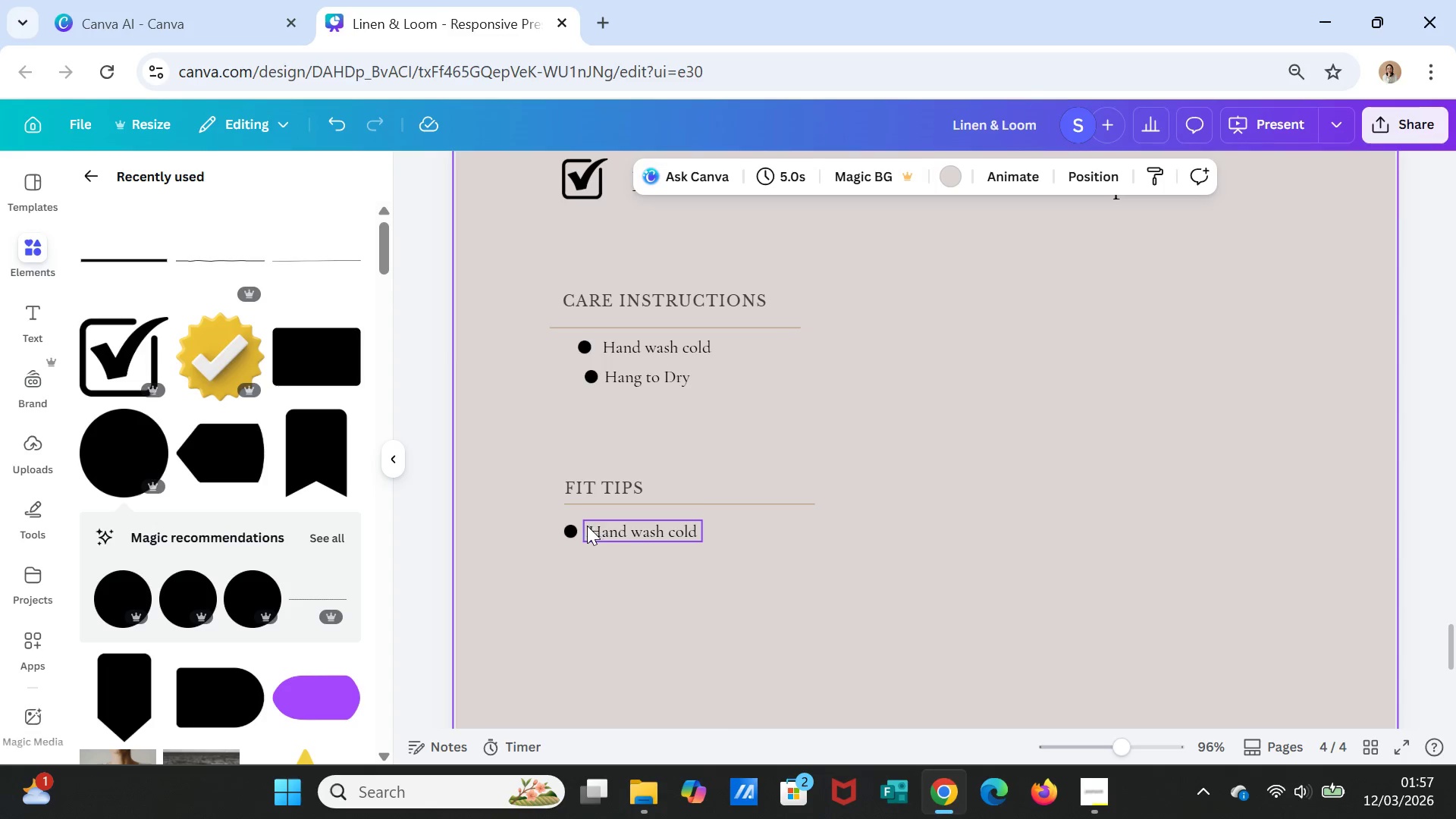 
left_click([582, 528])
 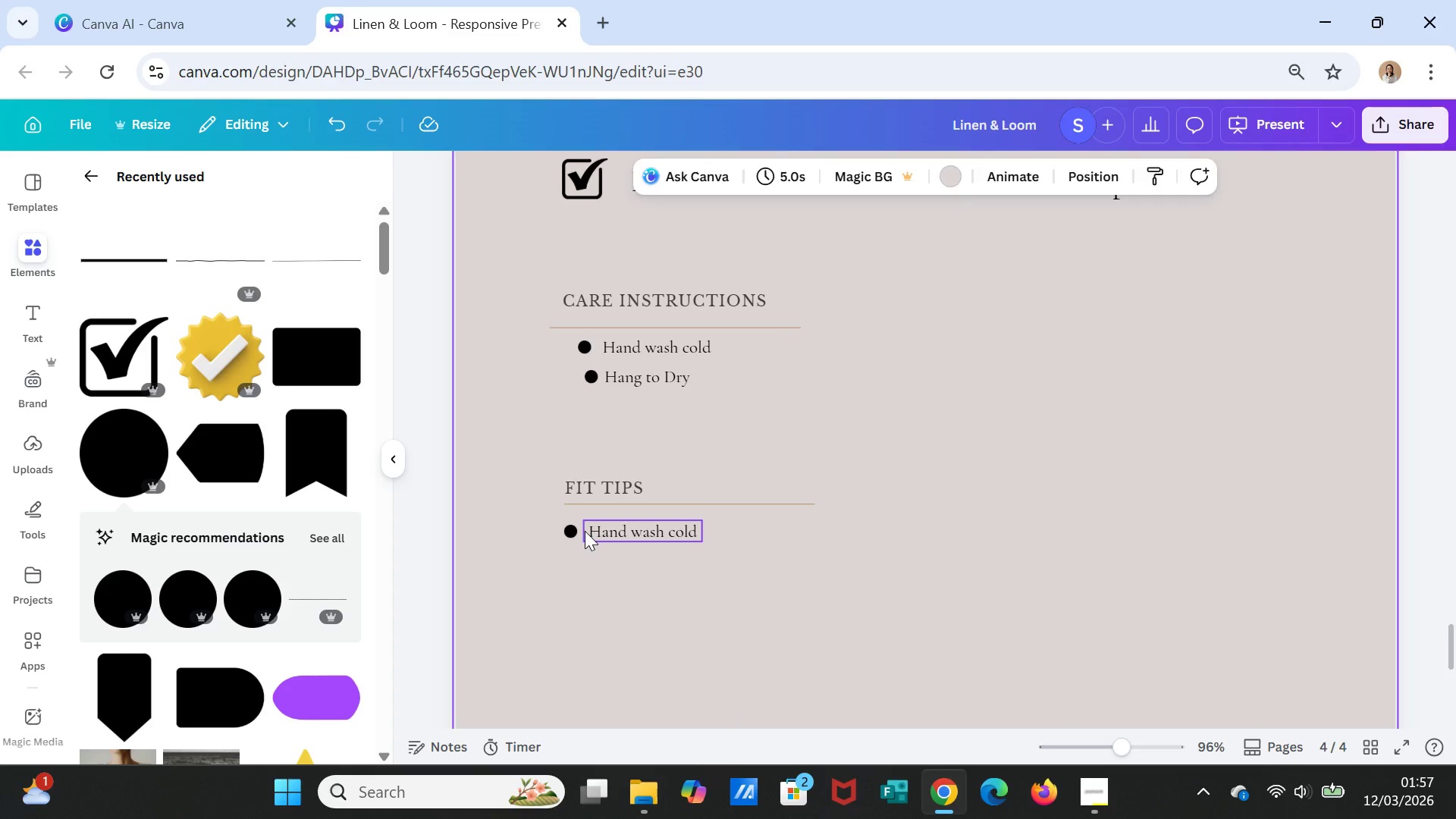 
double_click([585, 531])
 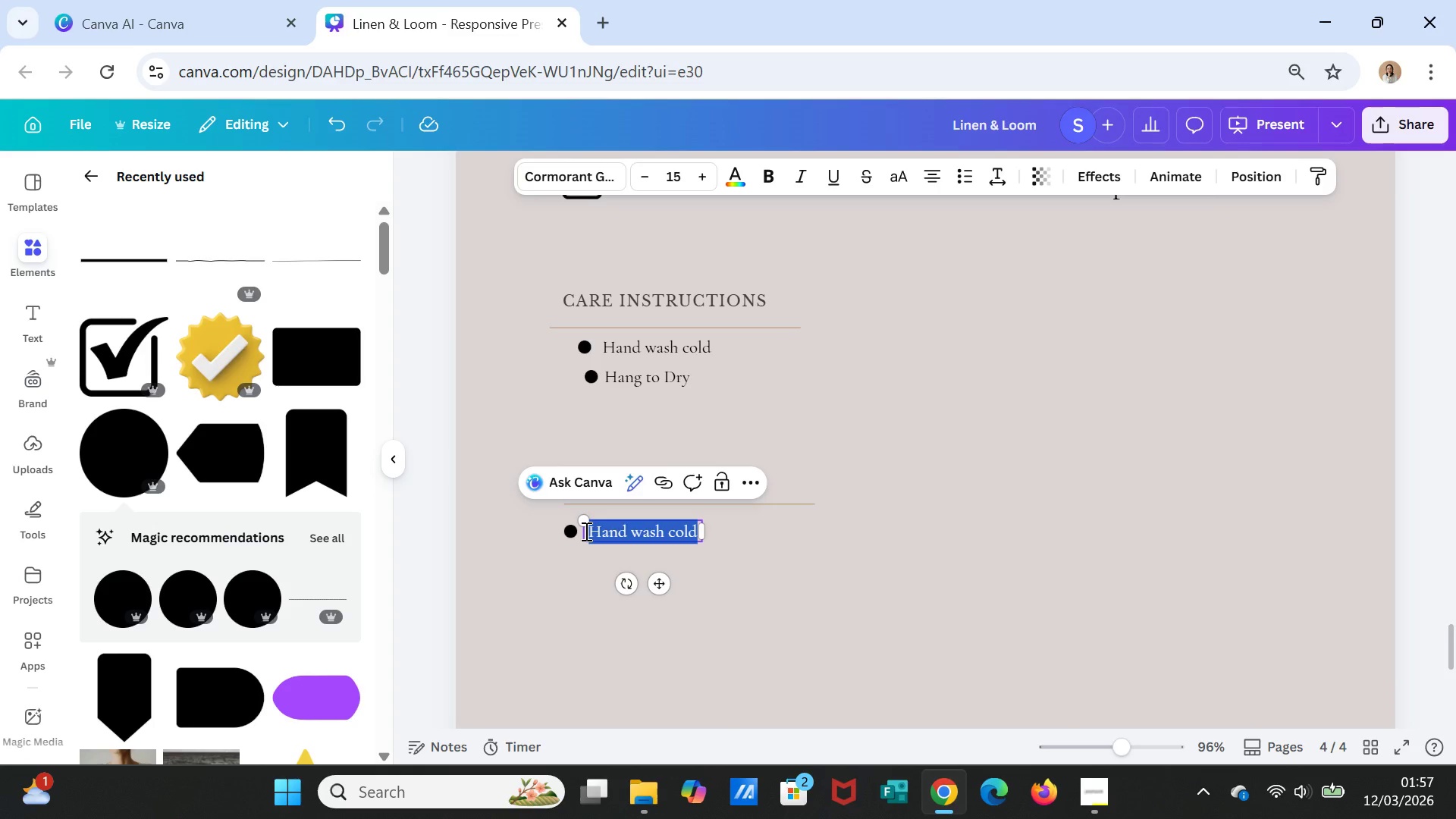 
left_click([585, 531])
 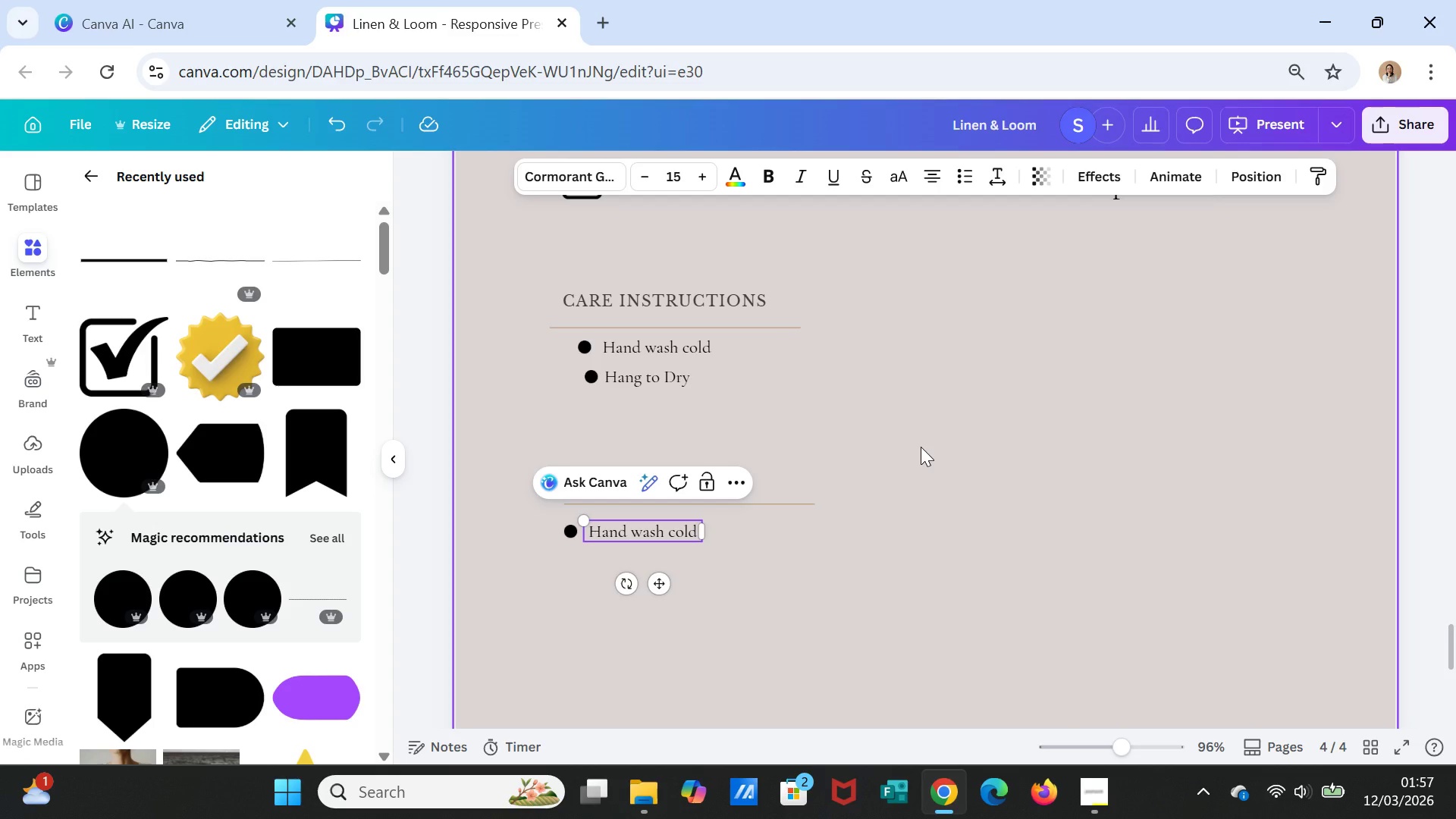 
key(ArrowLeft)
 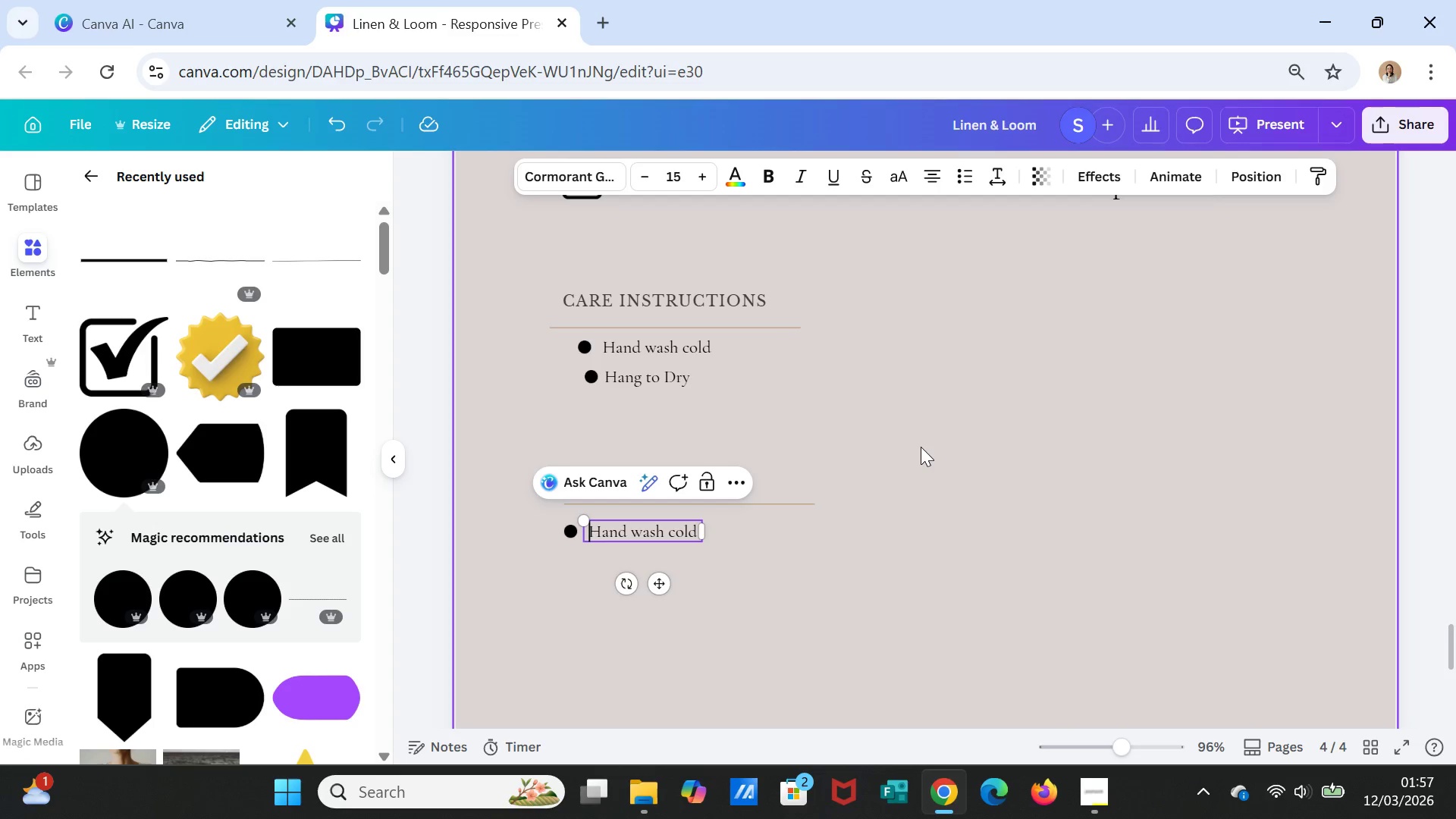 
key(Backspace)
 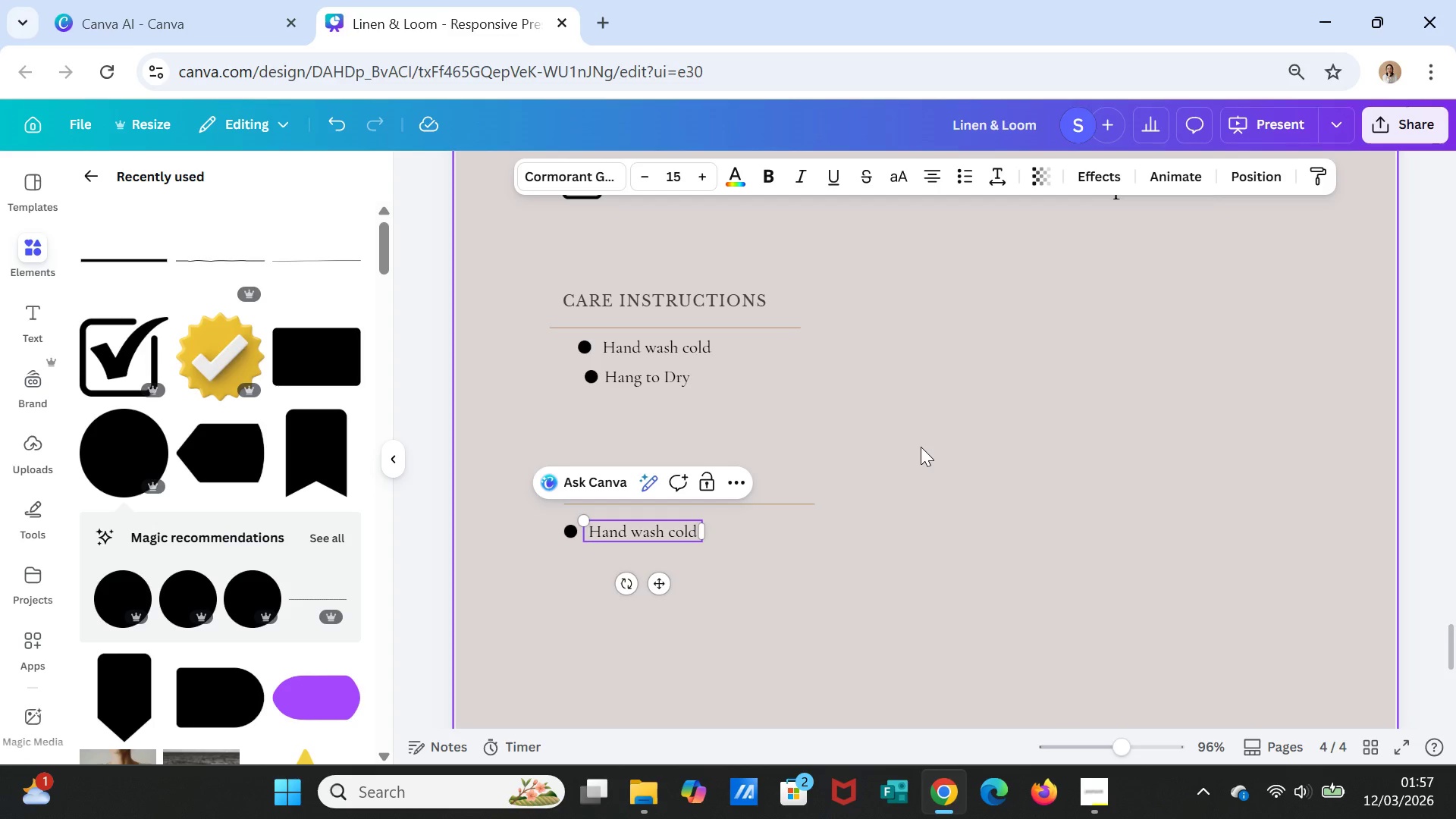 
key(Backspace)
 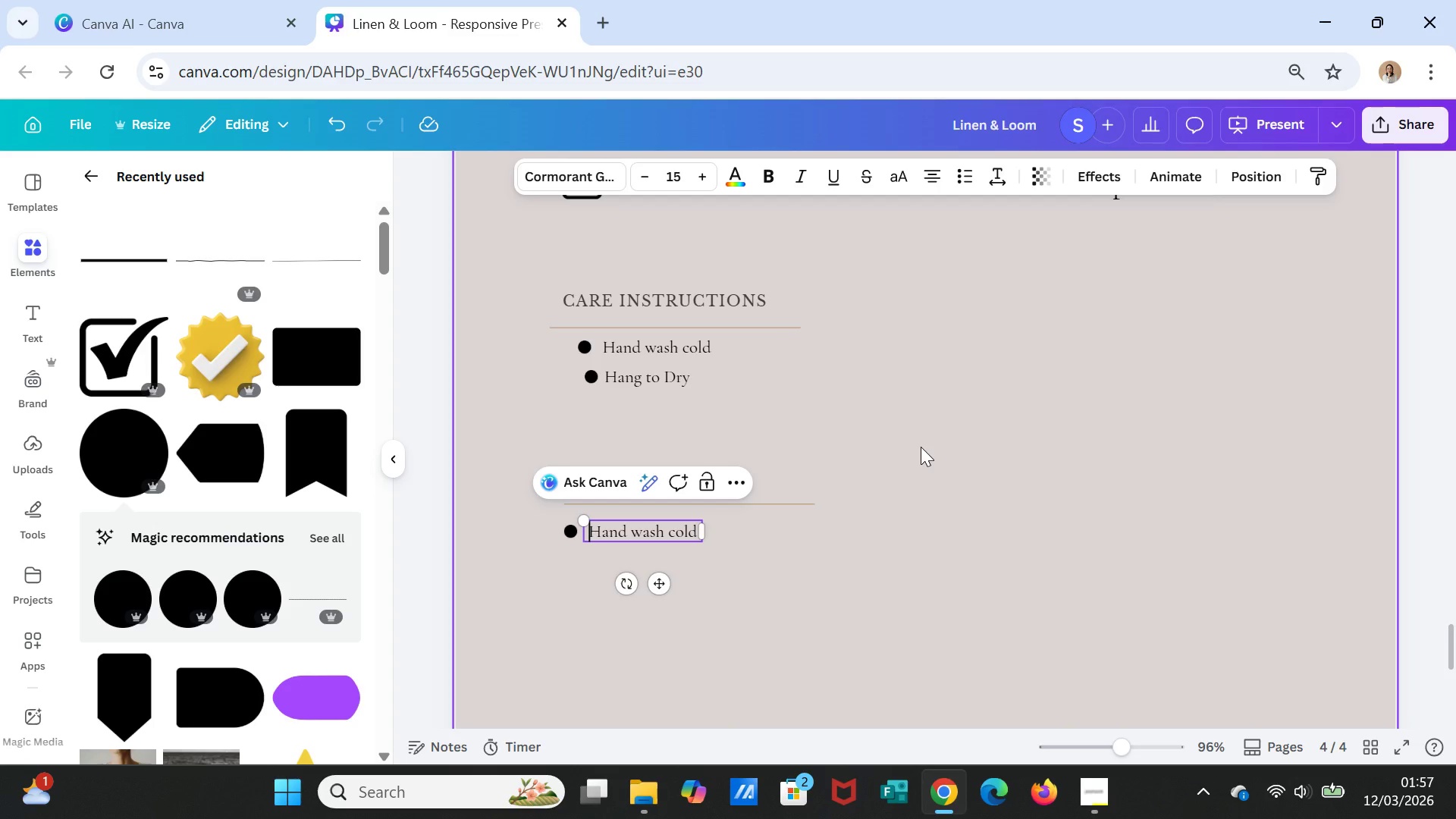 
key(Backspace)
 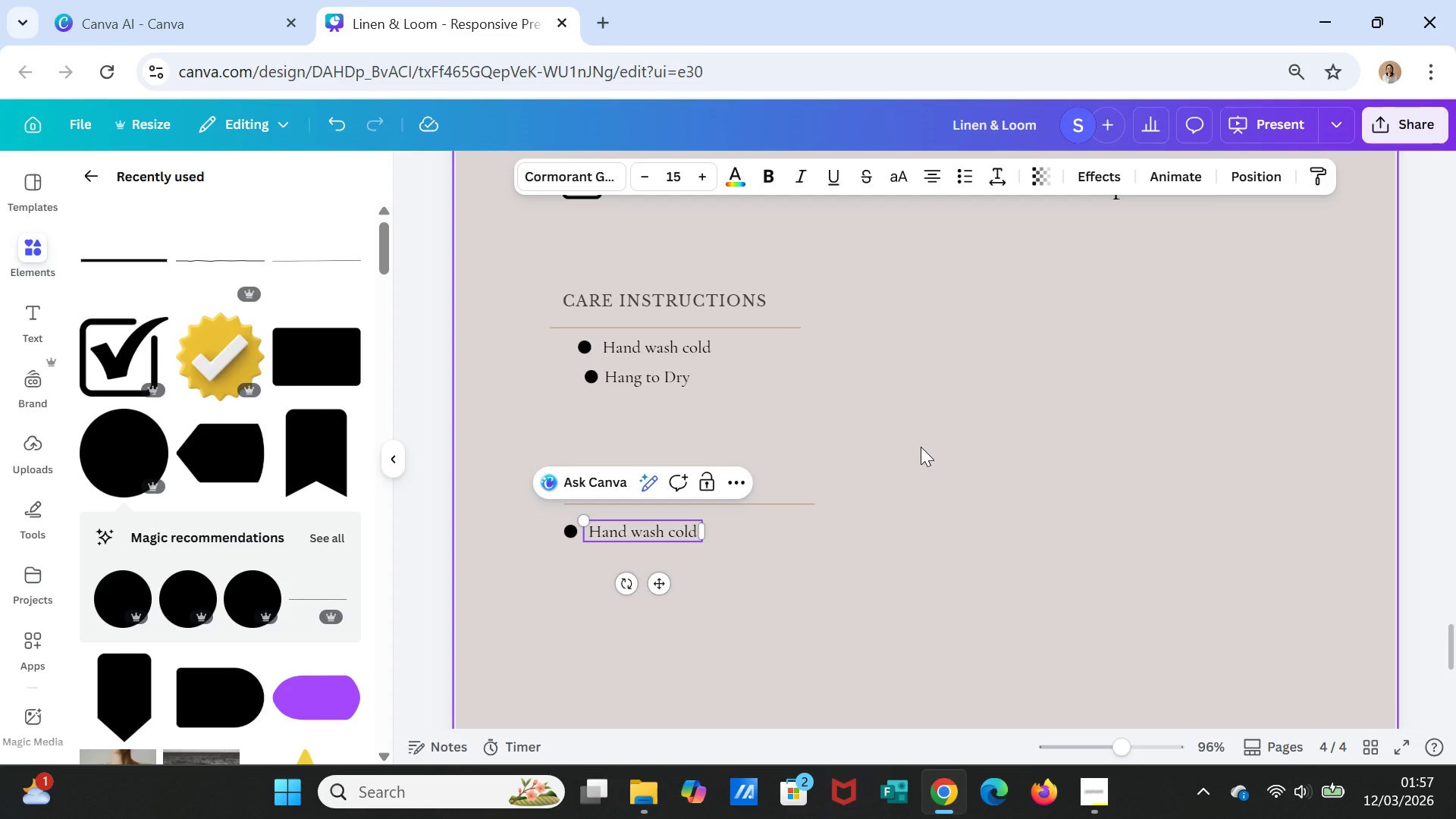 
key(Backspace)
 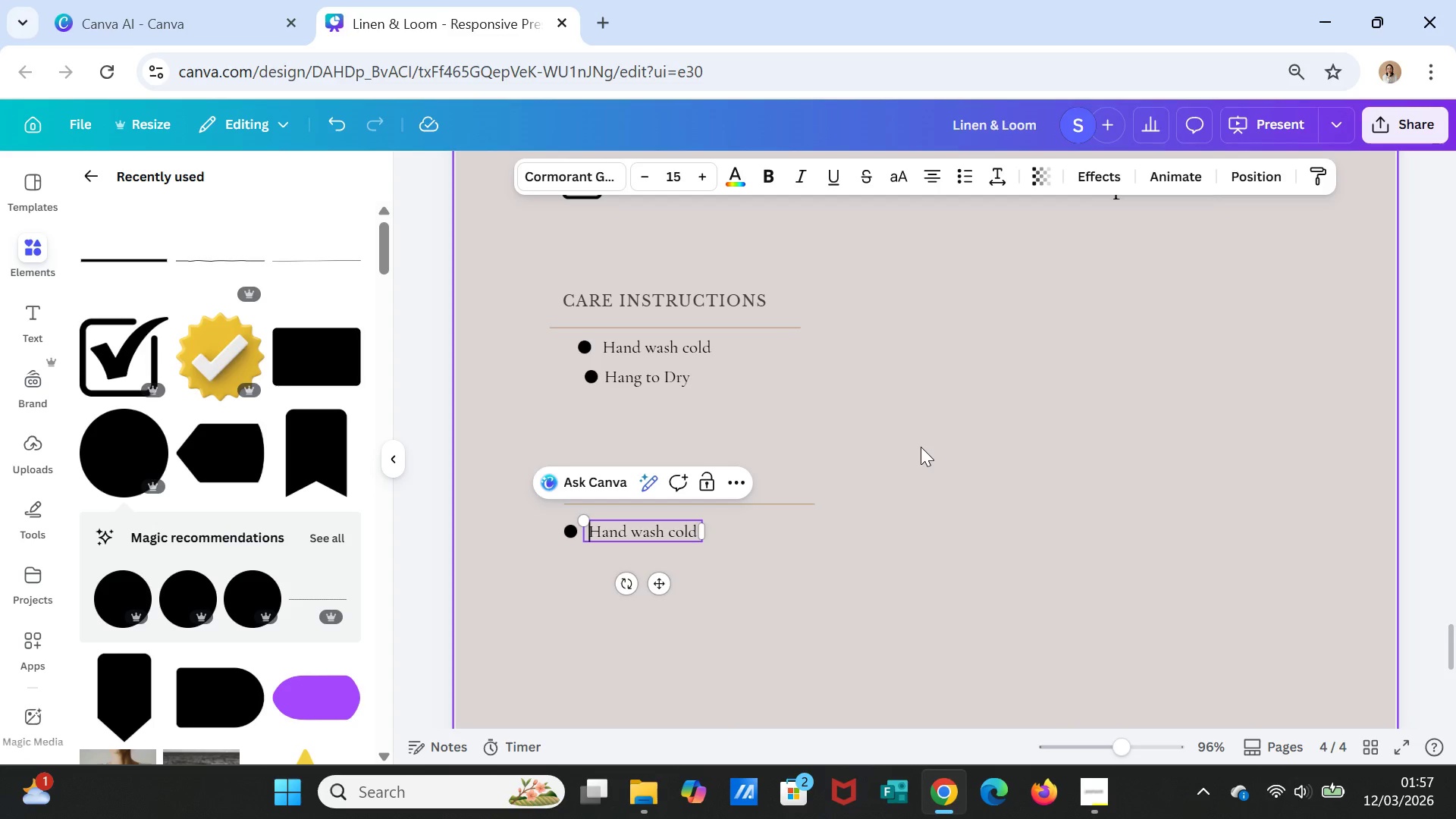 
key(Backspace)
 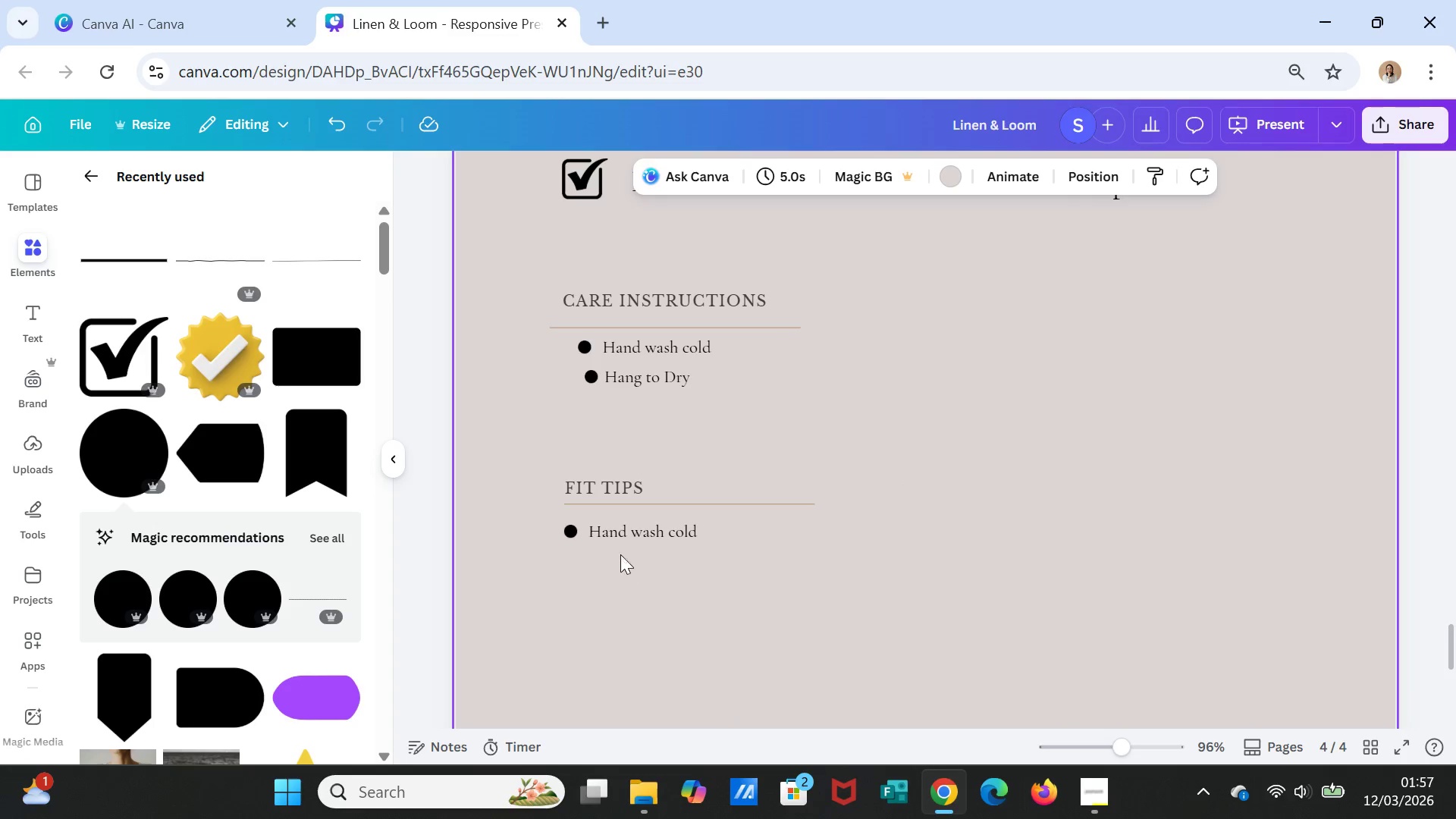 
left_click_drag(start_coordinate=[570, 535], to_coordinate=[587, 529])
 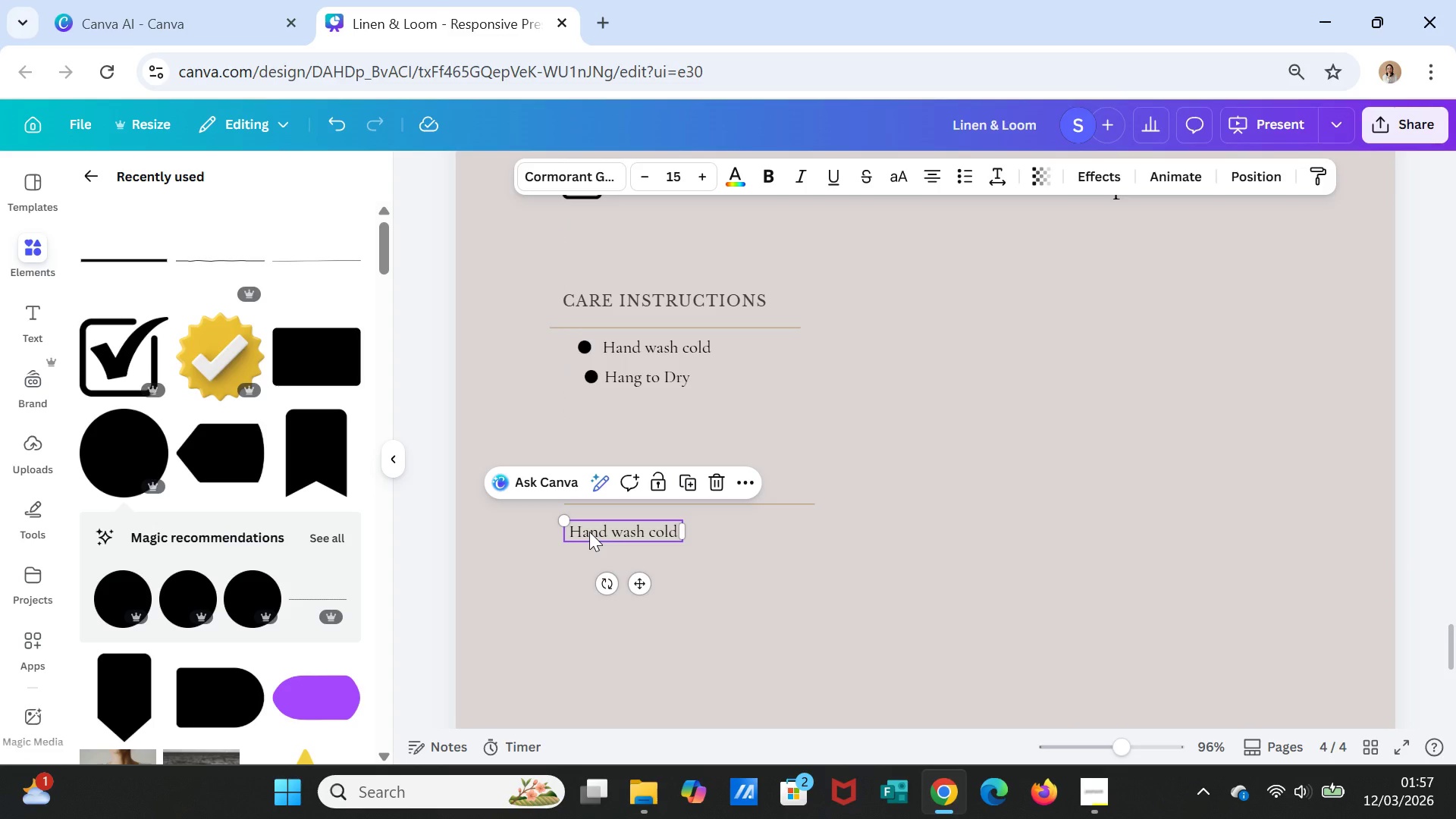 
key(Backspace)
 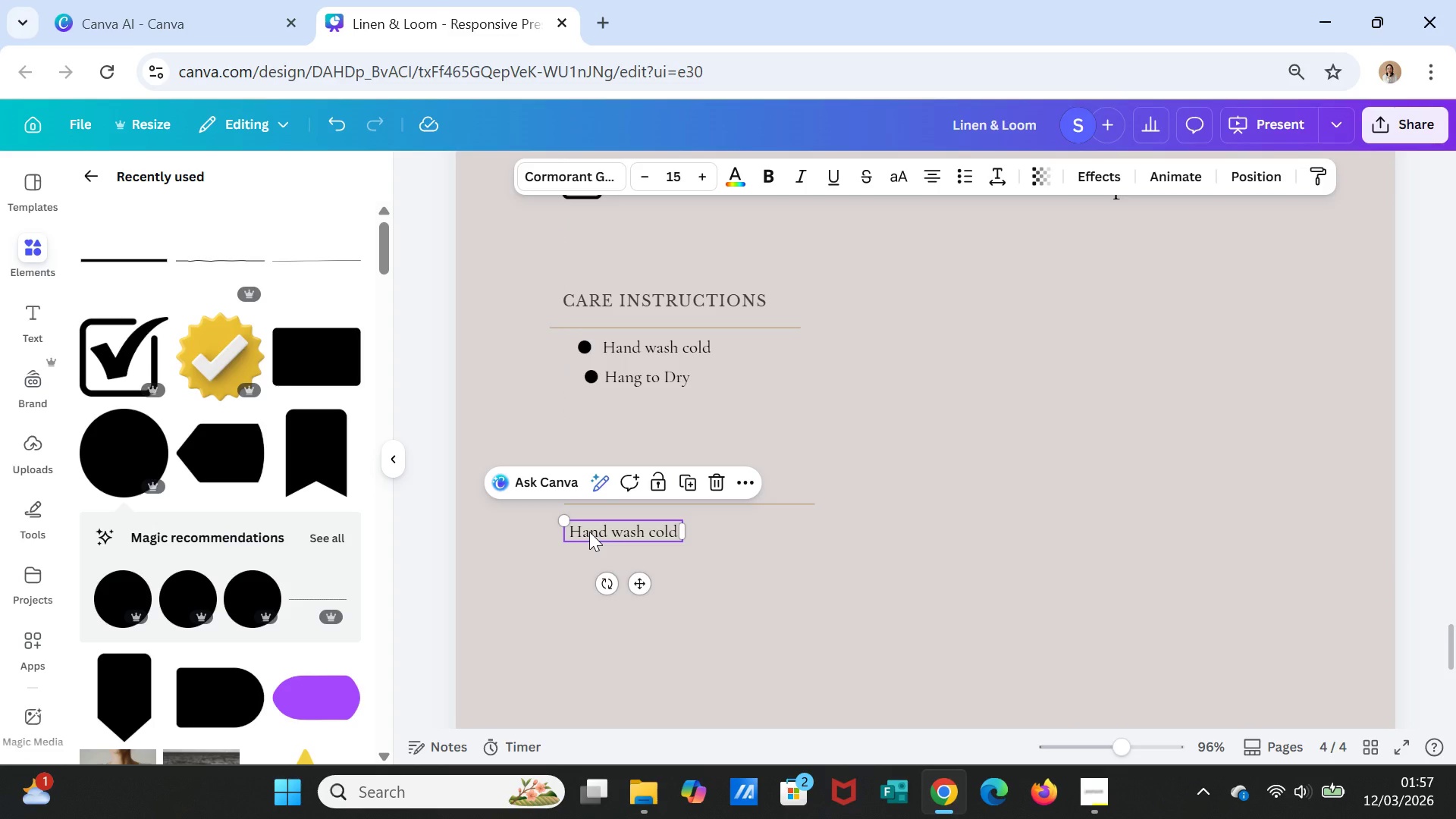 
left_click_drag(start_coordinate=[638, 372], to_coordinate=[632, 372])
 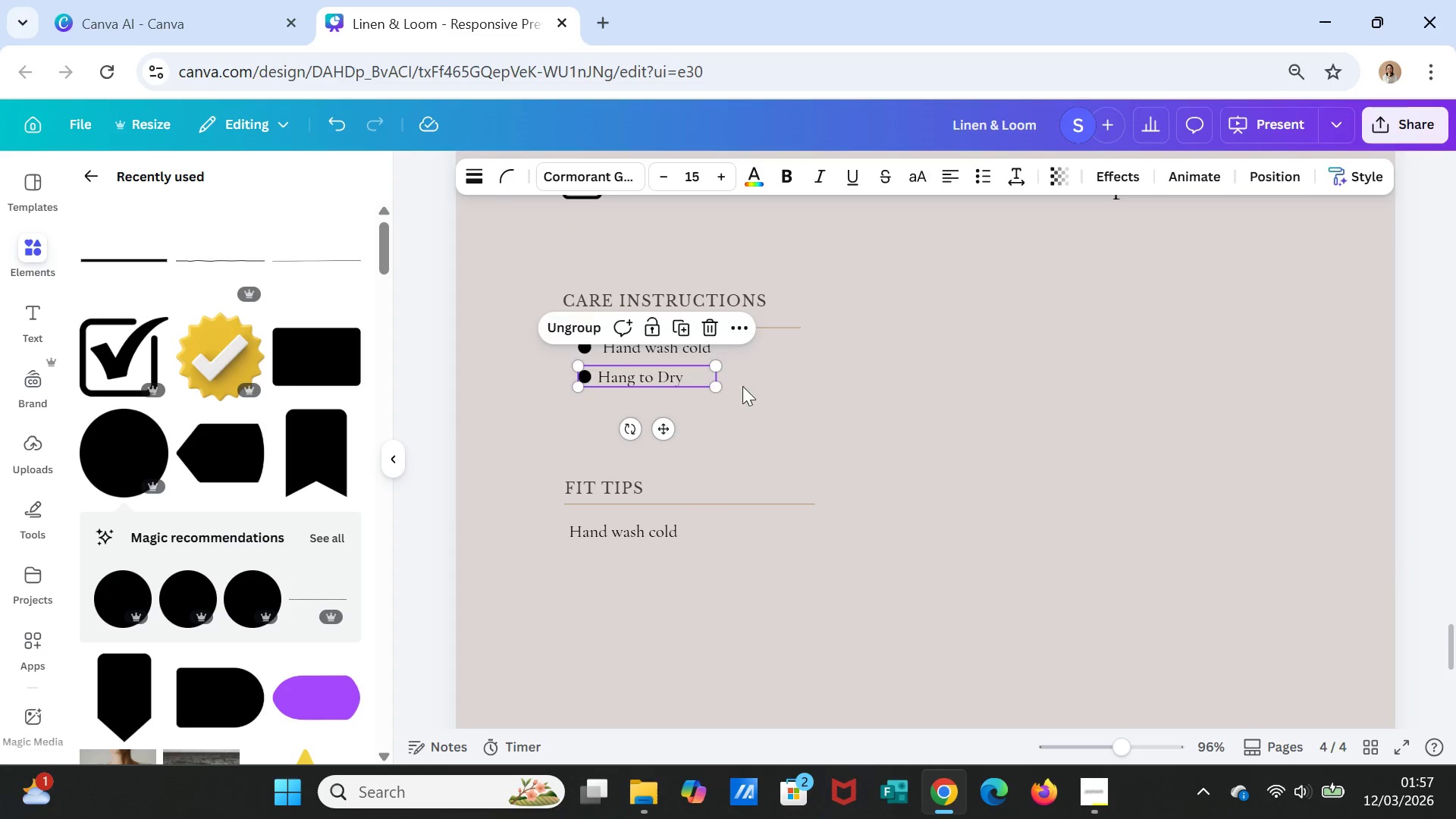 
left_click([632, 372])
 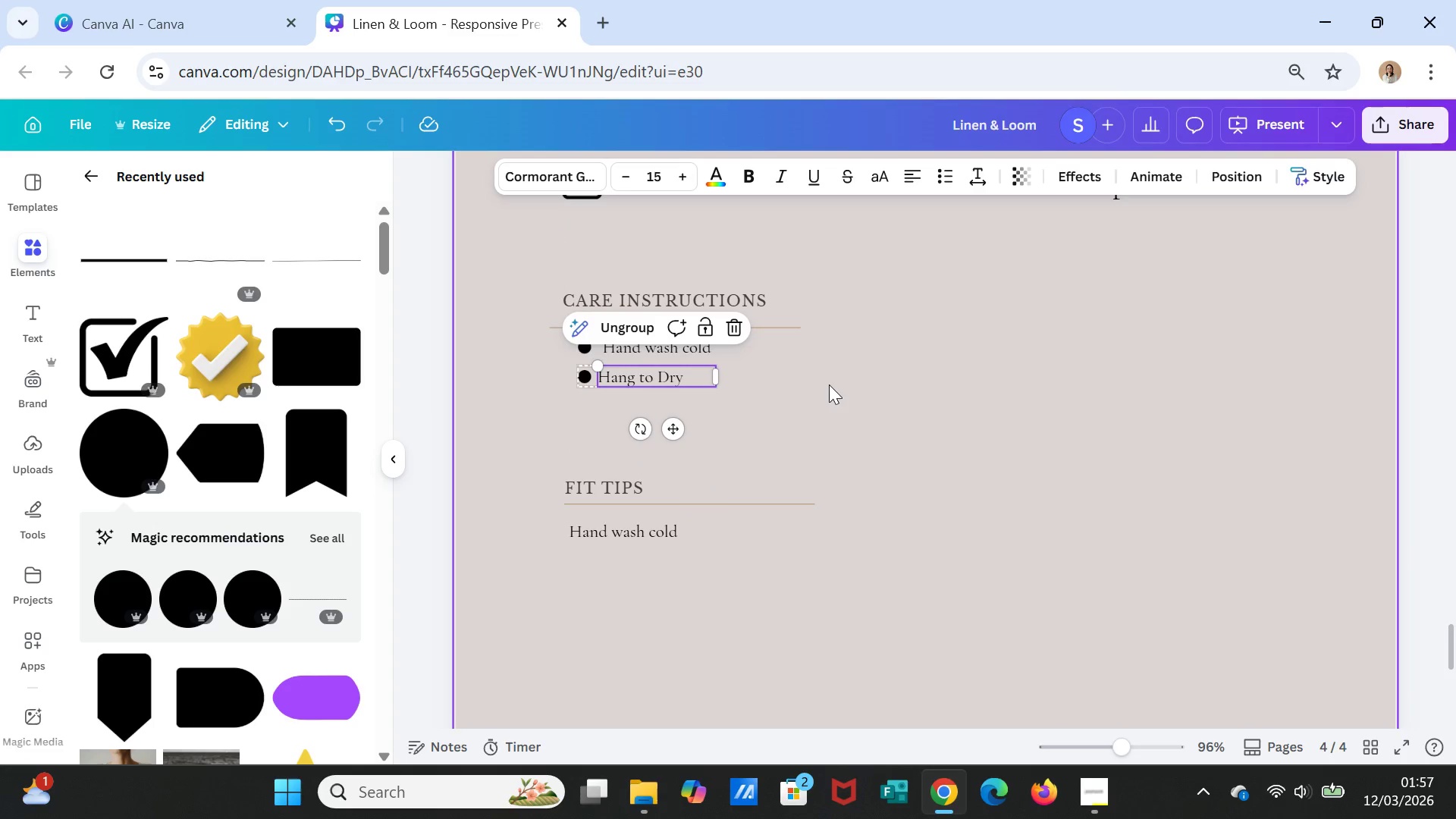 
double_click([828, 384])
 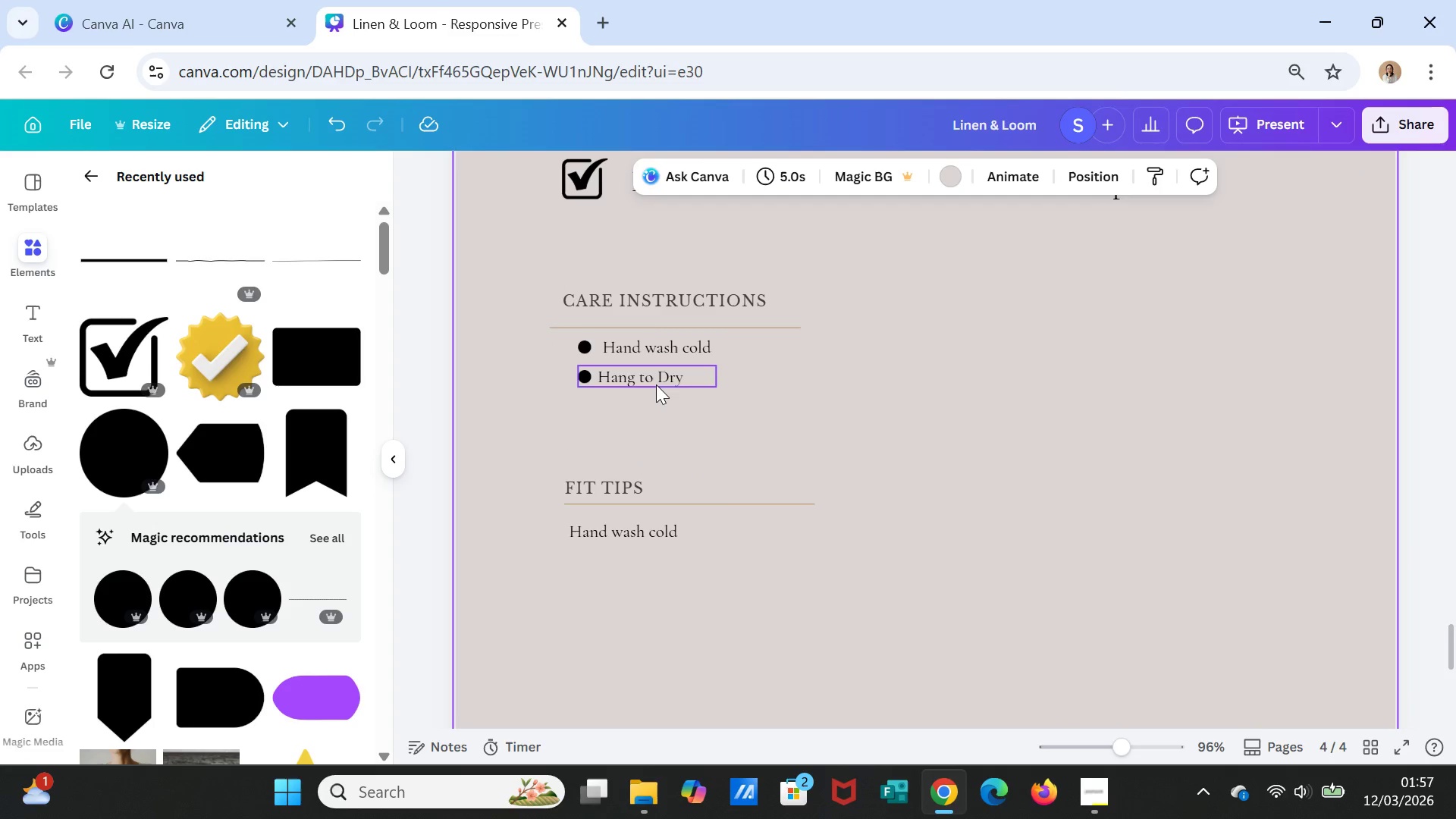 
left_click([654, 383])
 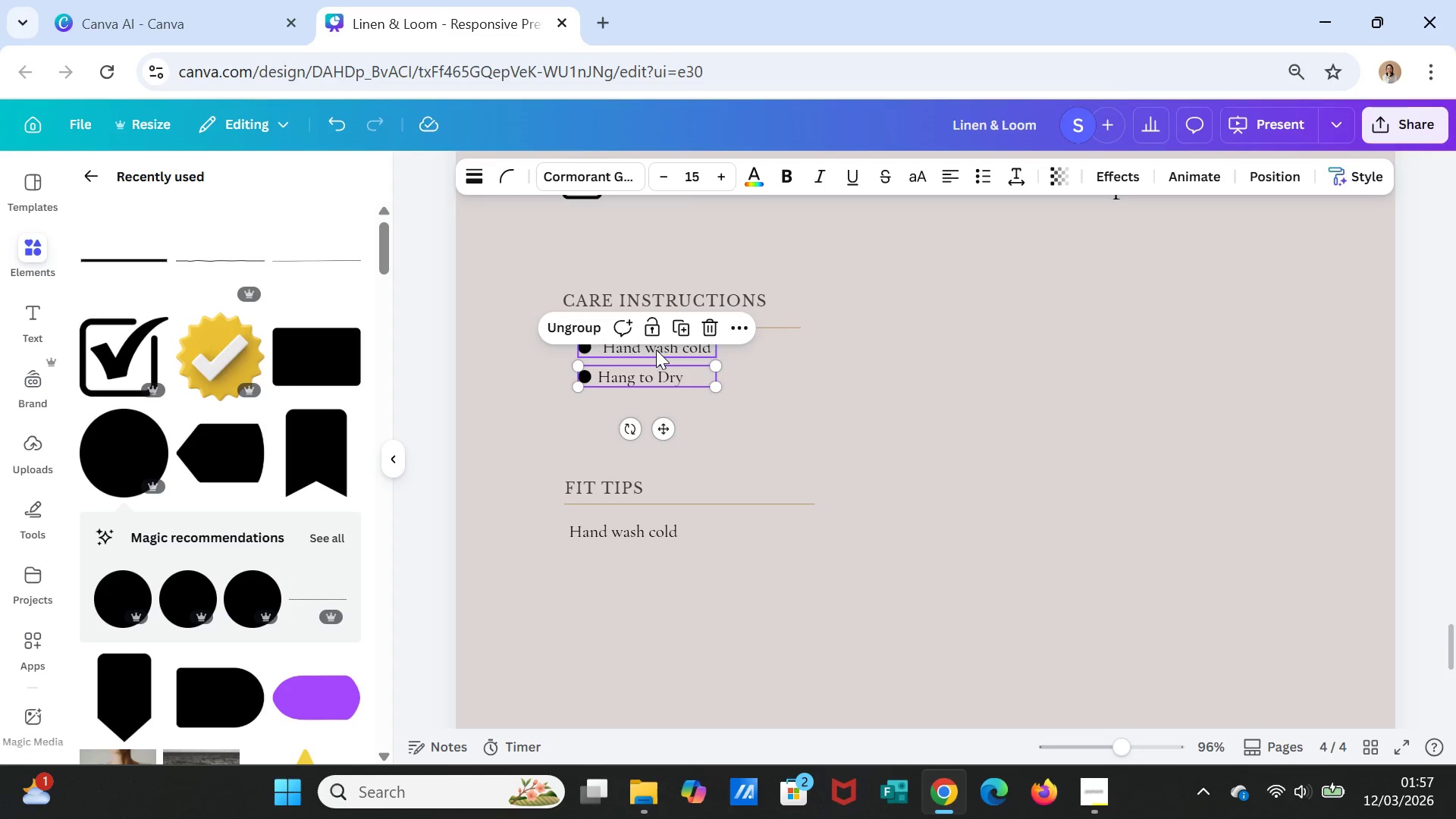 
left_click([656, 350])
 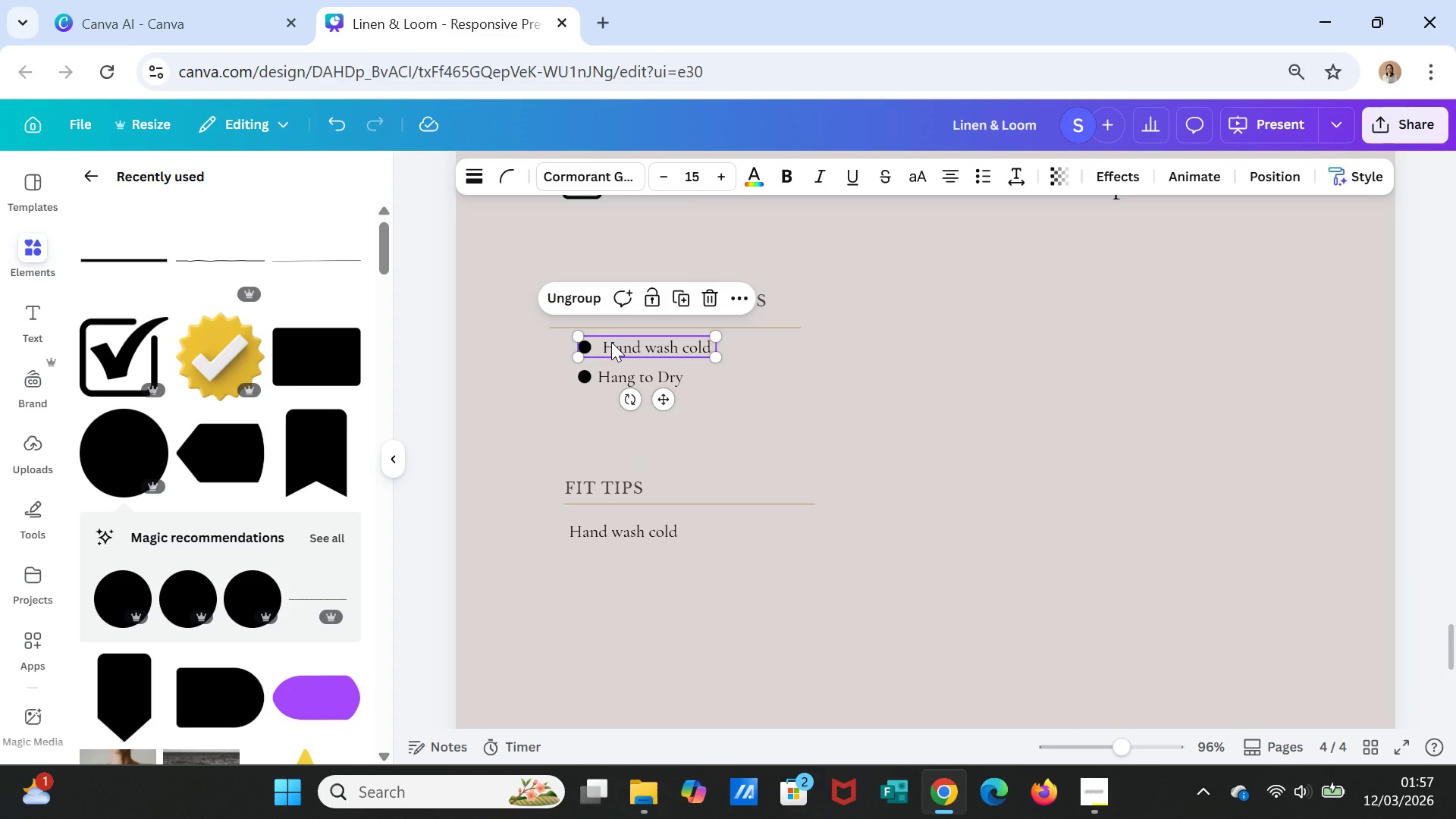 
left_click([611, 342])
 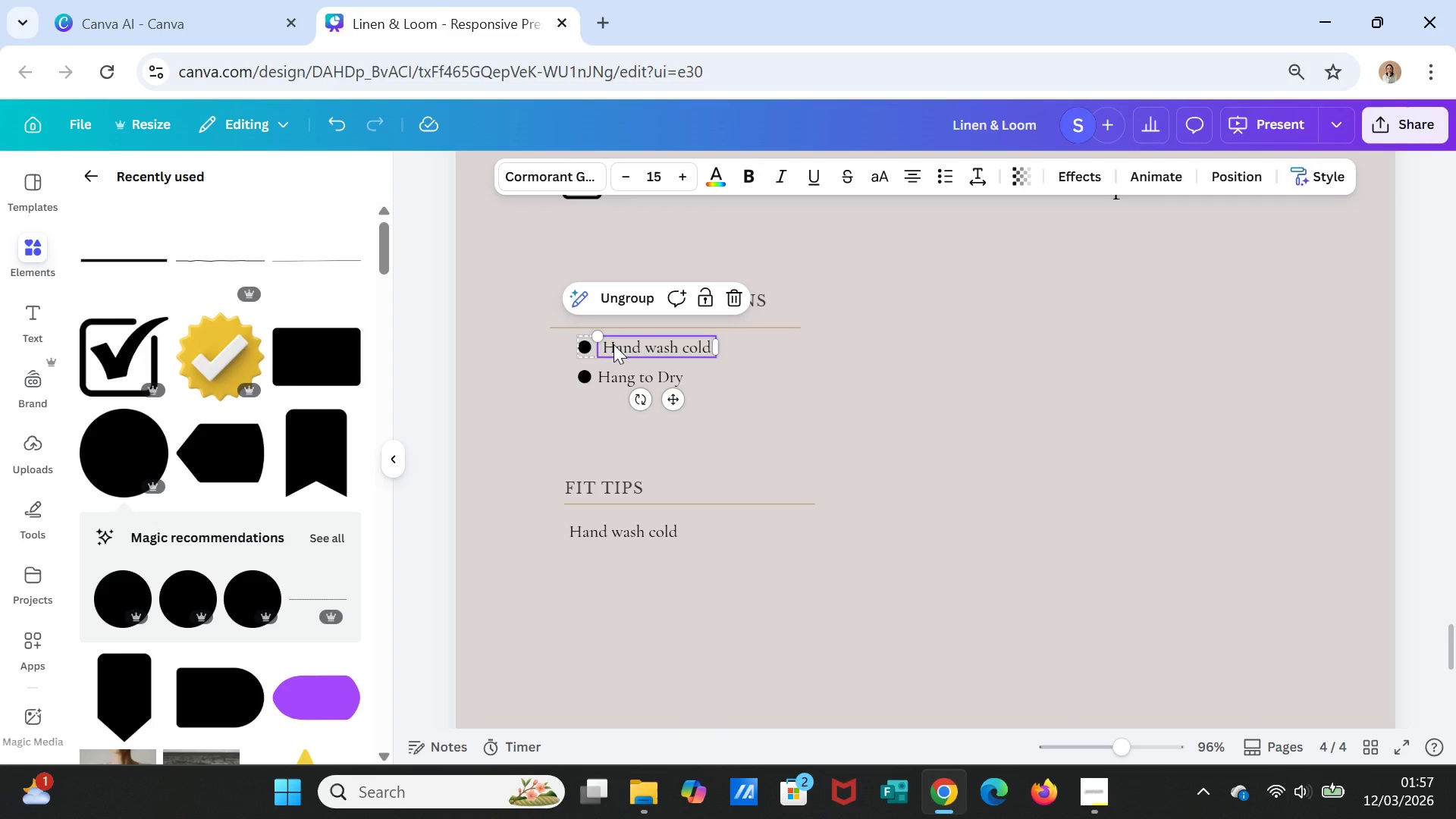 
left_click_drag(start_coordinate=[614, 344], to_coordinate=[609, 344])
 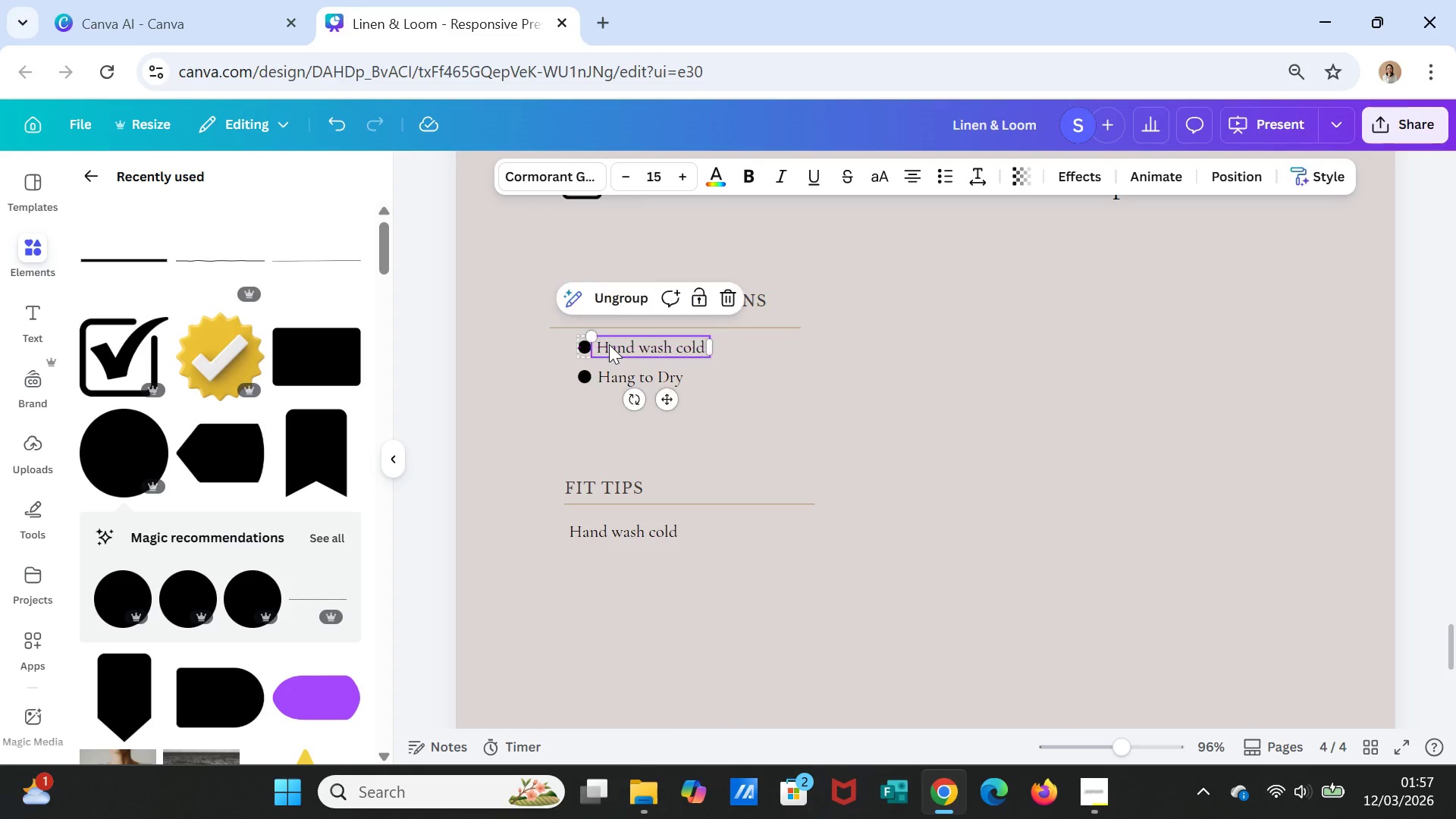 
left_click([609, 344])
 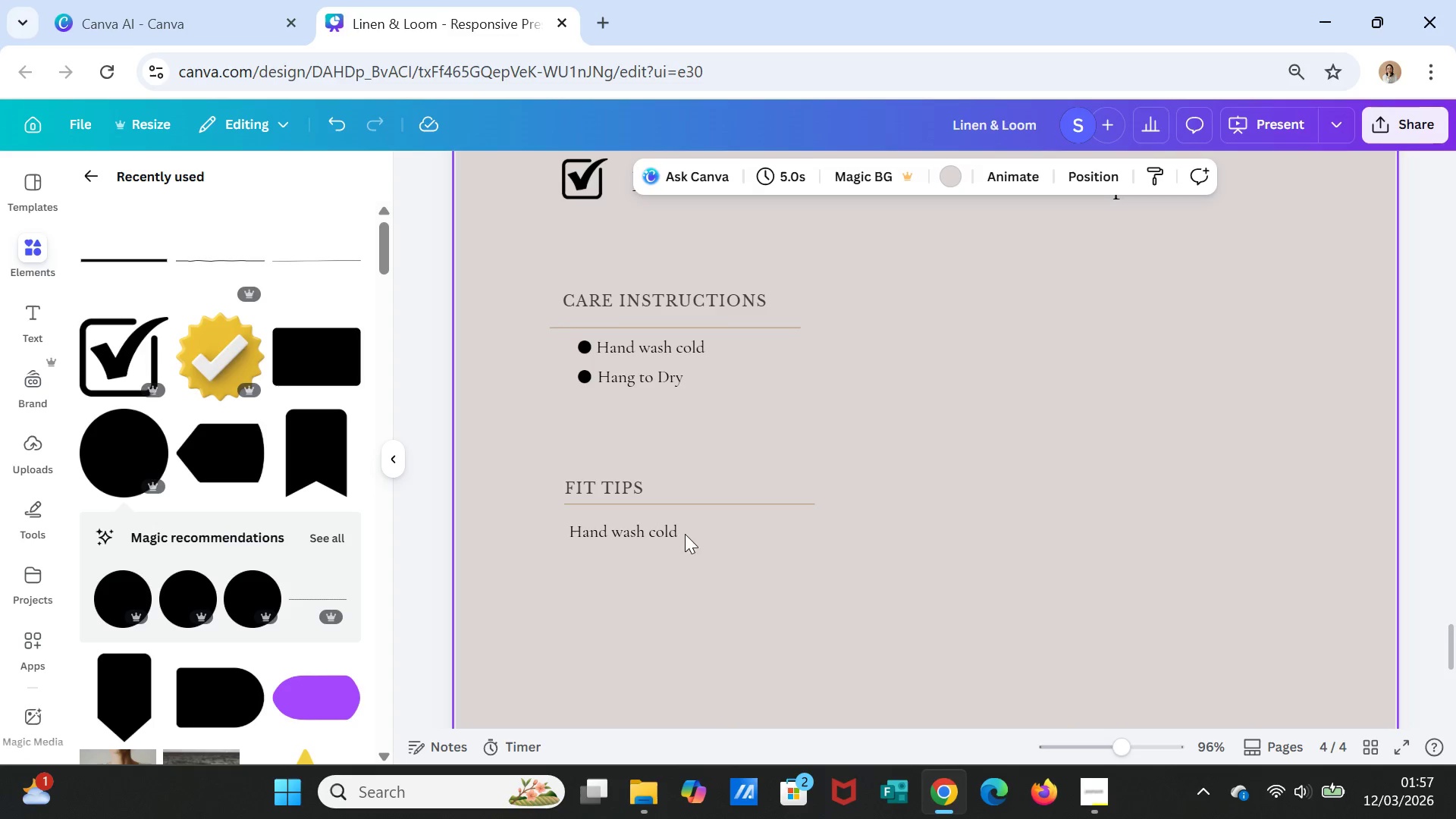 
double_click([654, 530])
 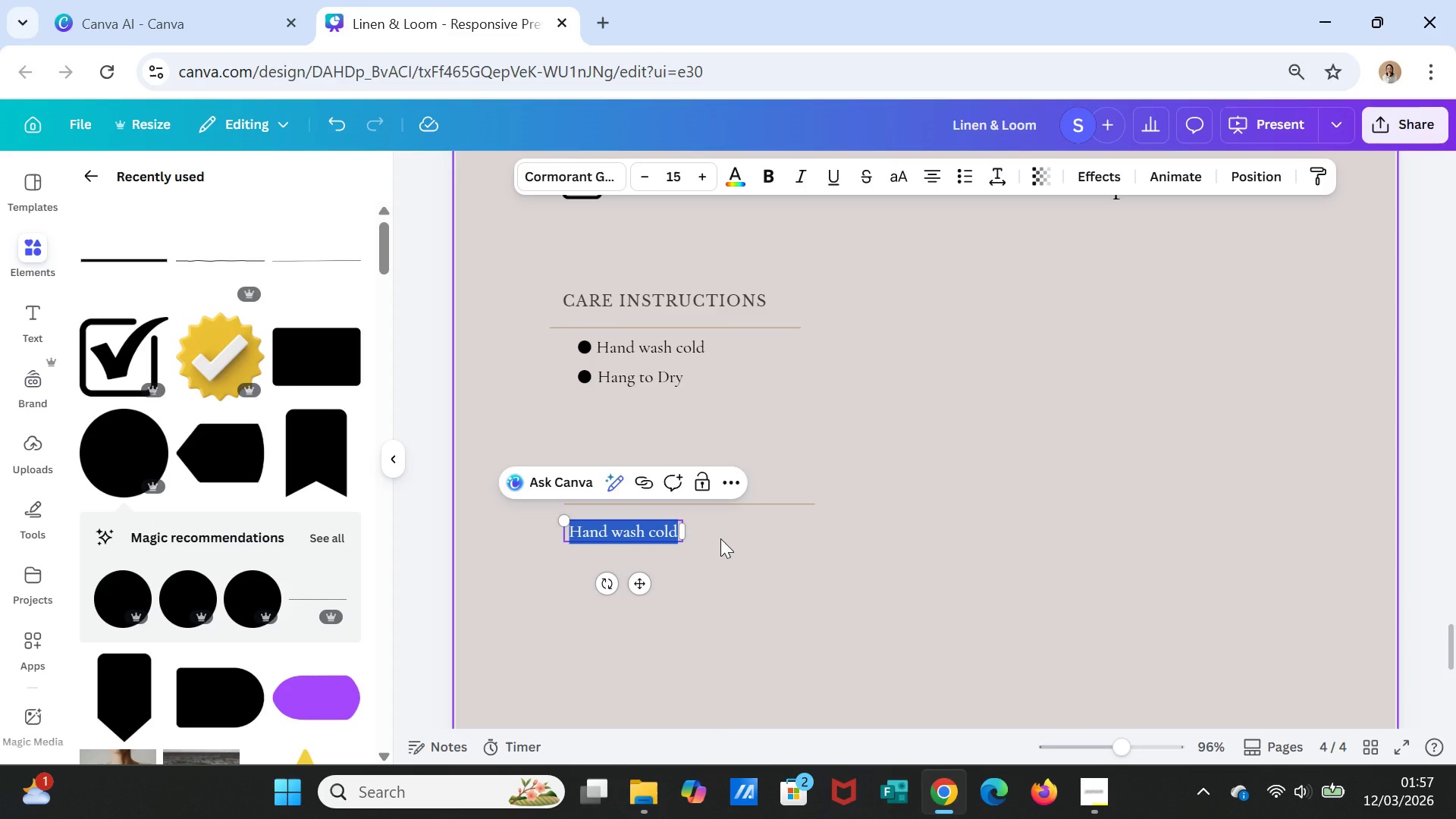 
type(For personalized advice)
 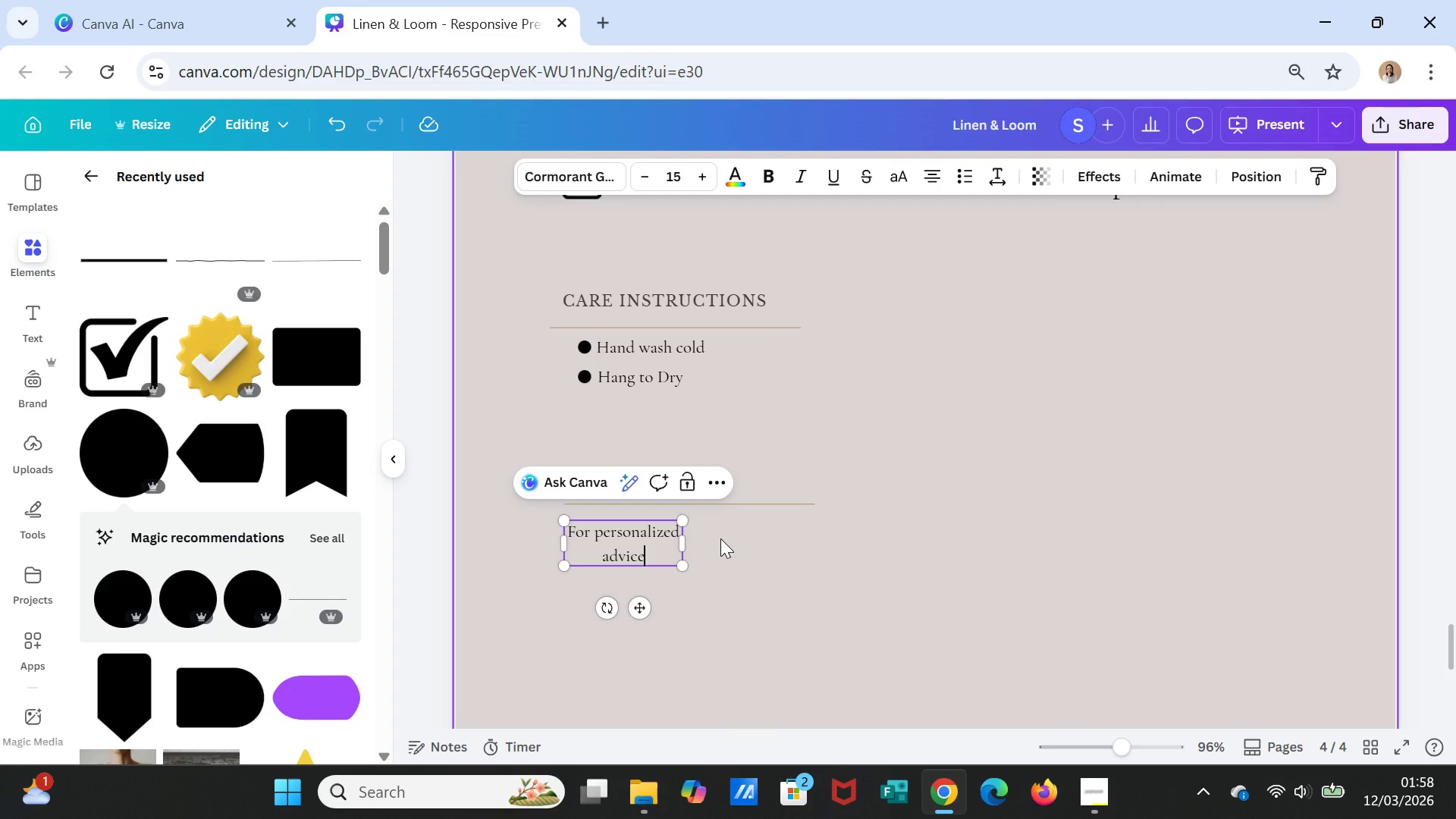 
wait(7.38)
 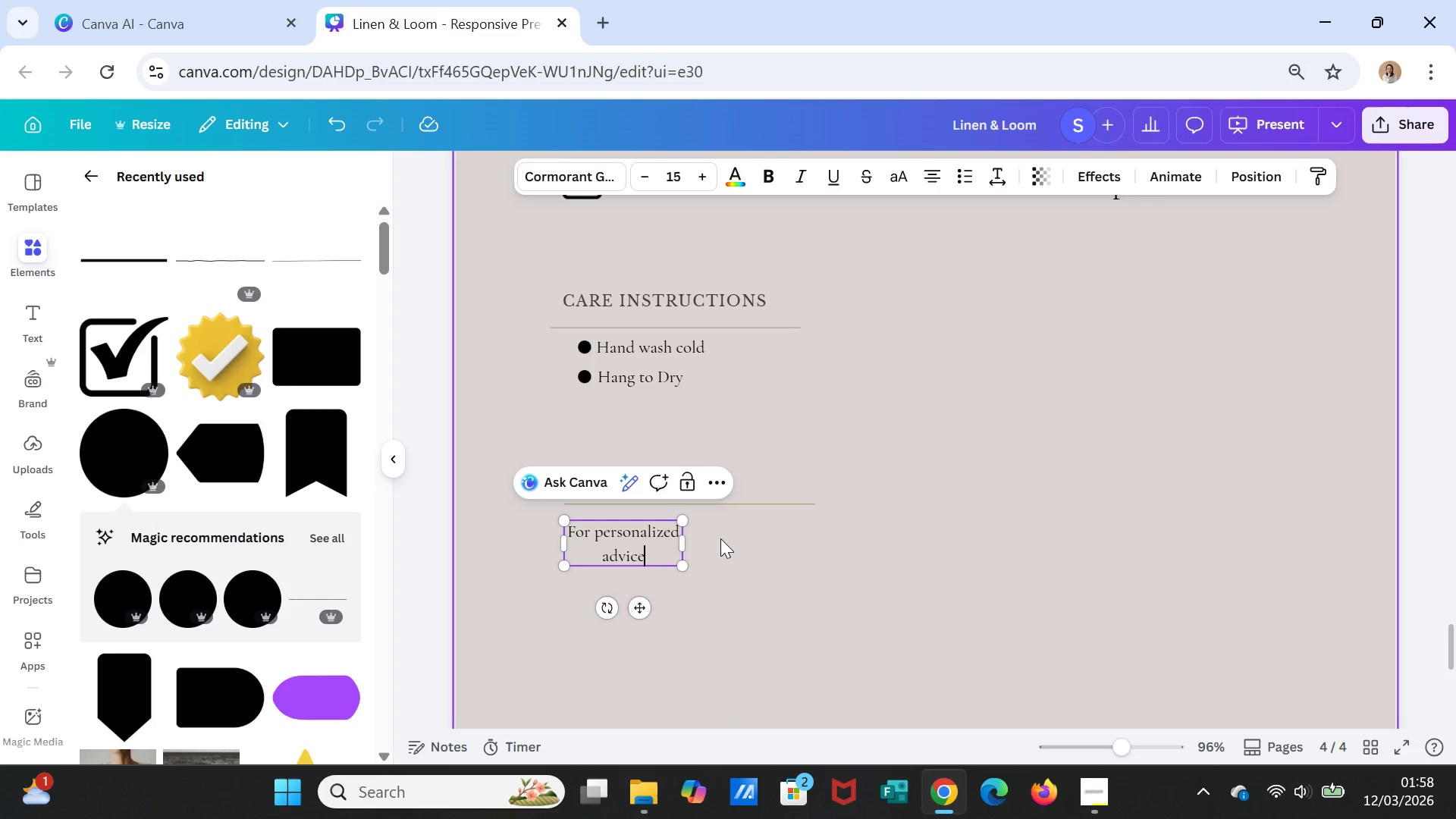 
type(, visit our Silhouette Navigator )
 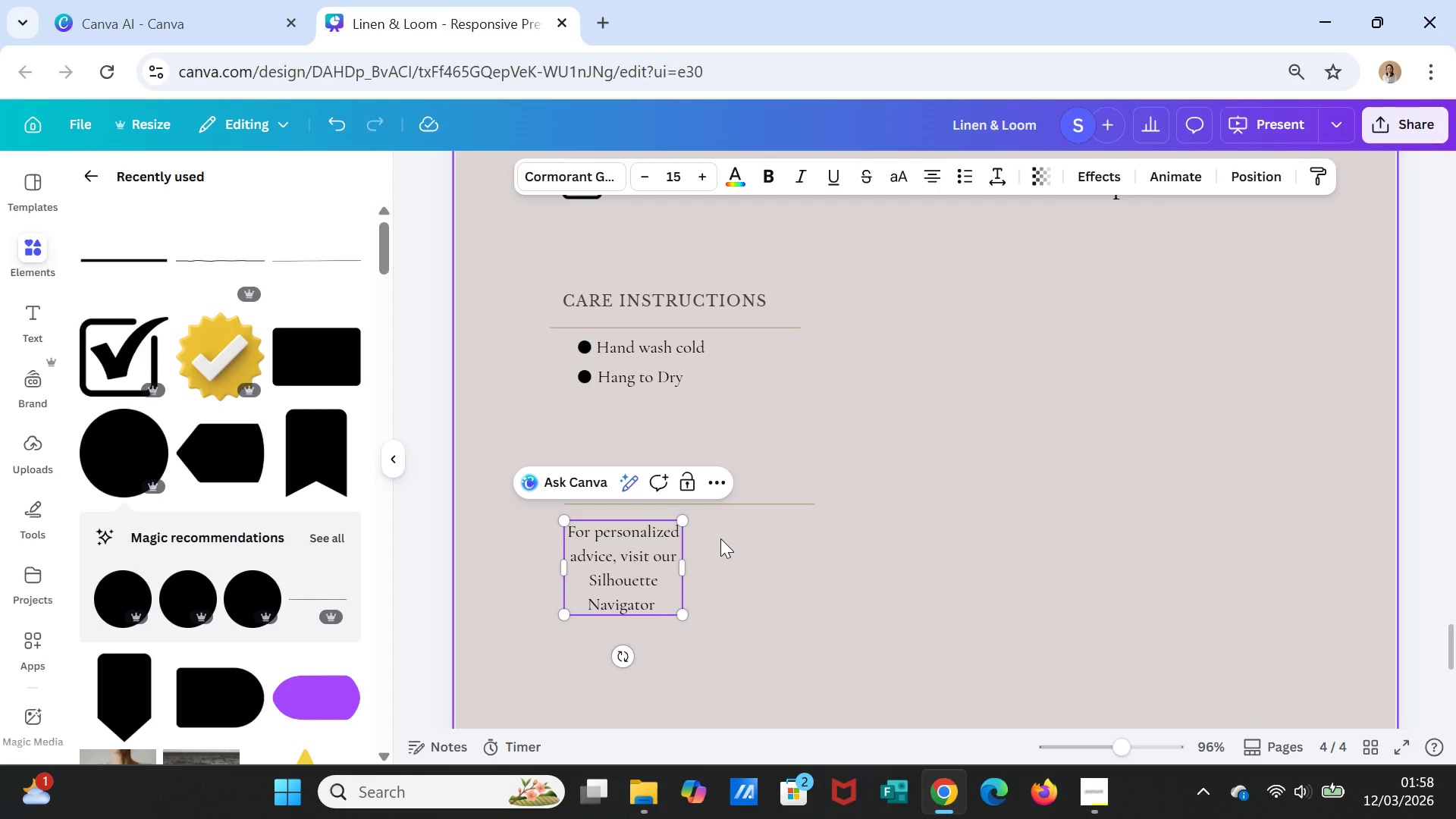 
type(to find the wrap best thats)
 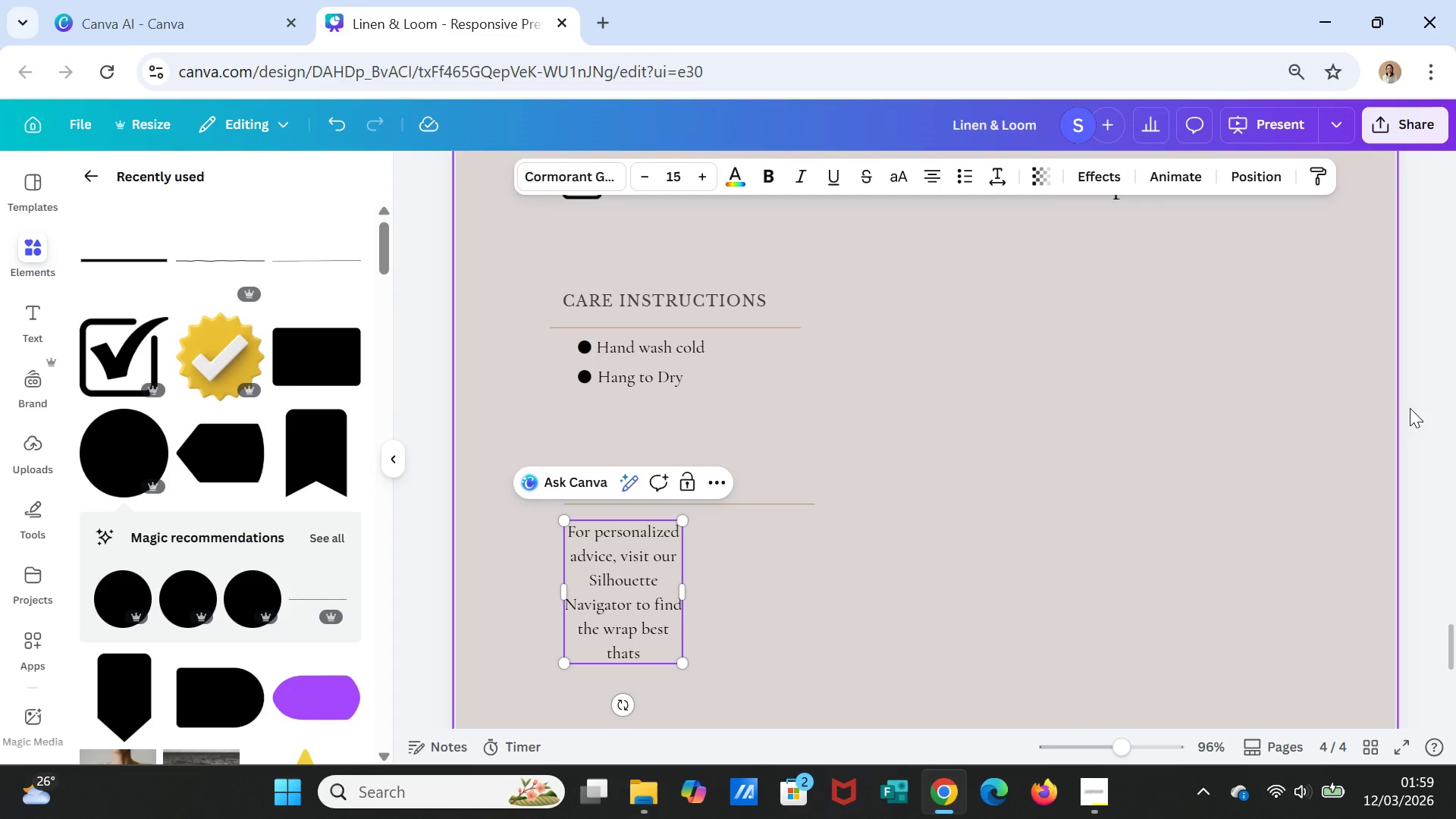 
wait(47.95)
 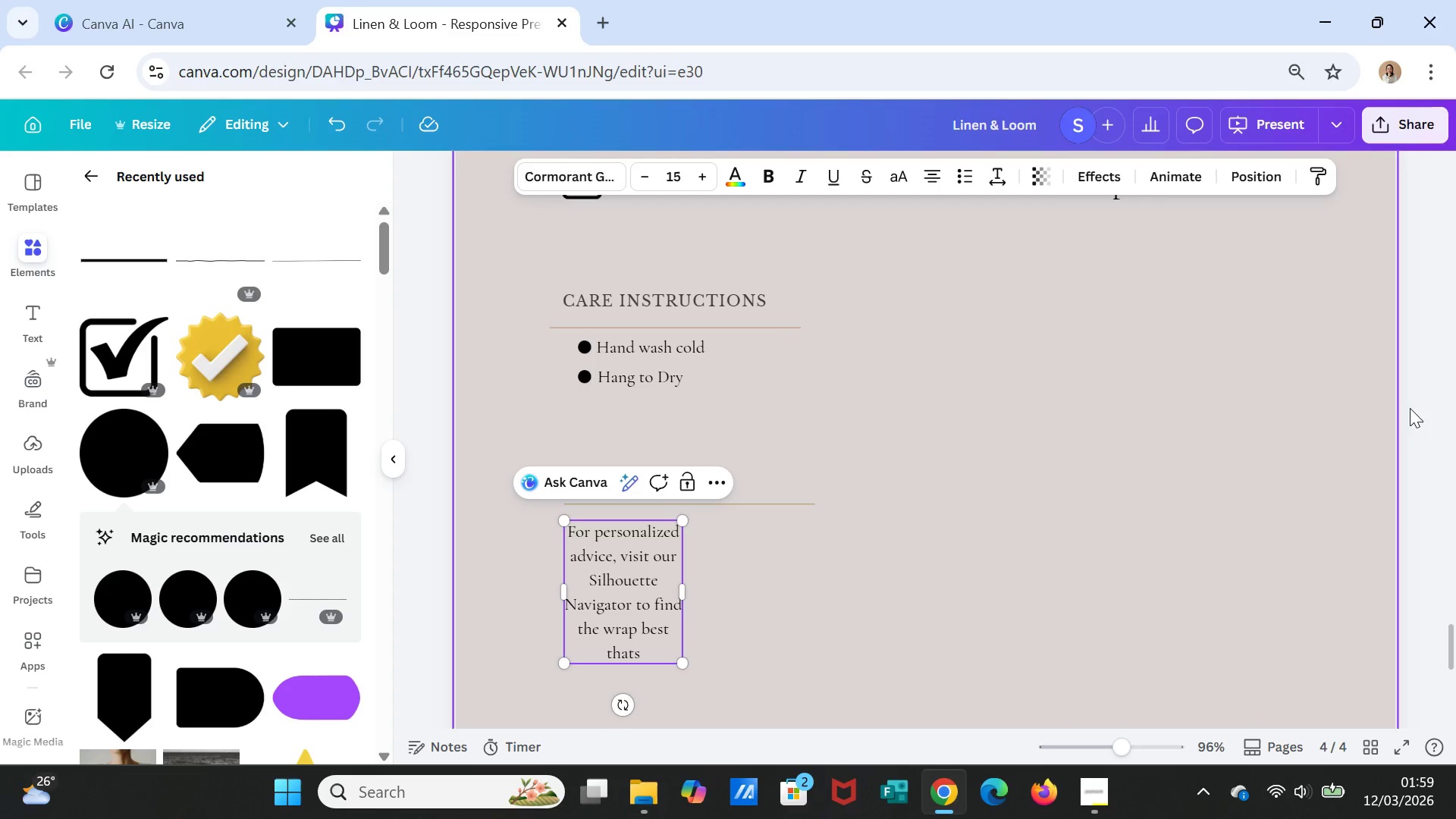 
double_click([598, 541])
 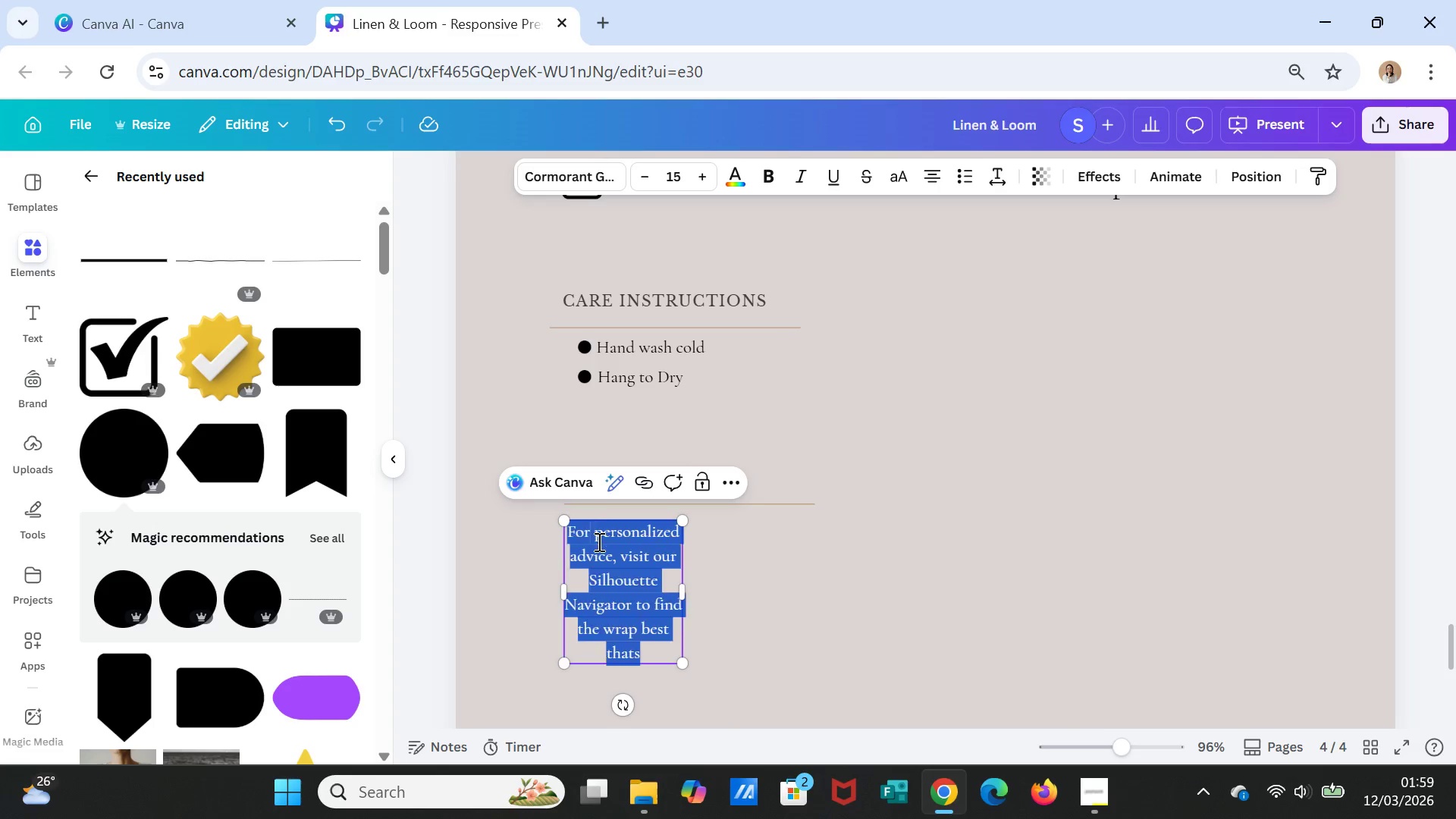 
triple_click([598, 541])
 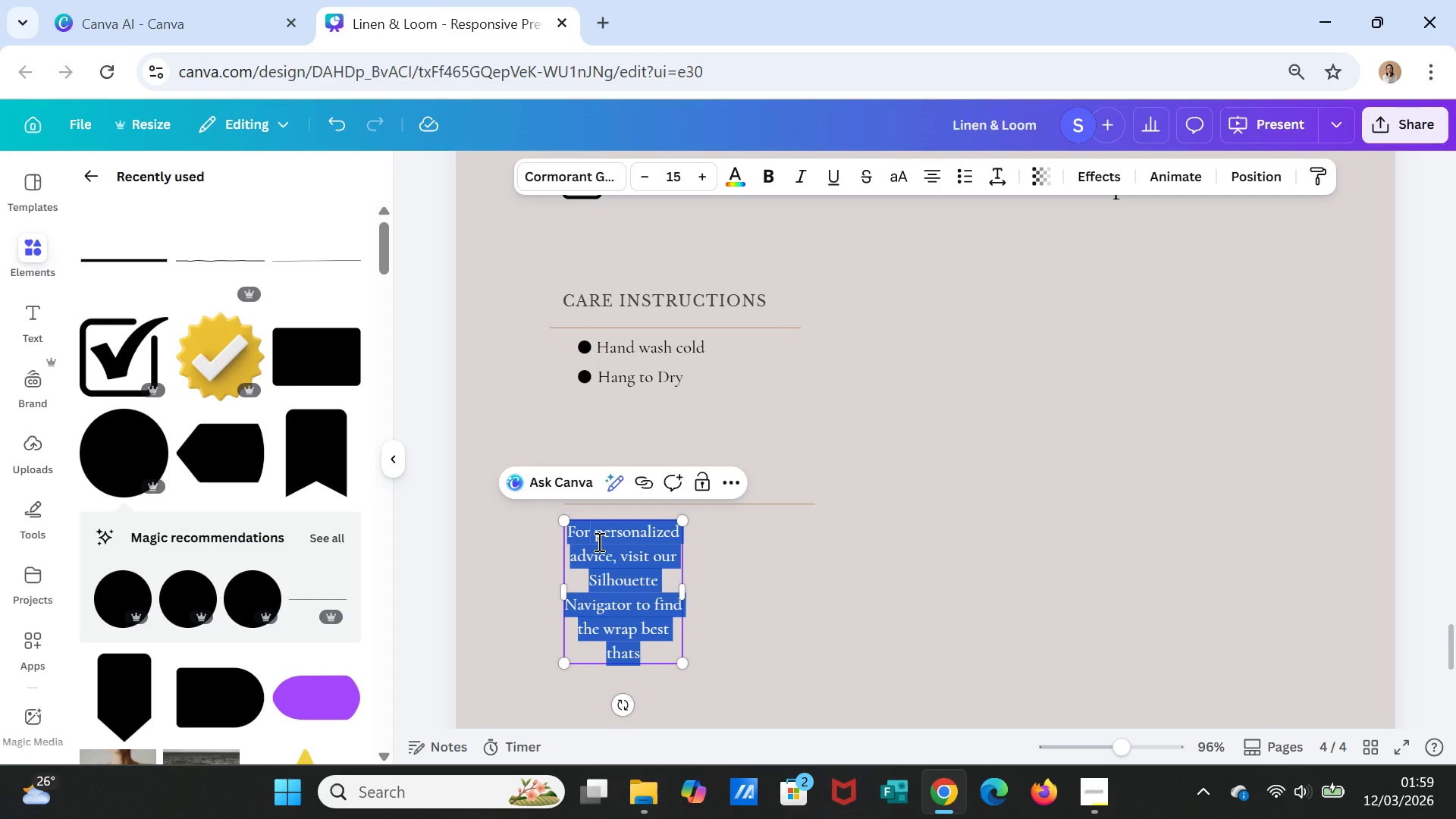 
type(Choose a Silhouette)
 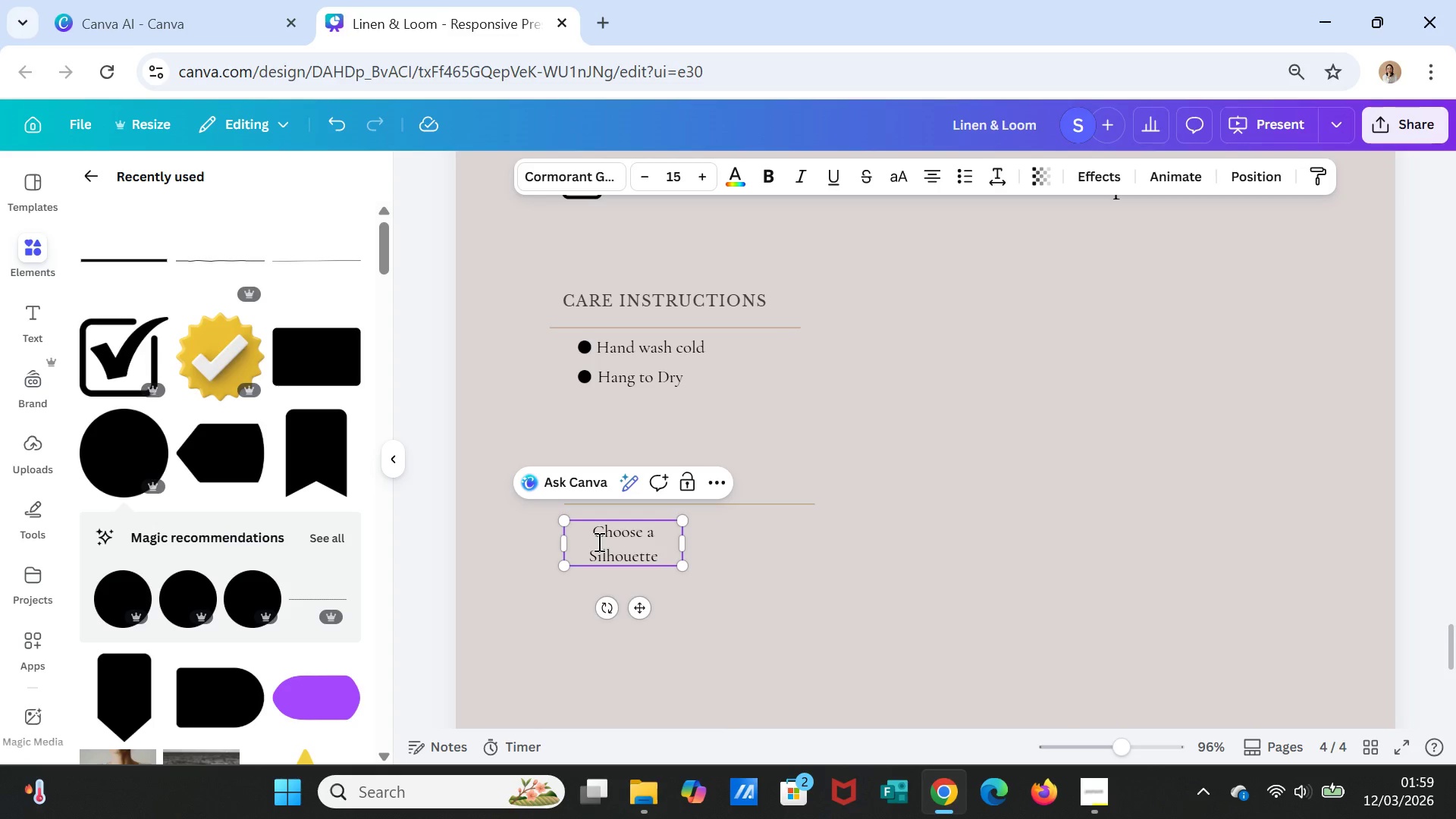 
wait(7.58)
 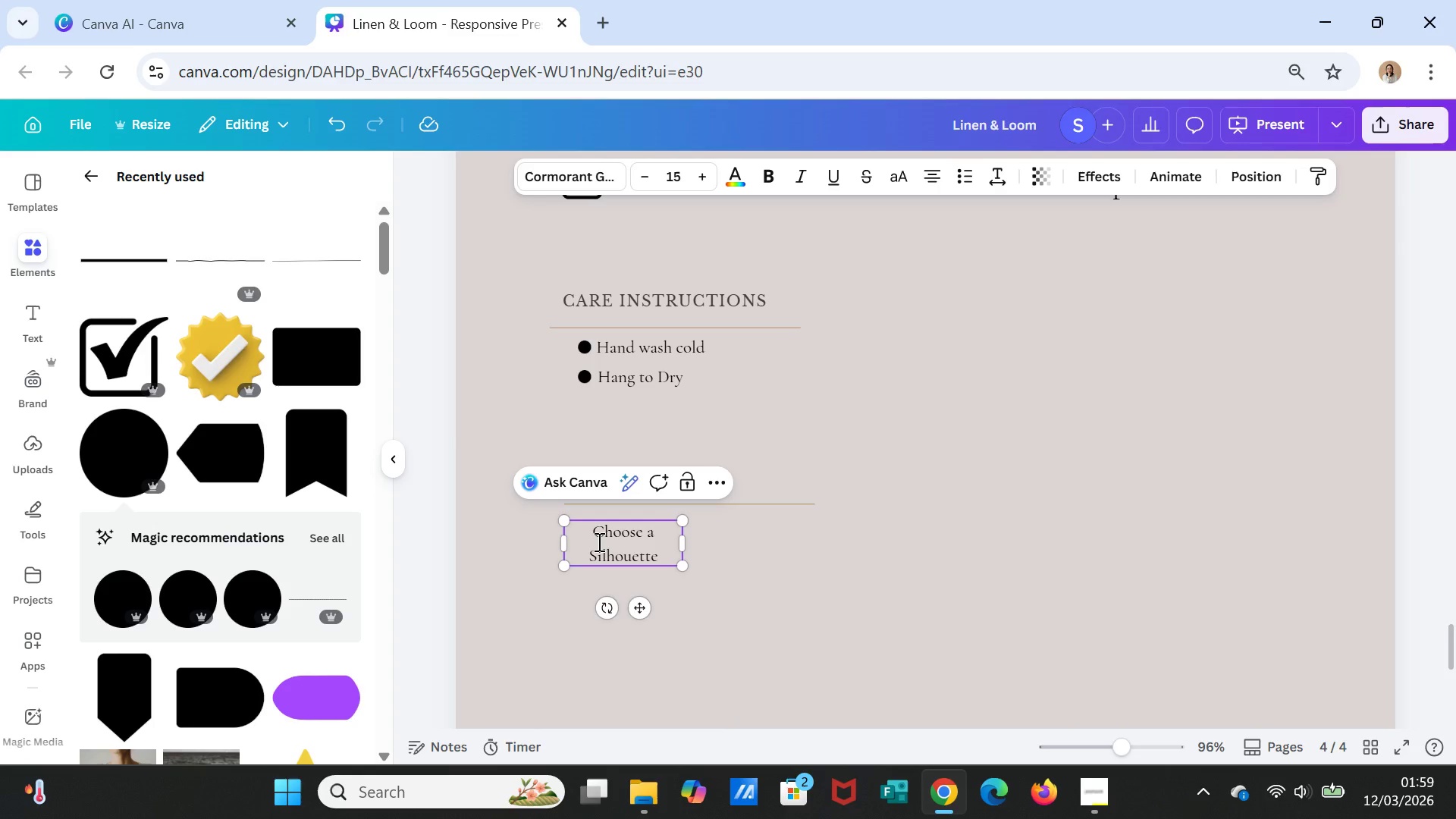 
type( that allows natuir)
key(Backspace)
key(Backspace)
type(ral)
 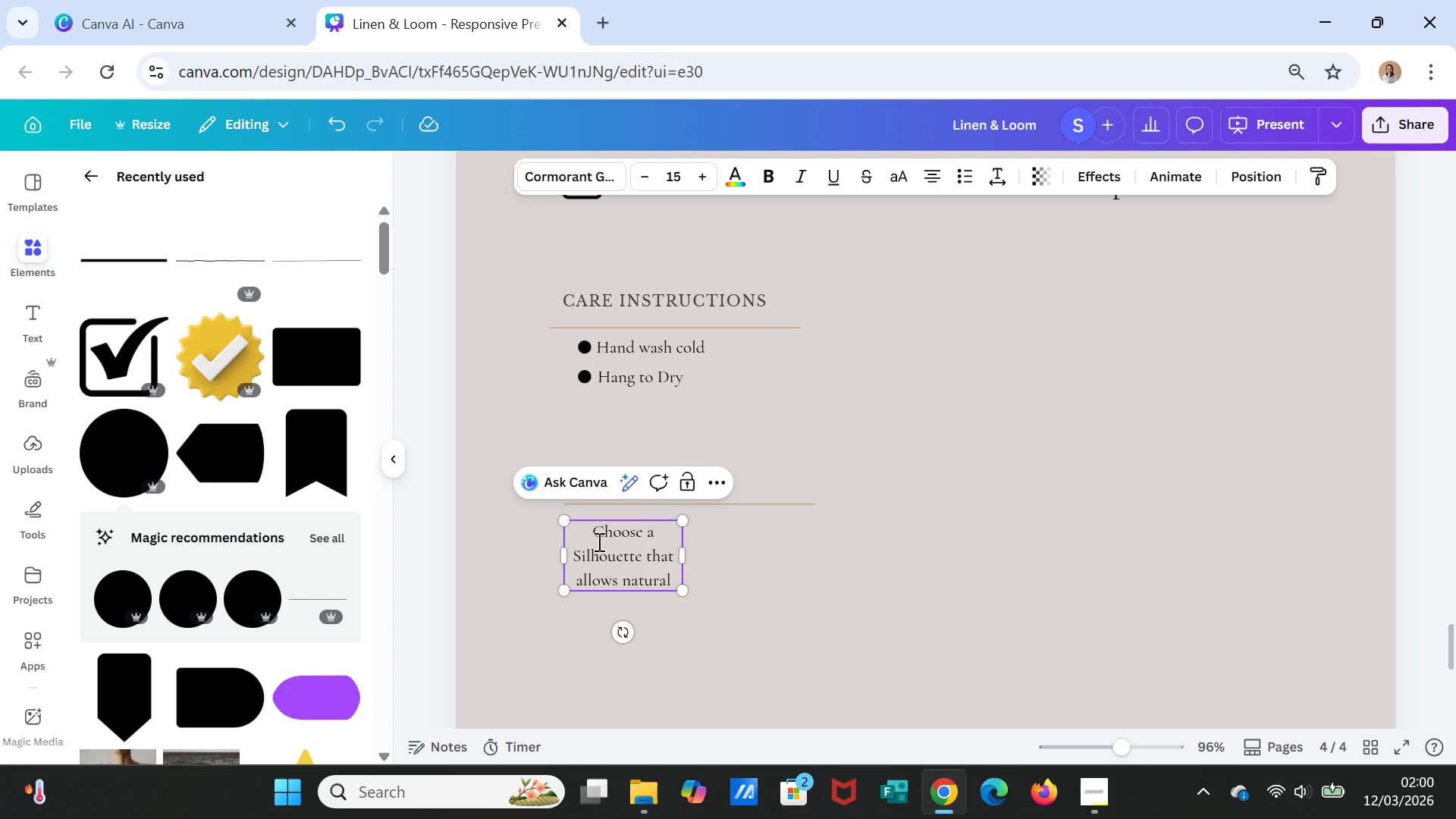 
type( airflow and comfortable )
 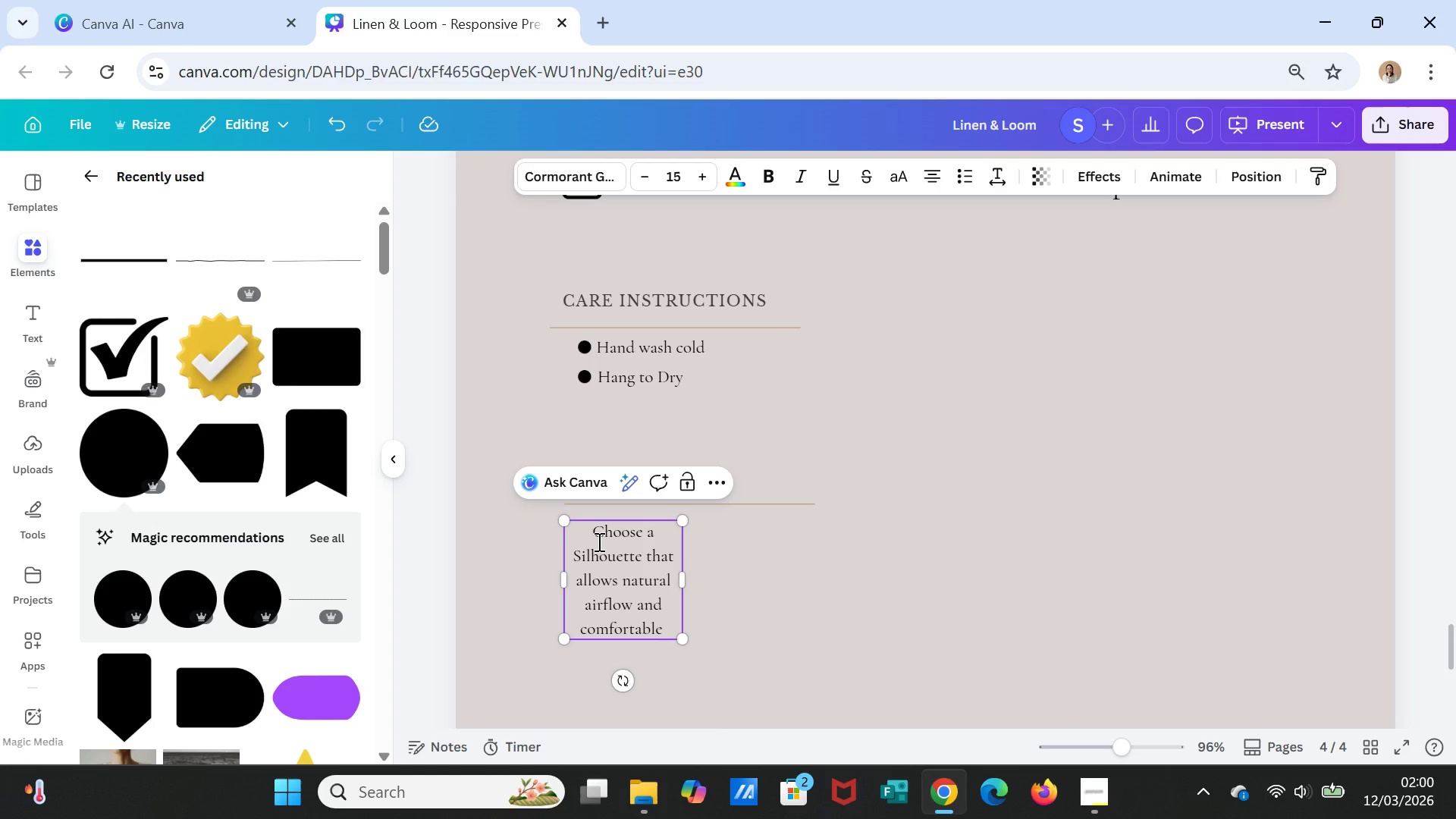 
type(movement.)
 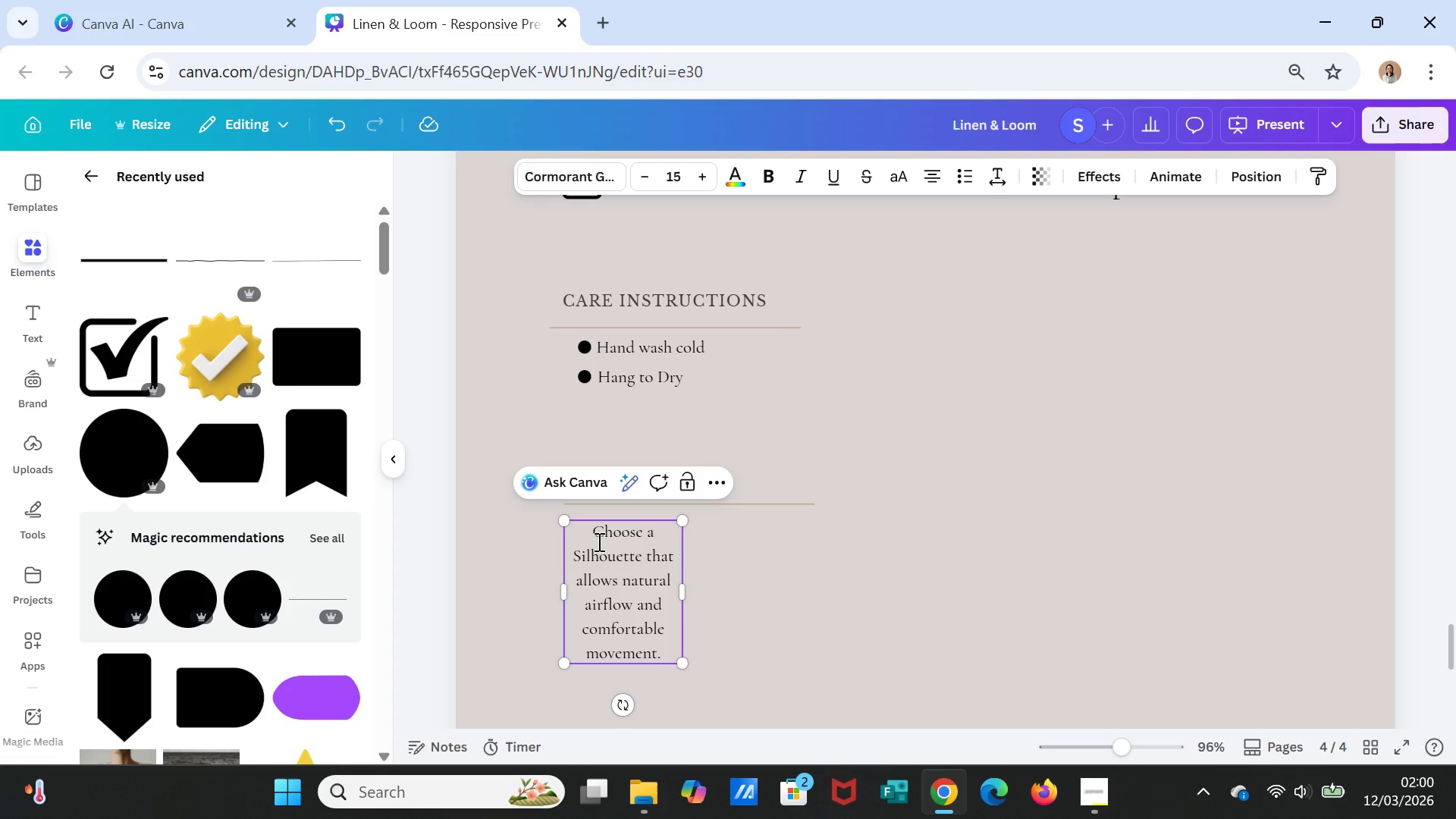 
type( Wrap garments should feel relaxed, )
 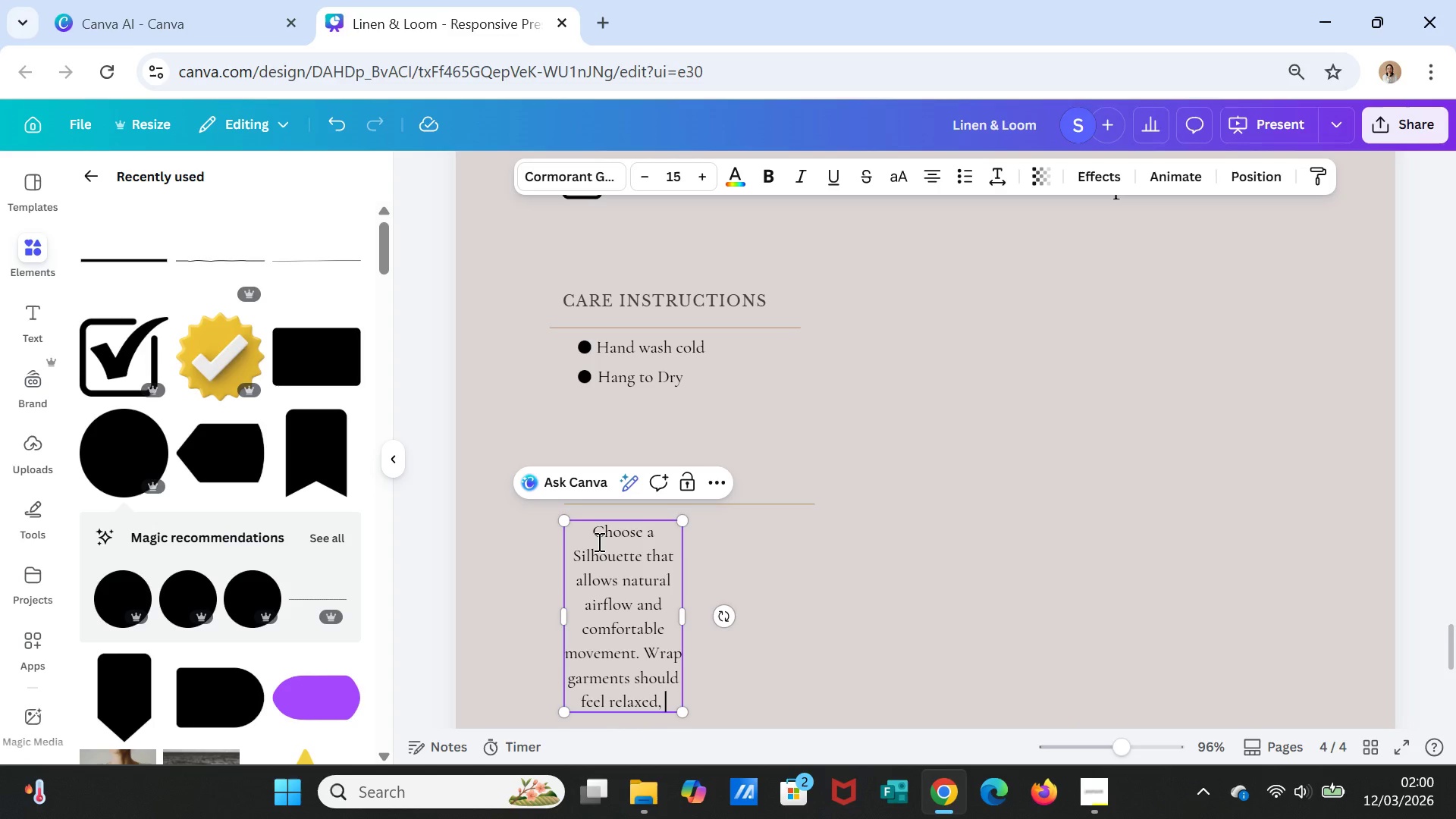 
type(breat)
 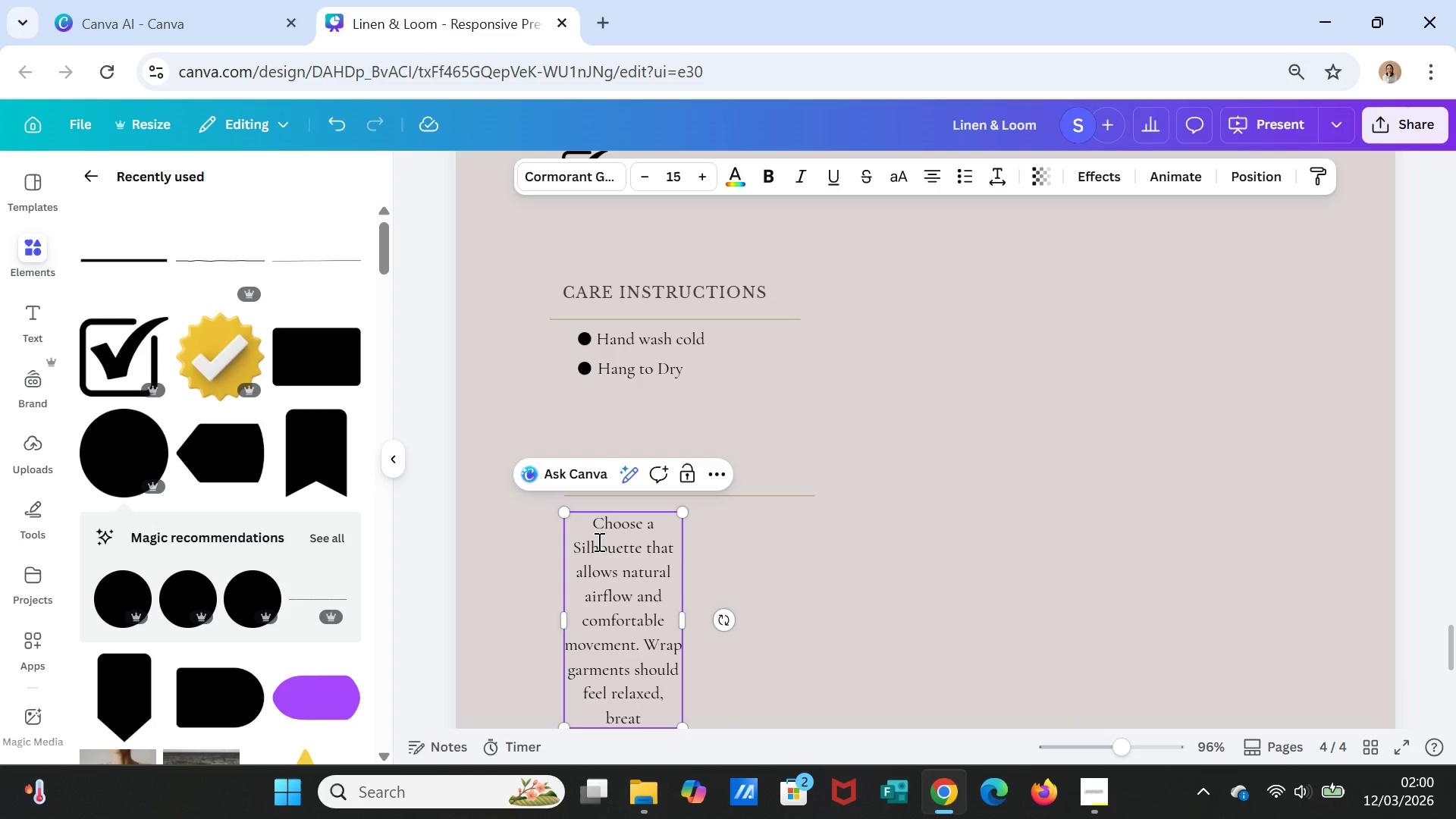 
wait(6.41)
 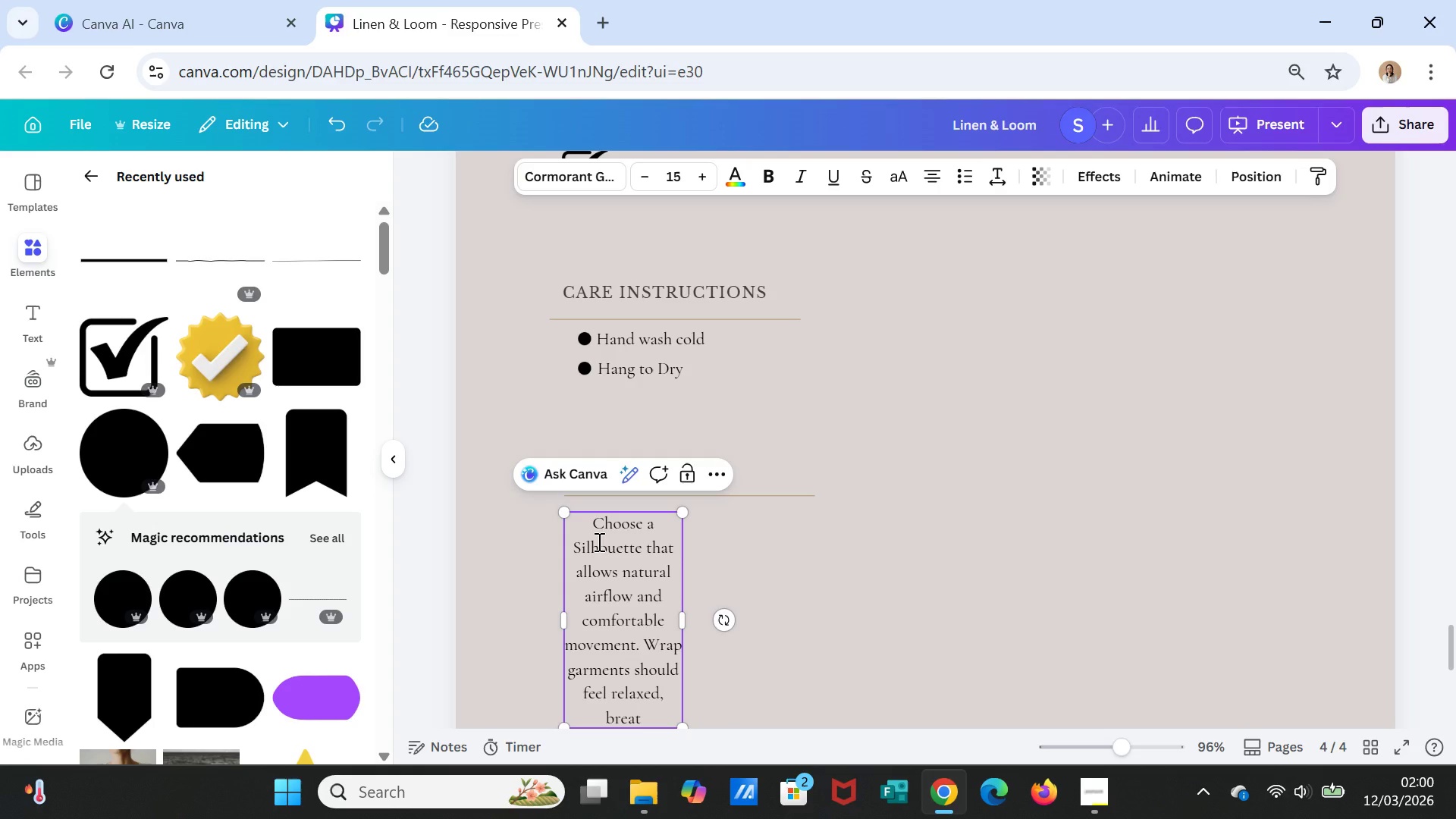 
type(hable )
 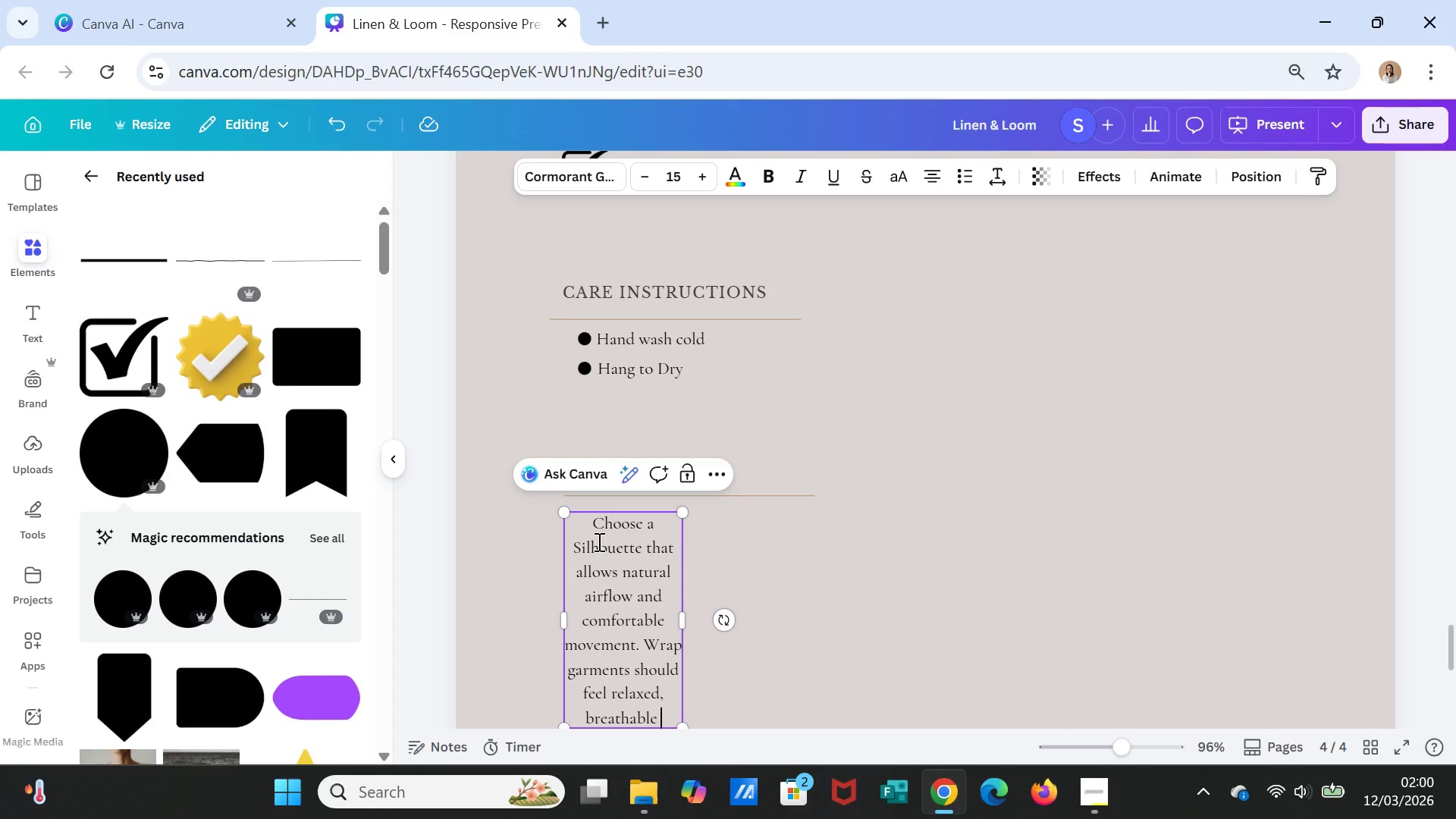 
wait(5.83)
 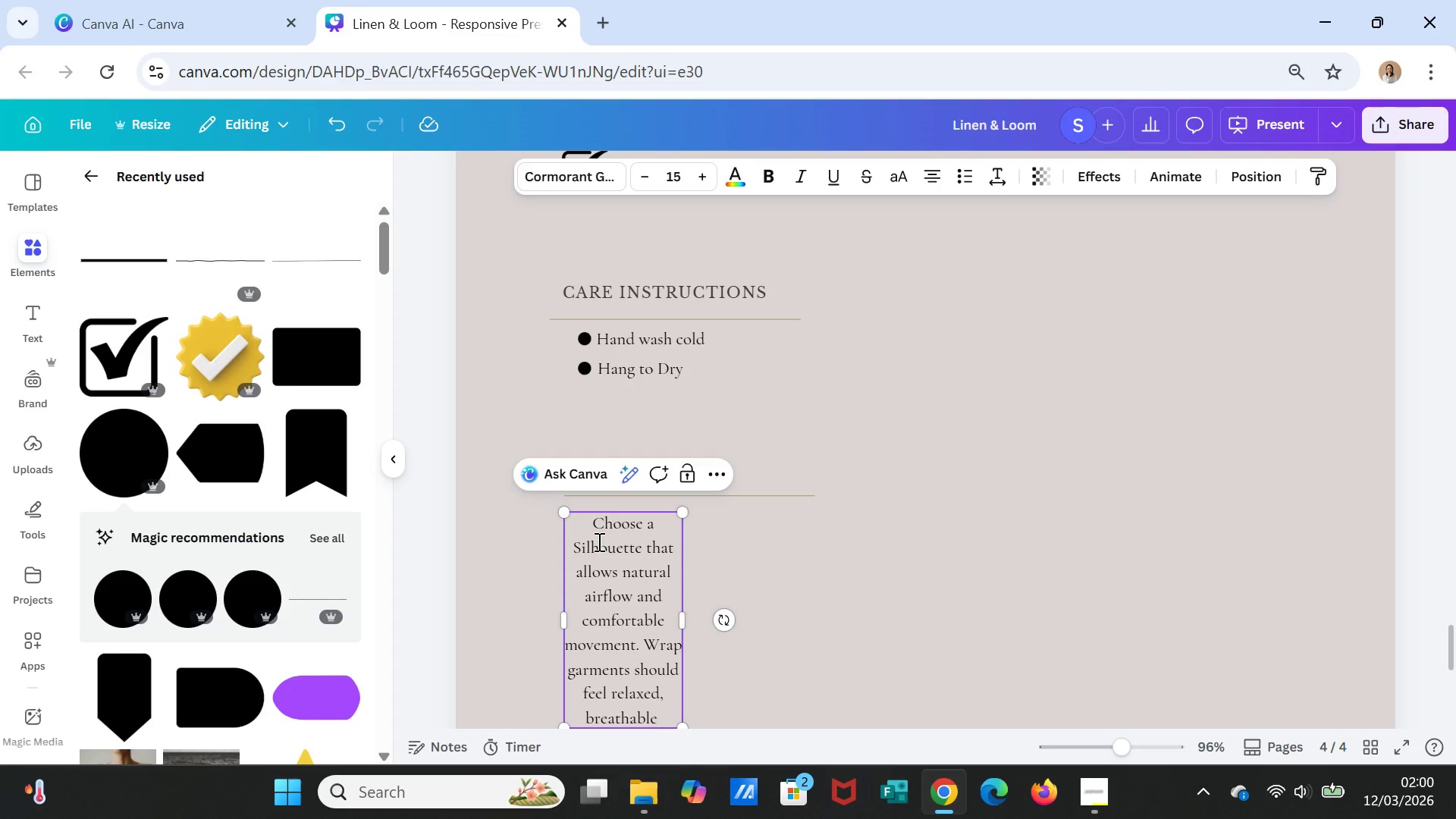 
type(, and easy to layer un warm climates)
 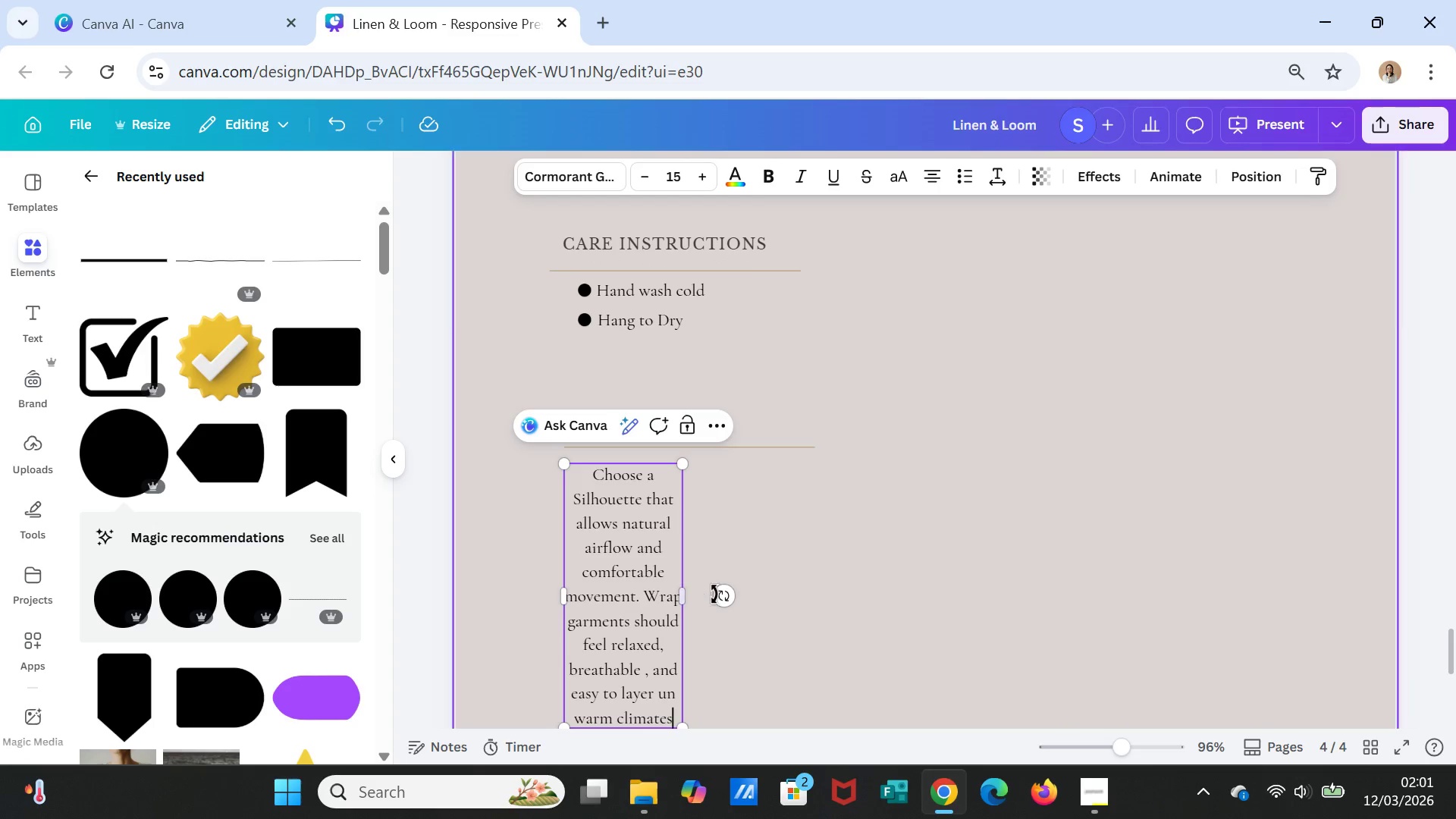 
left_click([917, 623])
 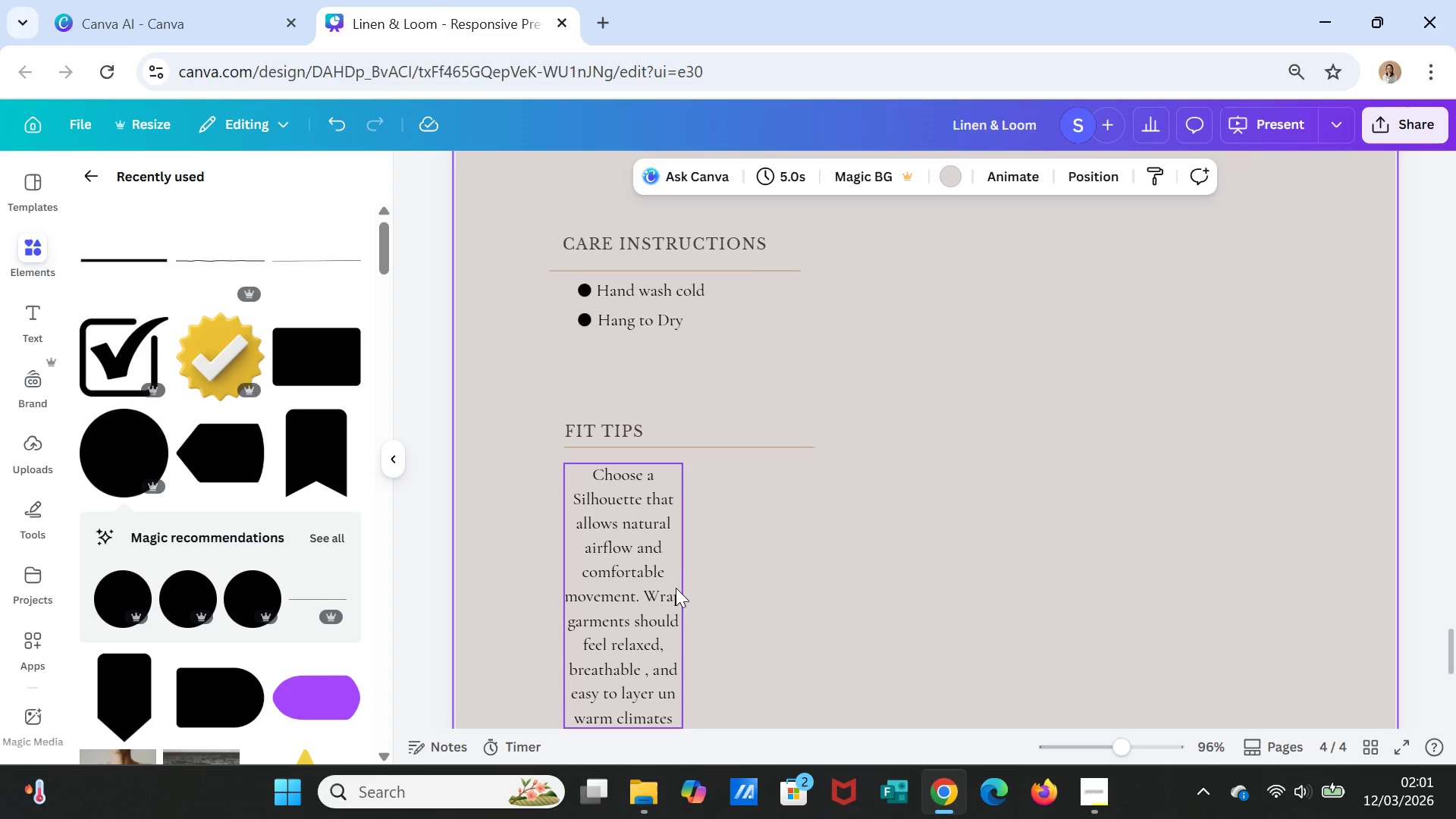 
left_click([672, 586])
 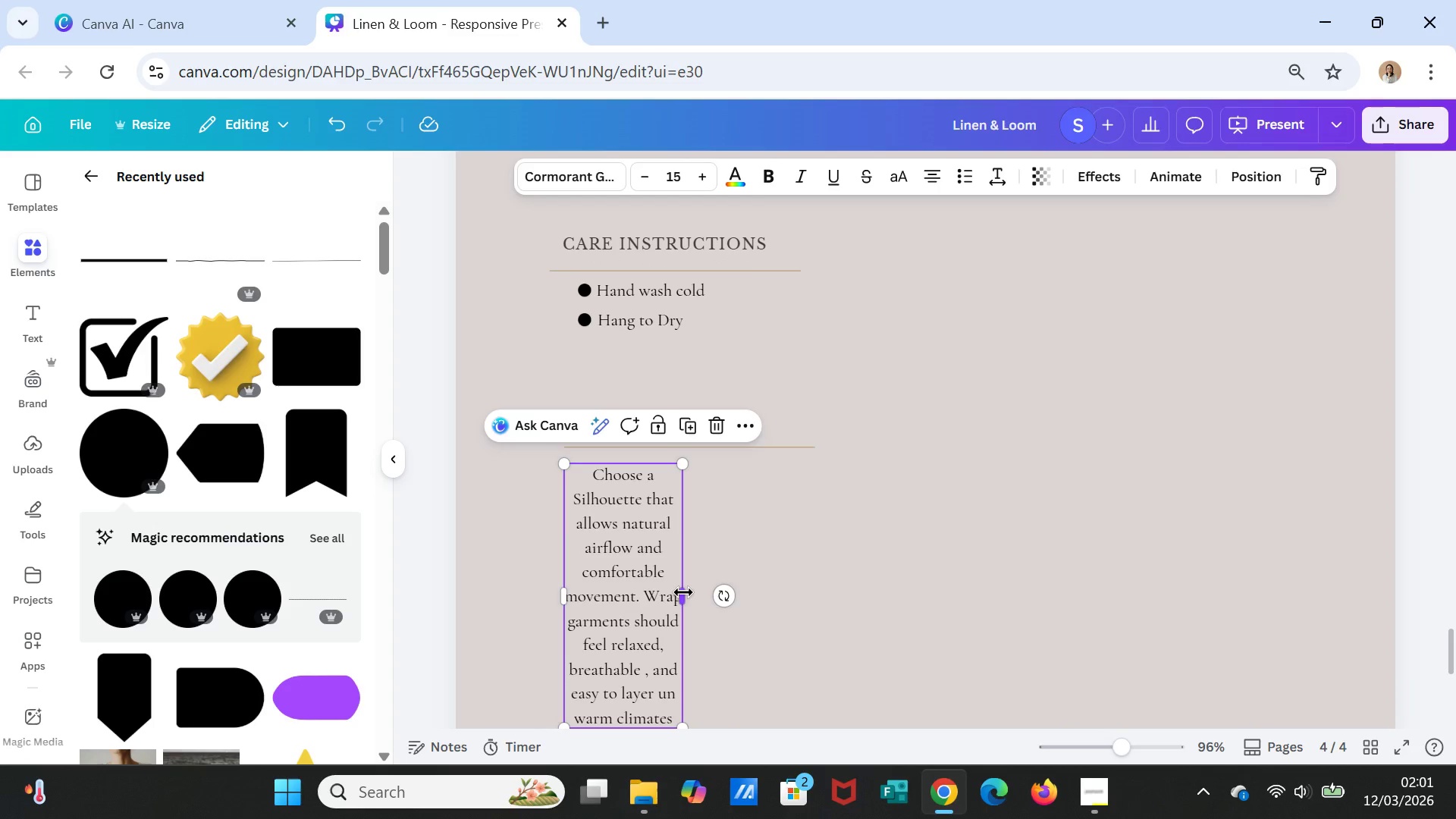 
left_click_drag(start_coordinate=[684, 593], to_coordinate=[1287, 502])
 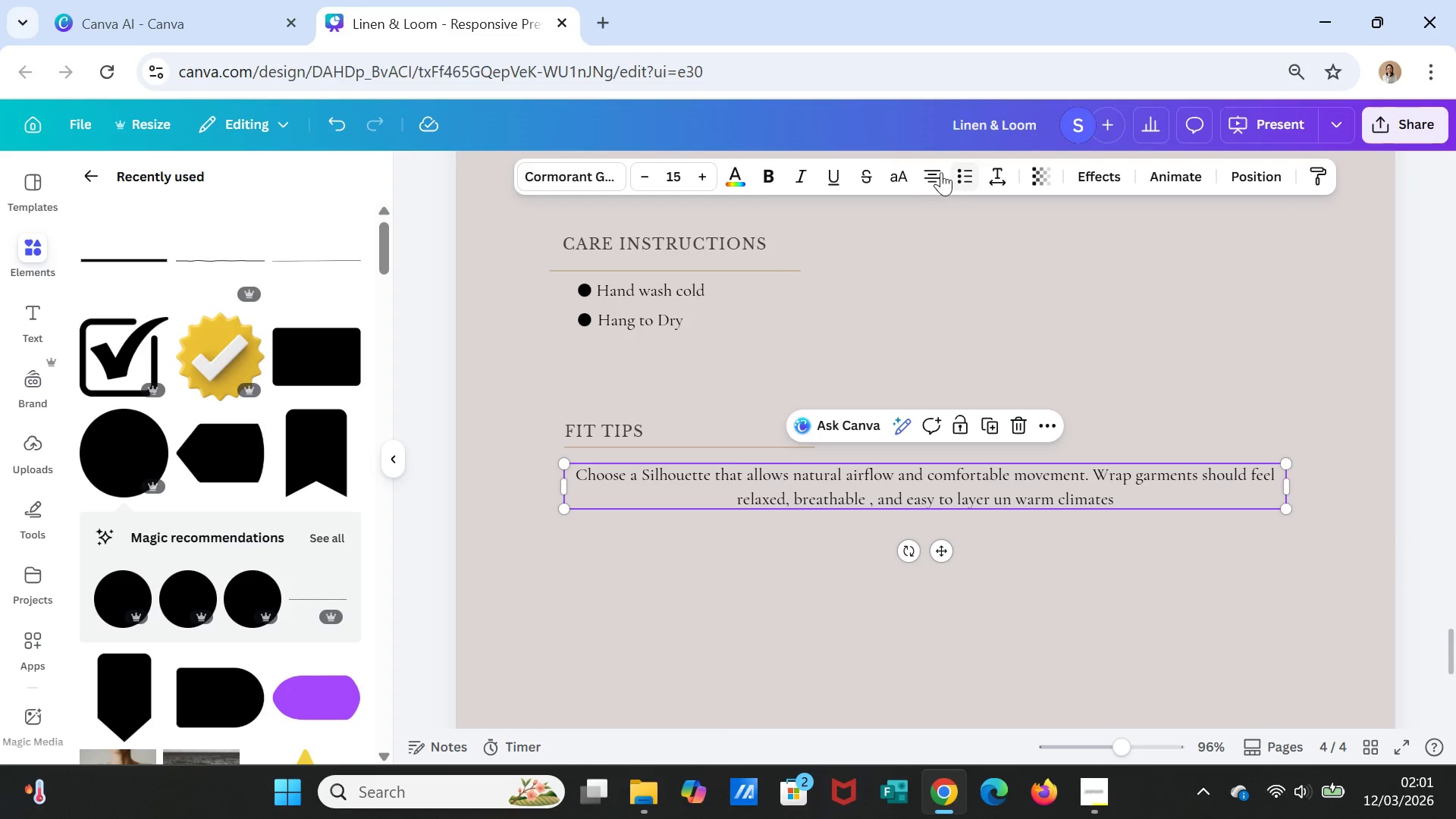 
left_click([930, 171])
 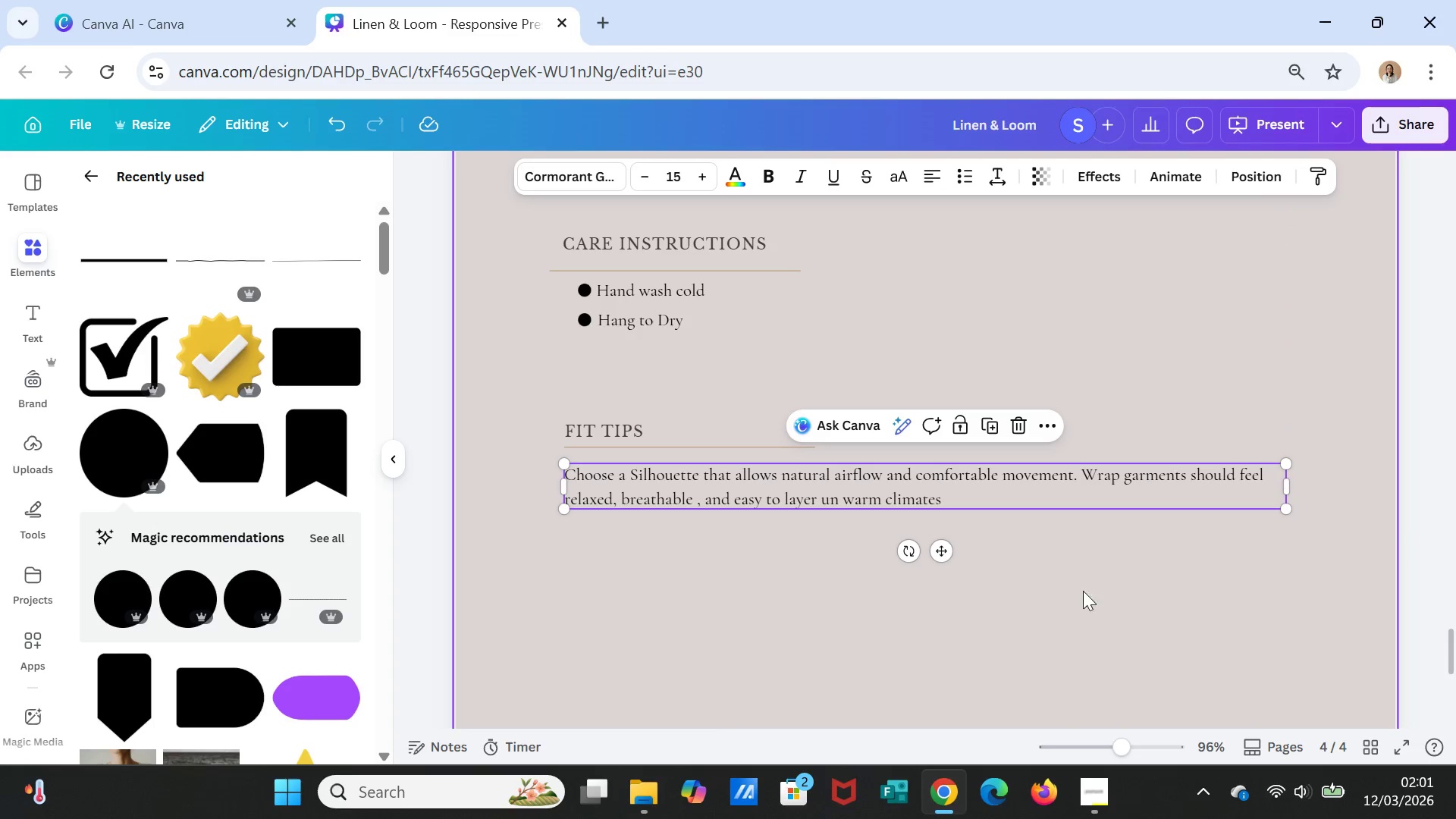 
double_click([1097, 623])
 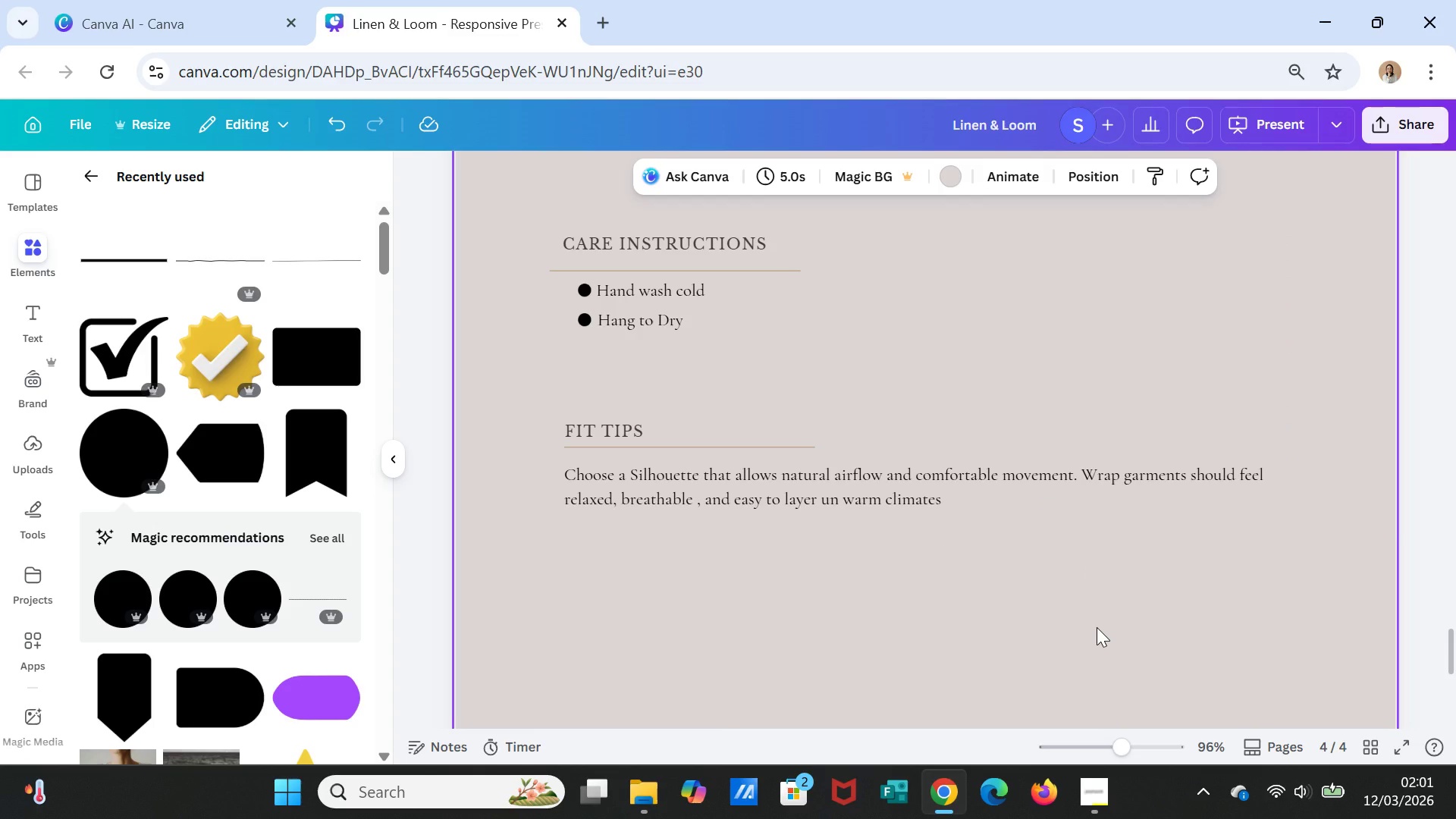 
wait(21.47)
 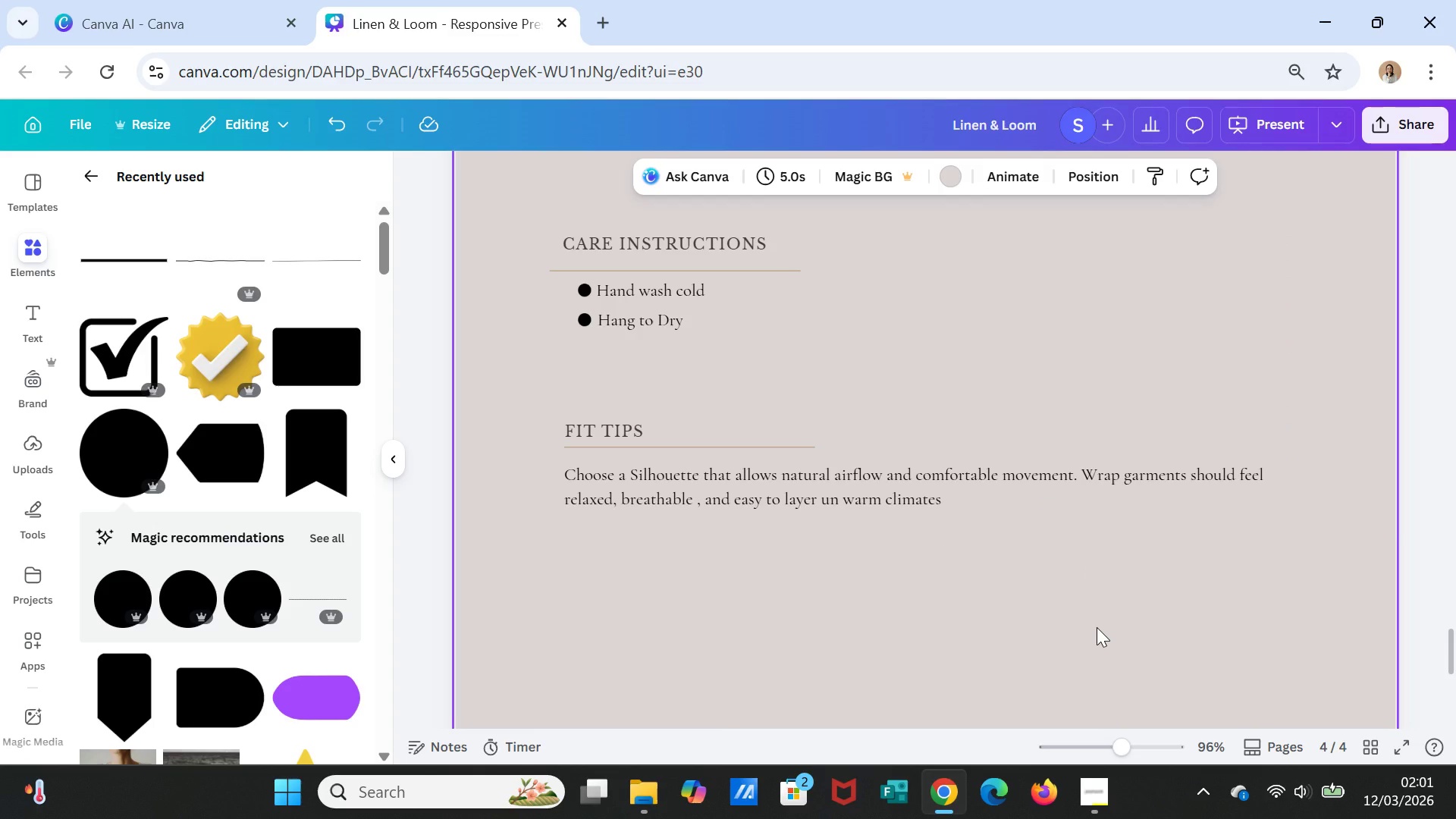 
scroll: coordinate [1169, 663], scroll_direction: down, amount: 4.0
 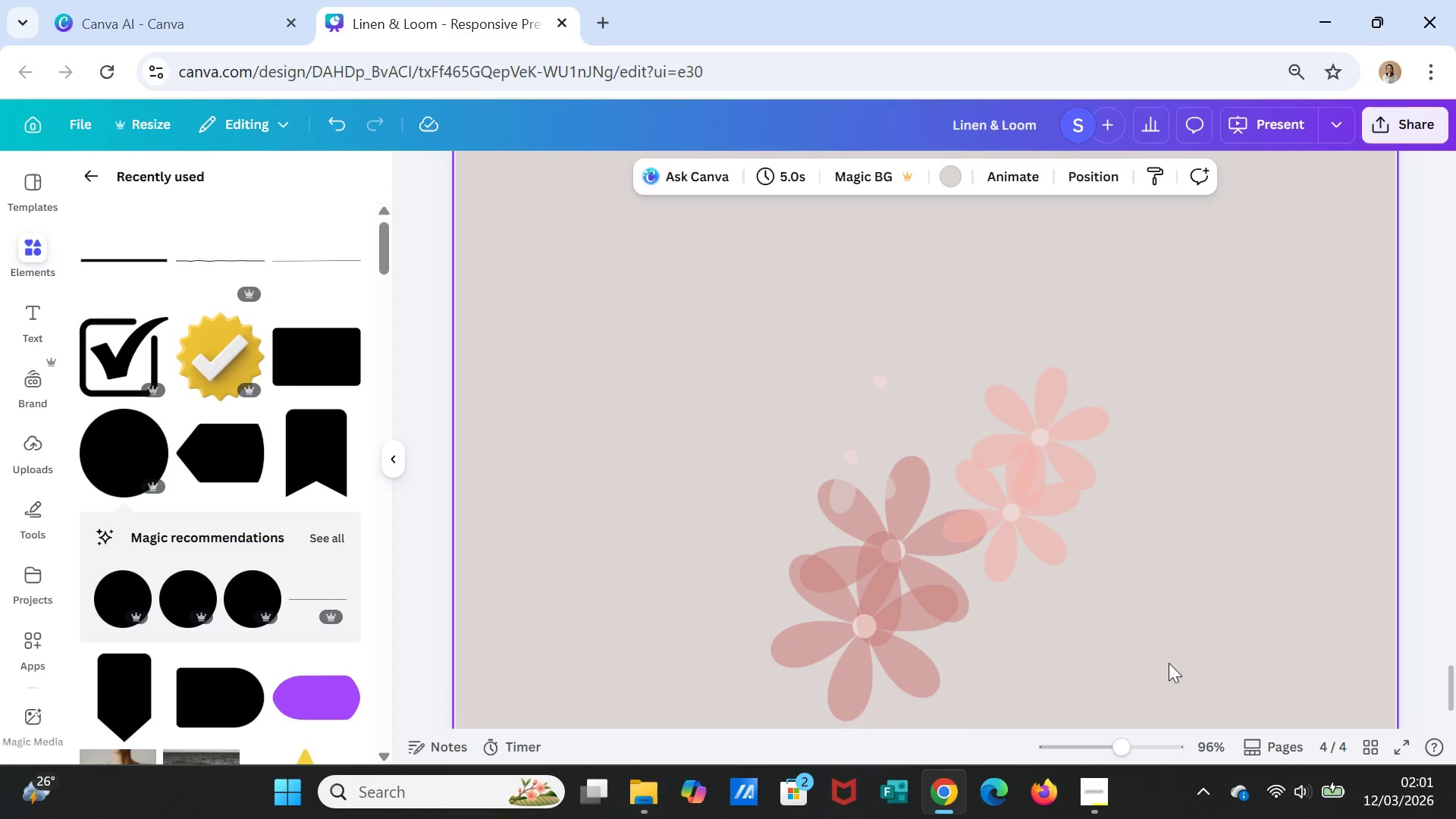 
wait(7.22)
 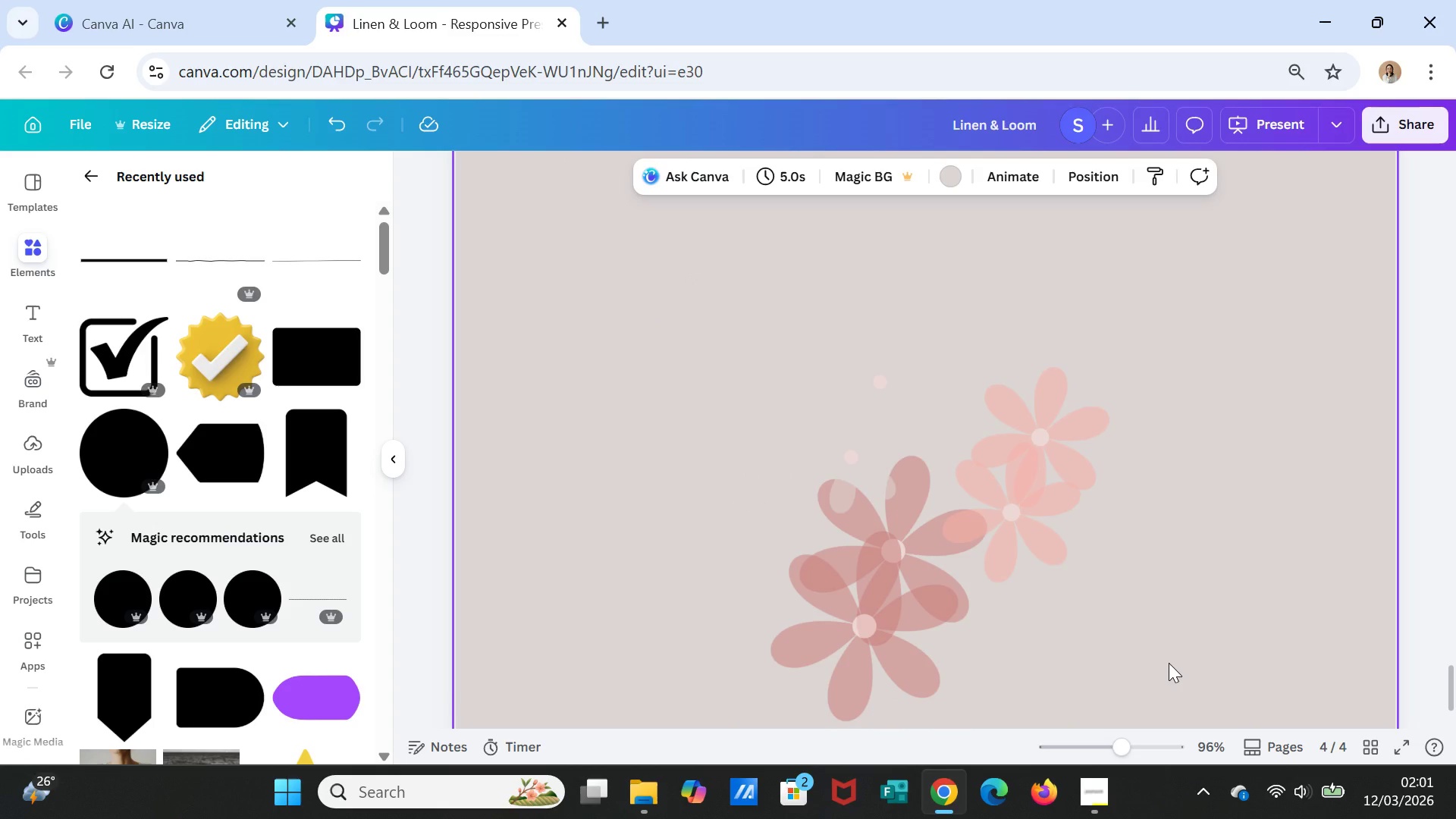 
scroll: coordinate [1348, 595], scroll_direction: up, amount: 6.0
 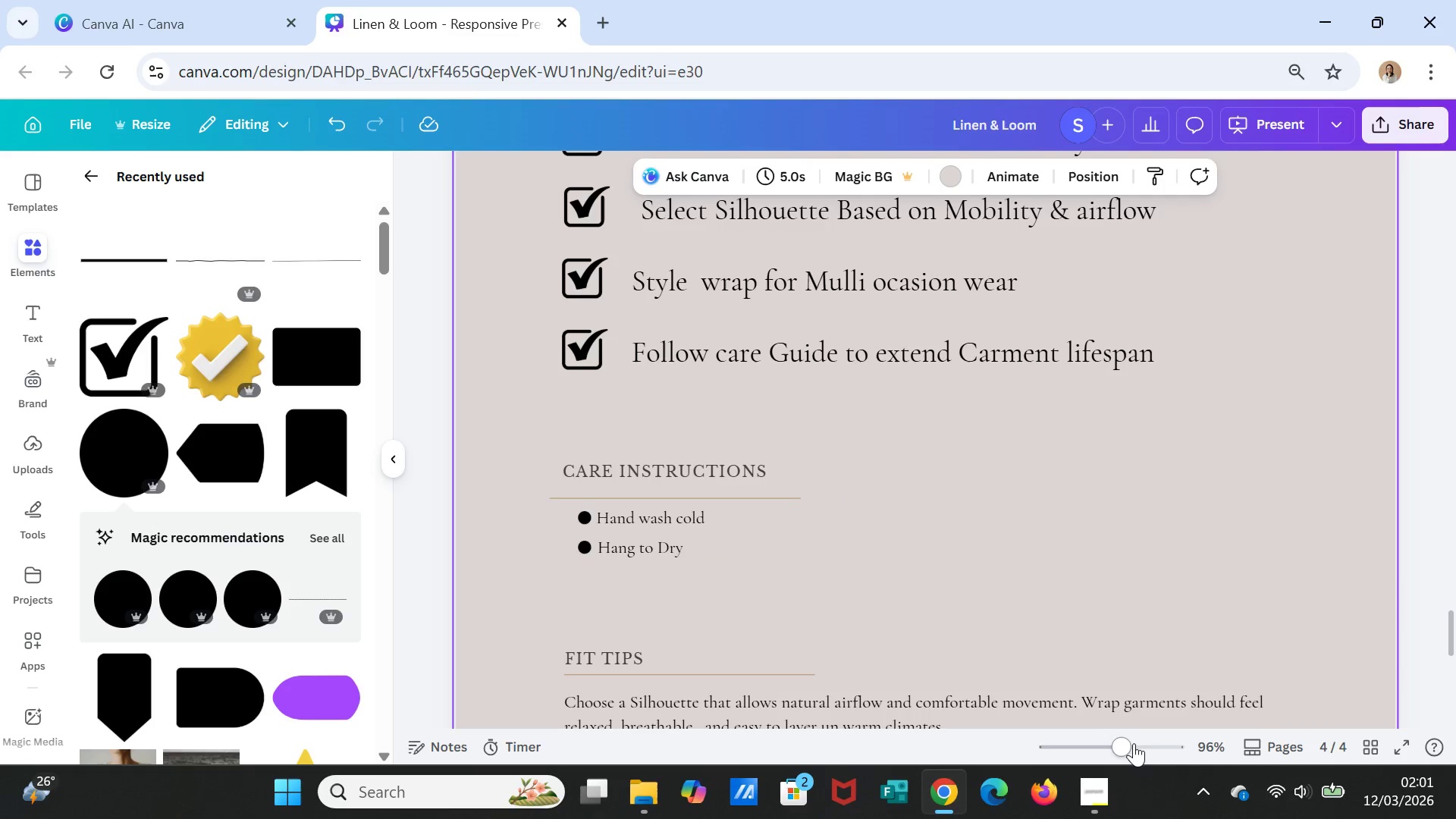 
left_click_drag(start_coordinate=[1127, 740], to_coordinate=[1088, 734])
 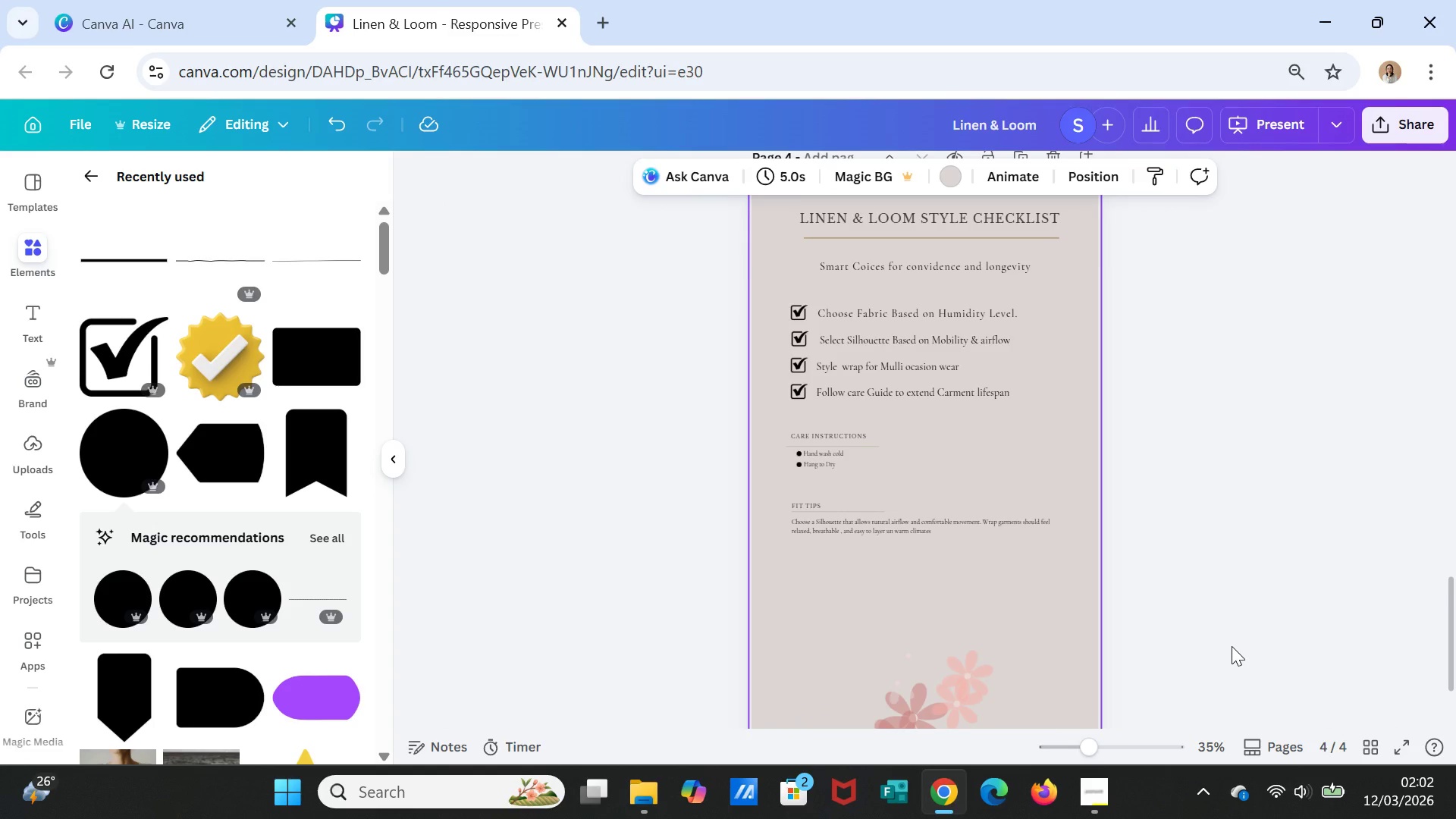 
scroll: coordinate [1232, 646], scroll_direction: up, amount: 1.0
 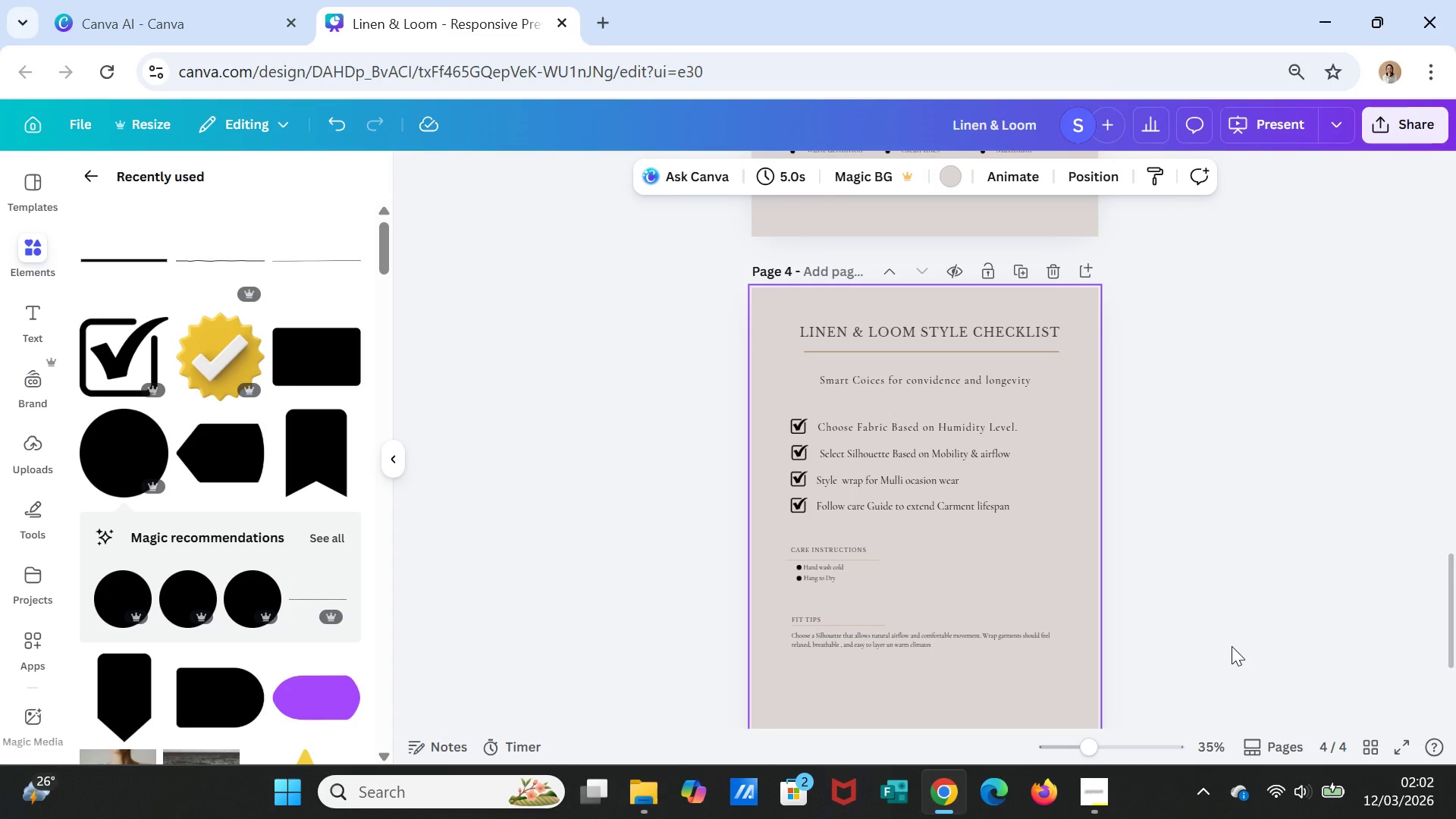 
scroll: coordinate [1232, 646], scroll_direction: down, amount: 2.0
 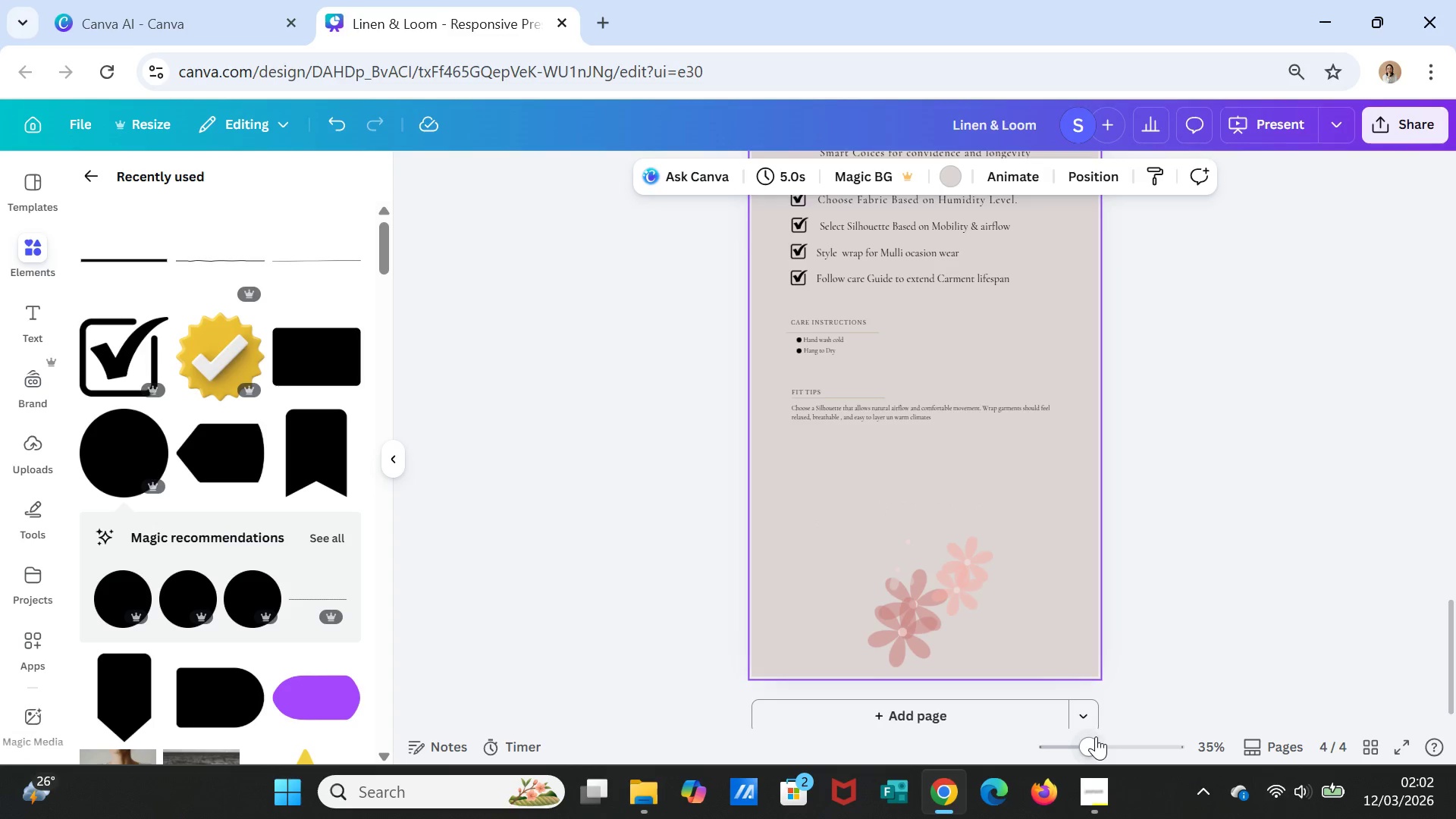 
left_click_drag(start_coordinate=[1096, 739], to_coordinate=[1101, 742])
 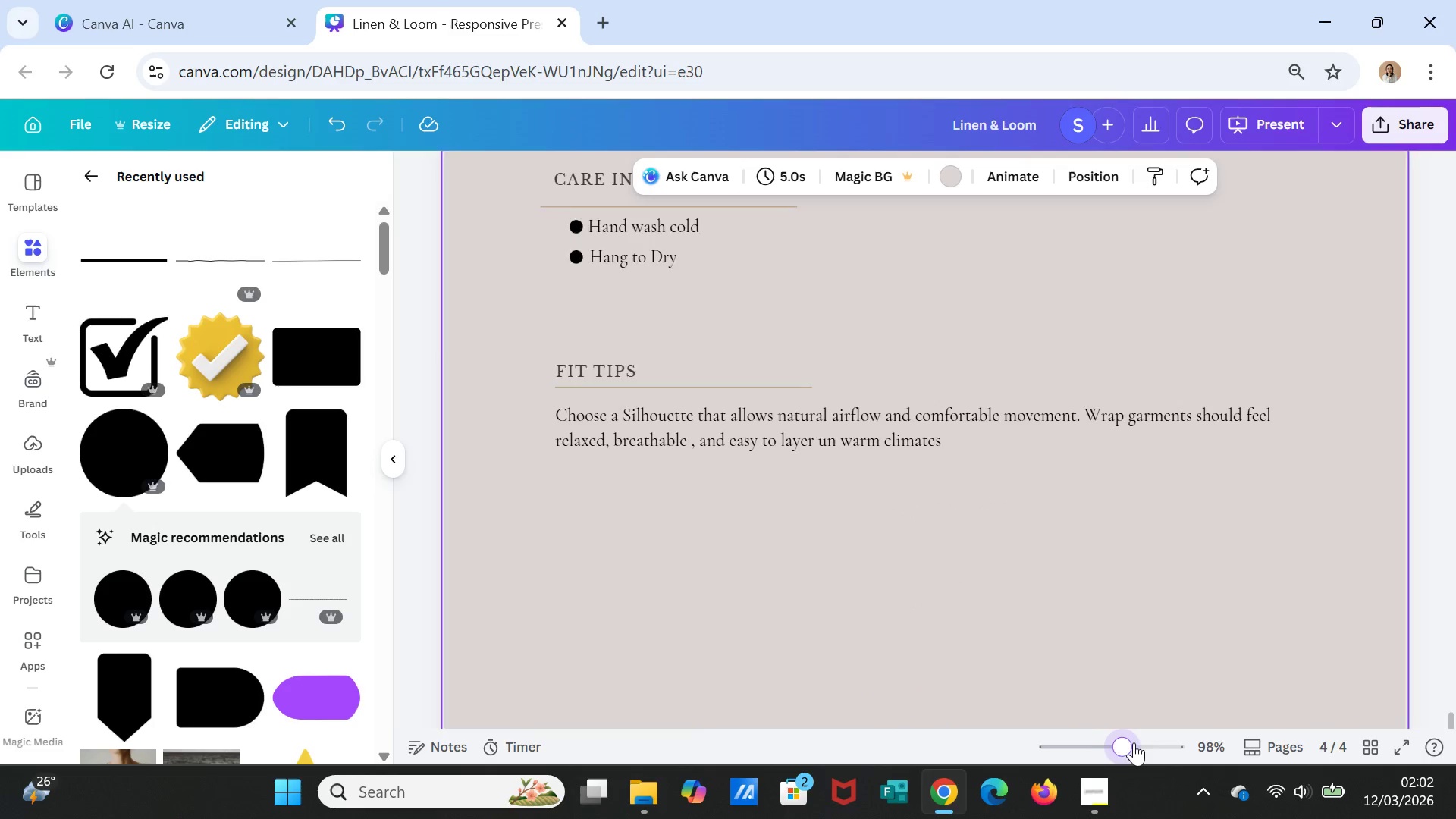 
left_click_drag(start_coordinate=[1104, 742], to_coordinate=[1111, 734])
 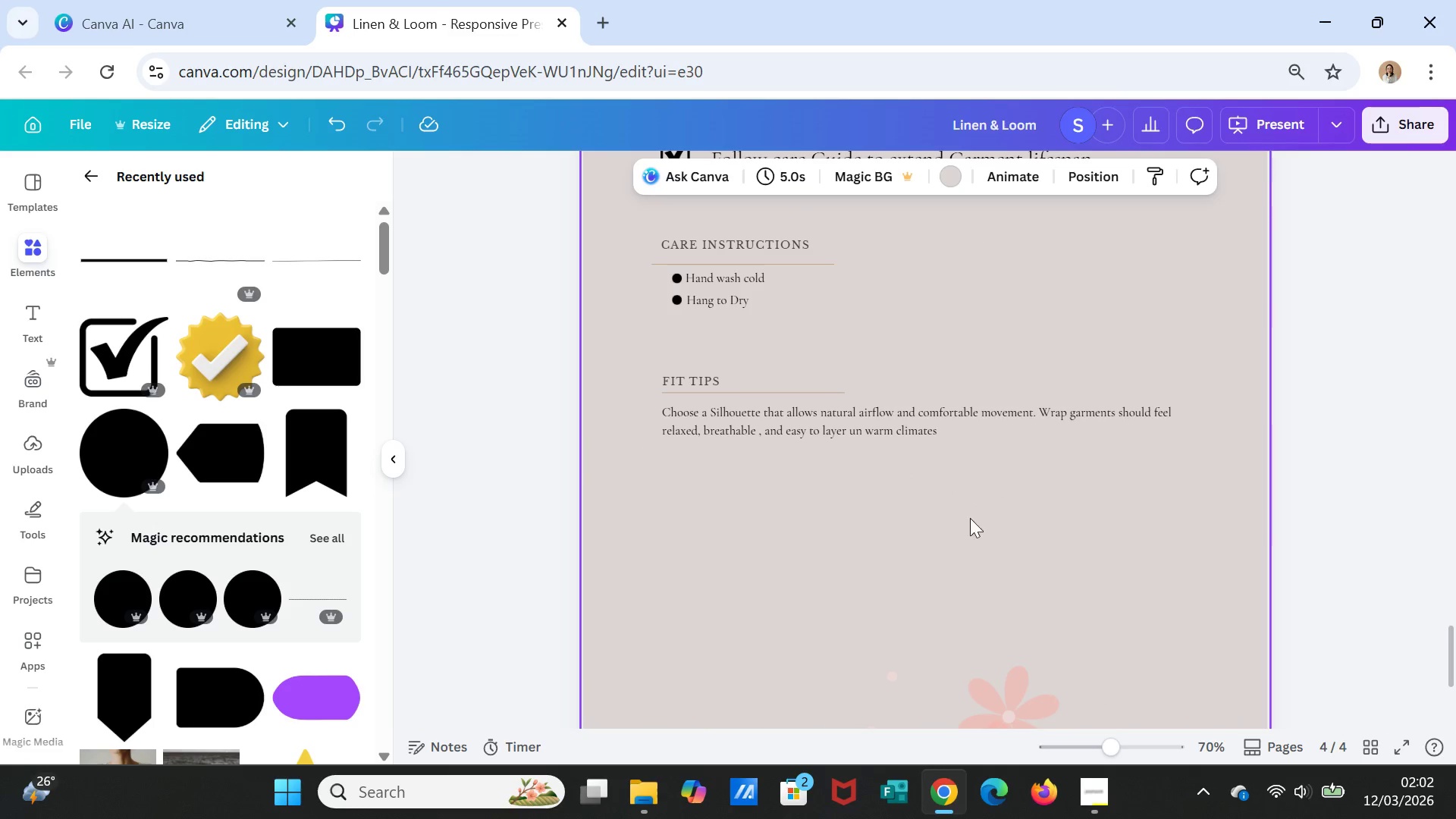 
scroll: coordinate [1023, 595], scroll_direction: up, amount: 3.0
 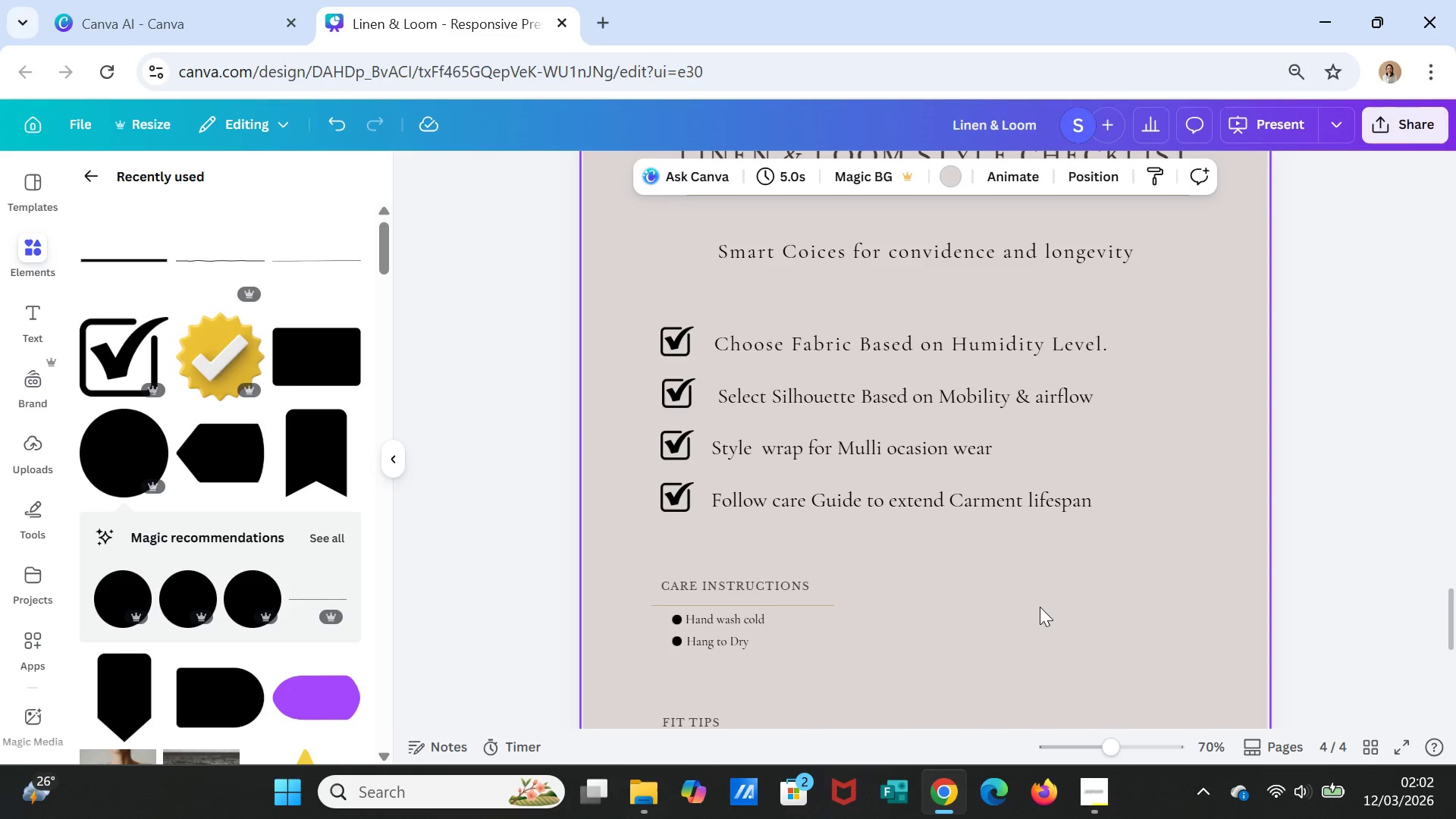 
scroll: coordinate [1032, 639], scroll_direction: down, amount: 6.0
 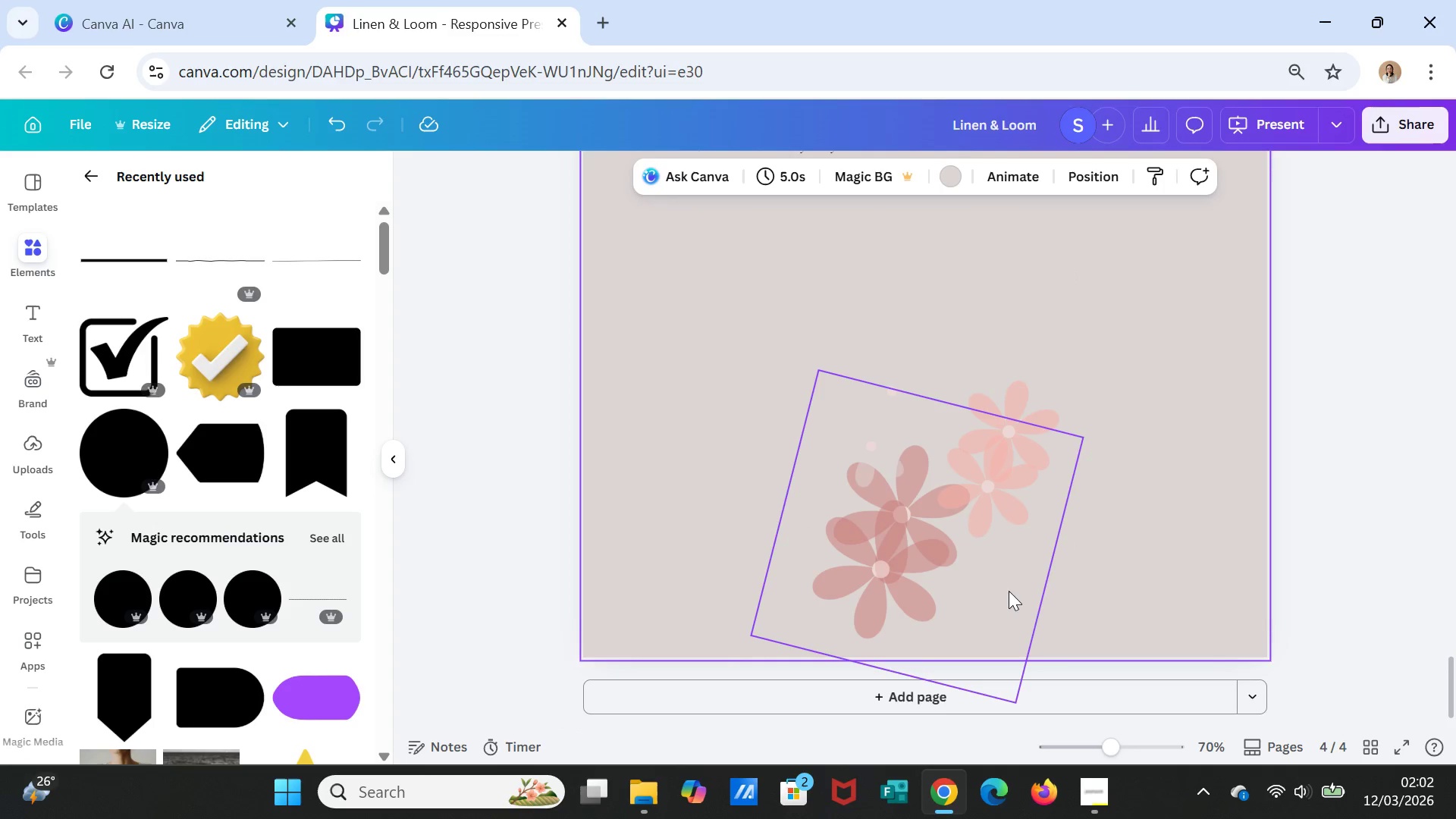 
scroll: coordinate [1029, 615], scroll_direction: up, amount: 2.0
 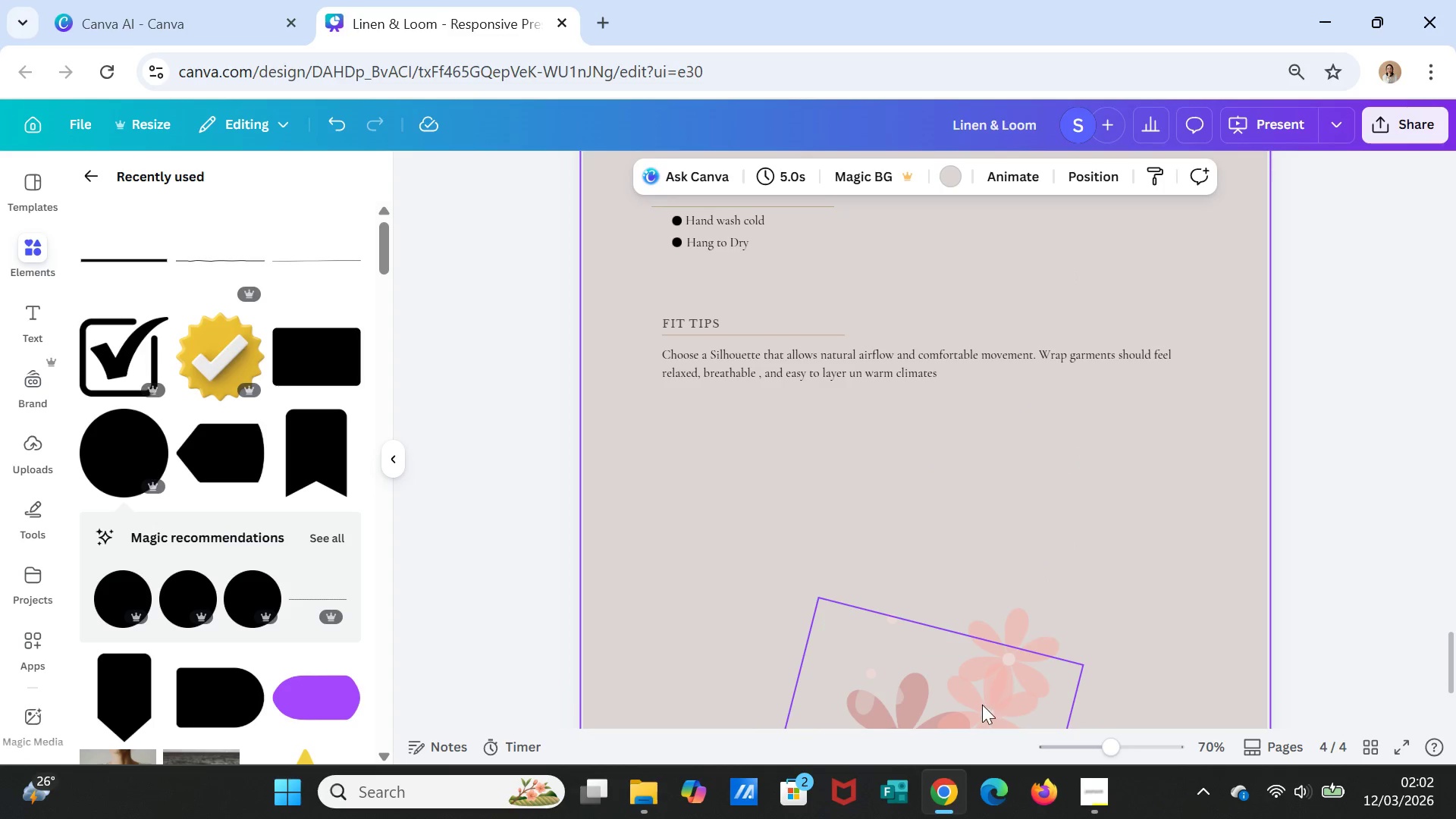 
left_click_drag(start_coordinate=[982, 704], to_coordinate=[999, 265])
 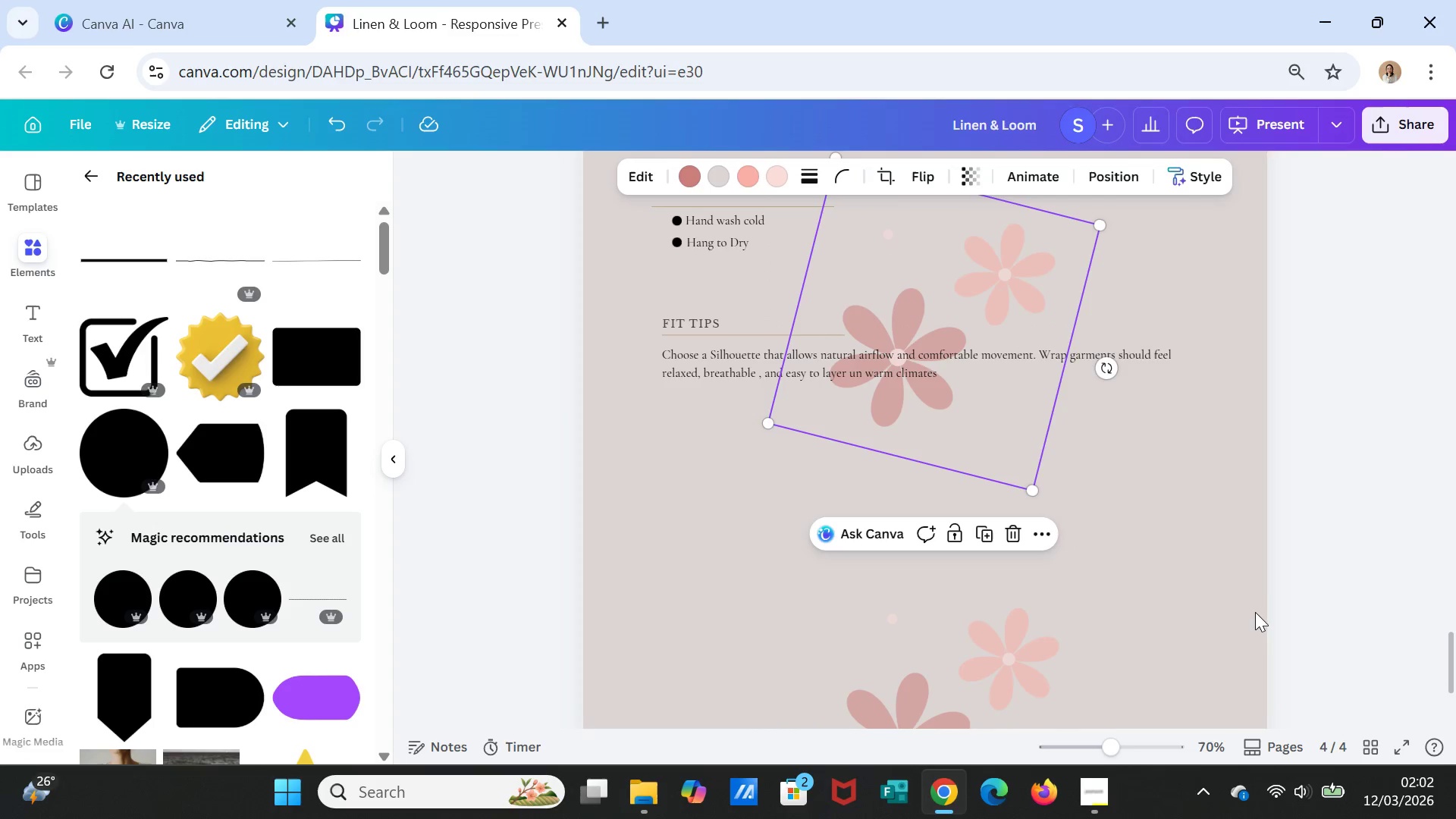 
left_click([1295, 610])
 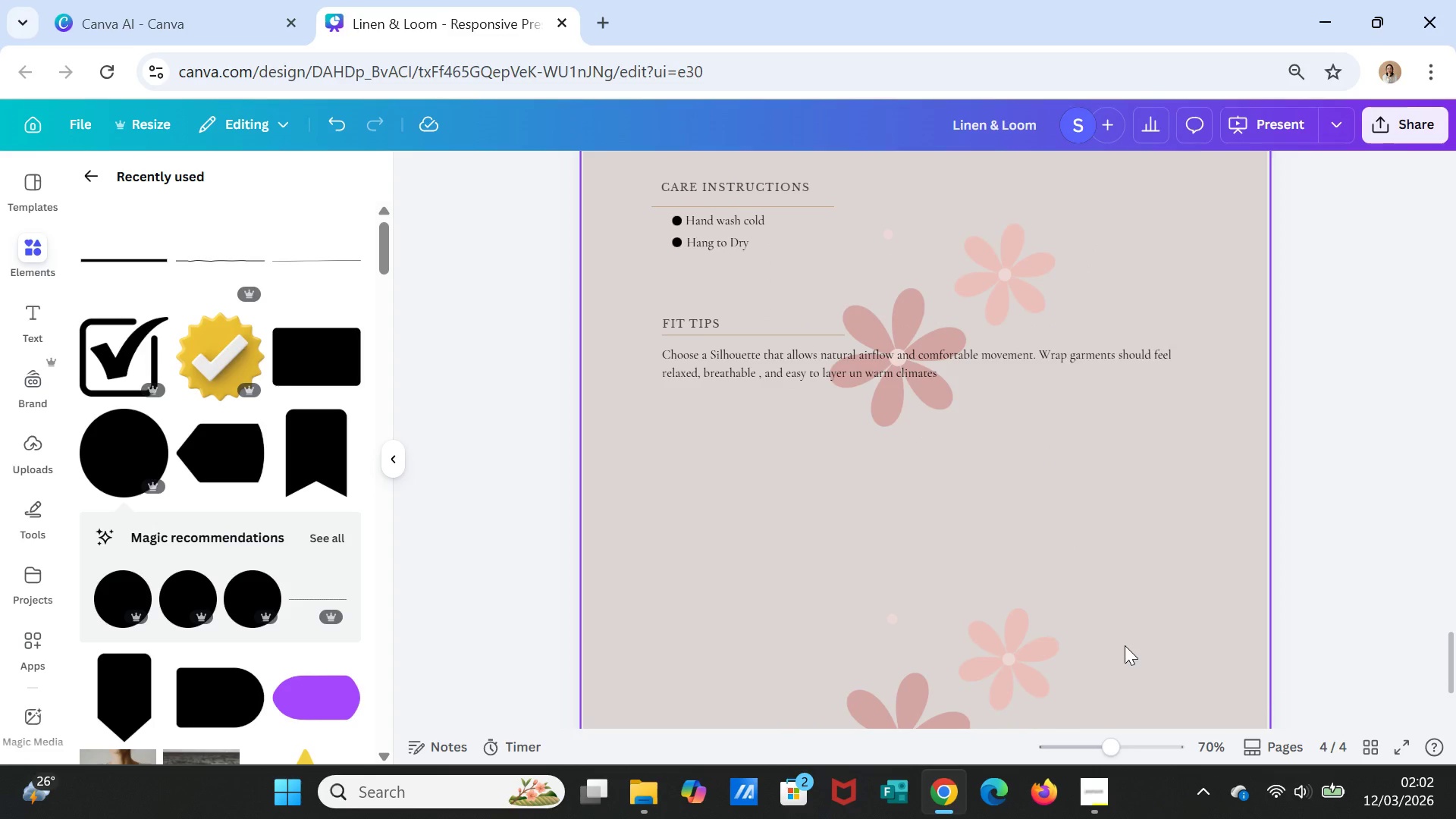 
scroll: coordinate [1121, 653], scroll_direction: down, amount: 1.0
 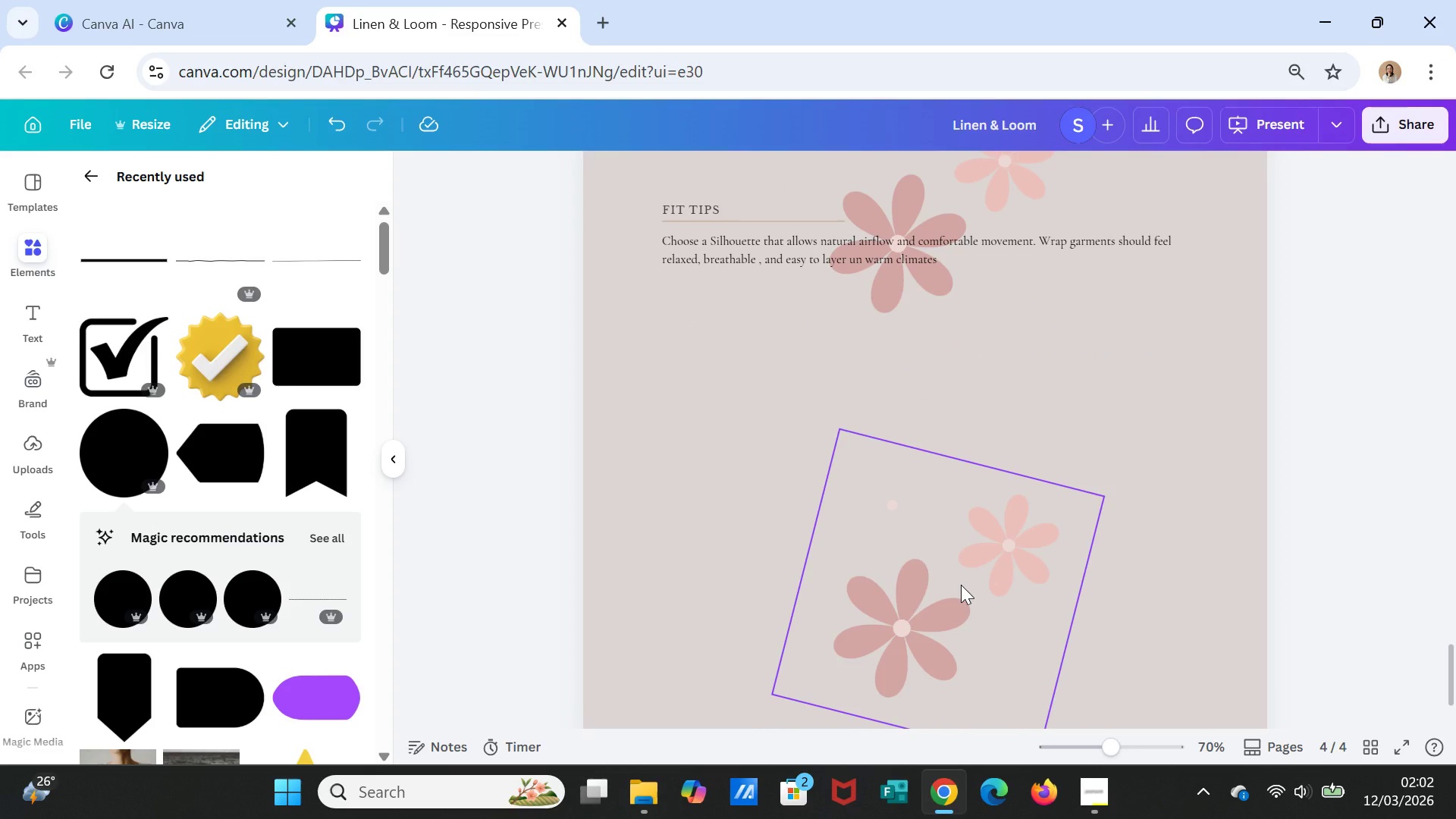 
left_click([961, 585])
 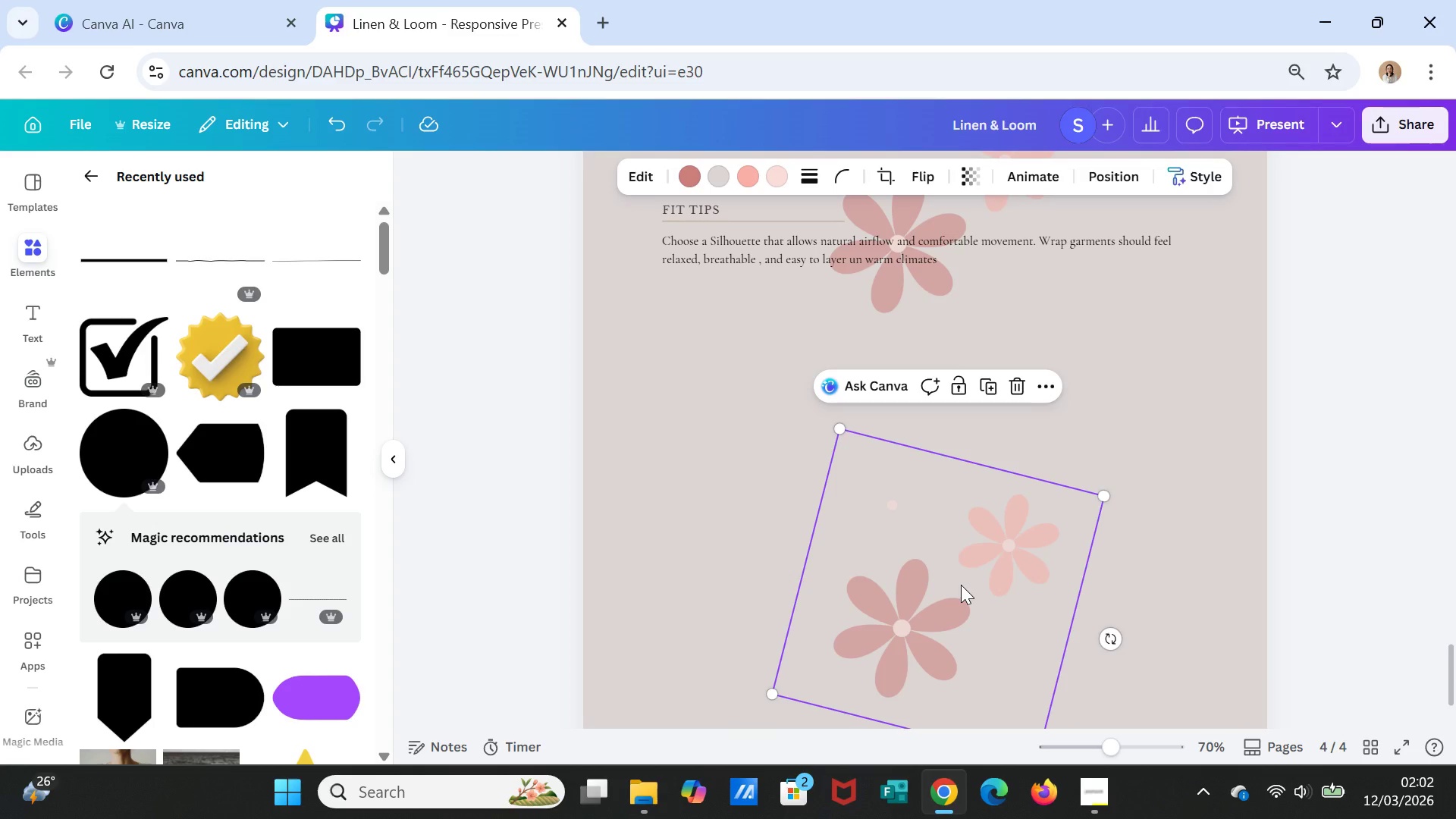 
key(Delete)
 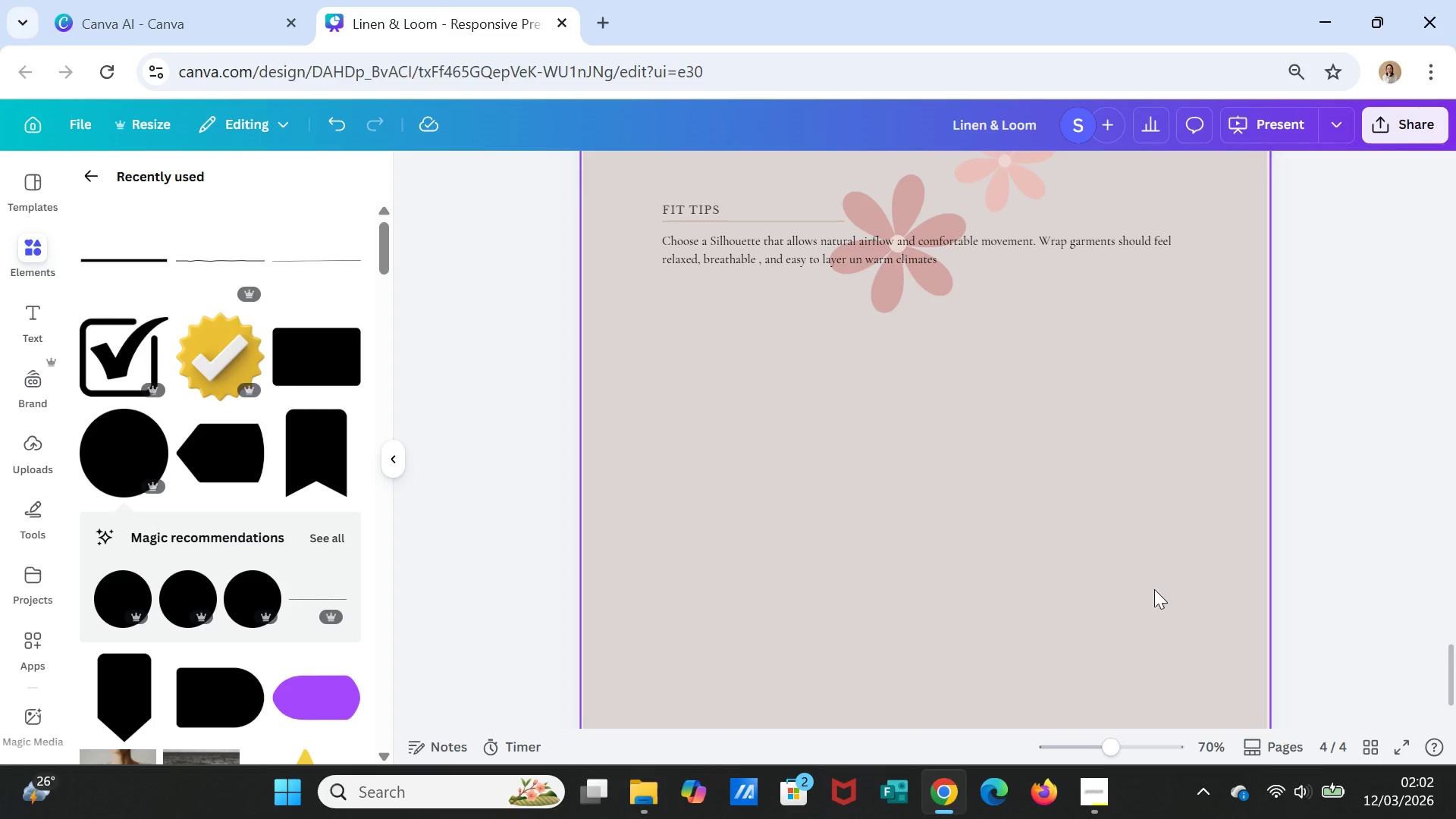 
scroll: coordinate [1157, 605], scroll_direction: up, amount: 3.0
 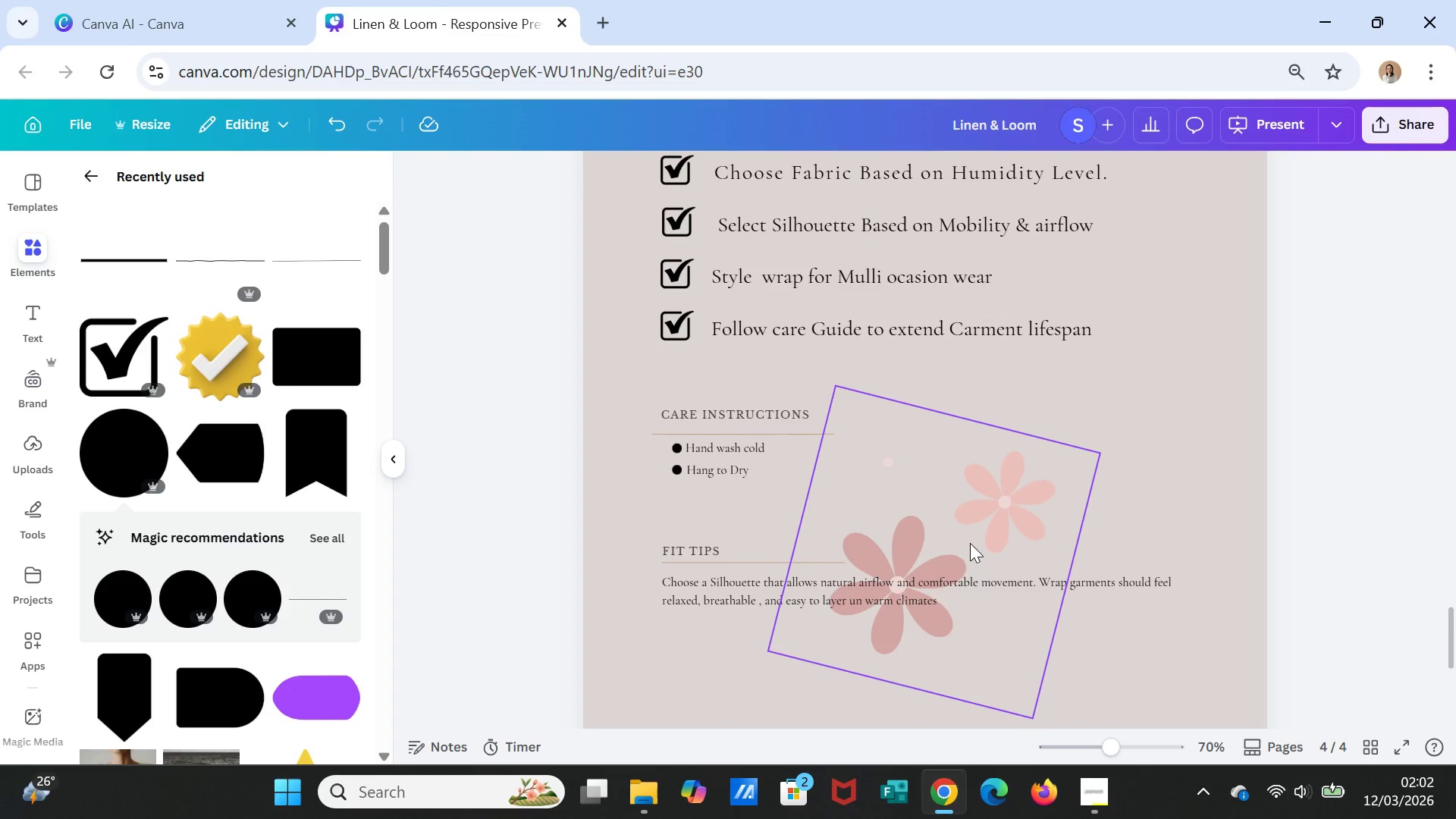 
left_click_drag(start_coordinate=[969, 542], to_coordinate=[960, 399])
 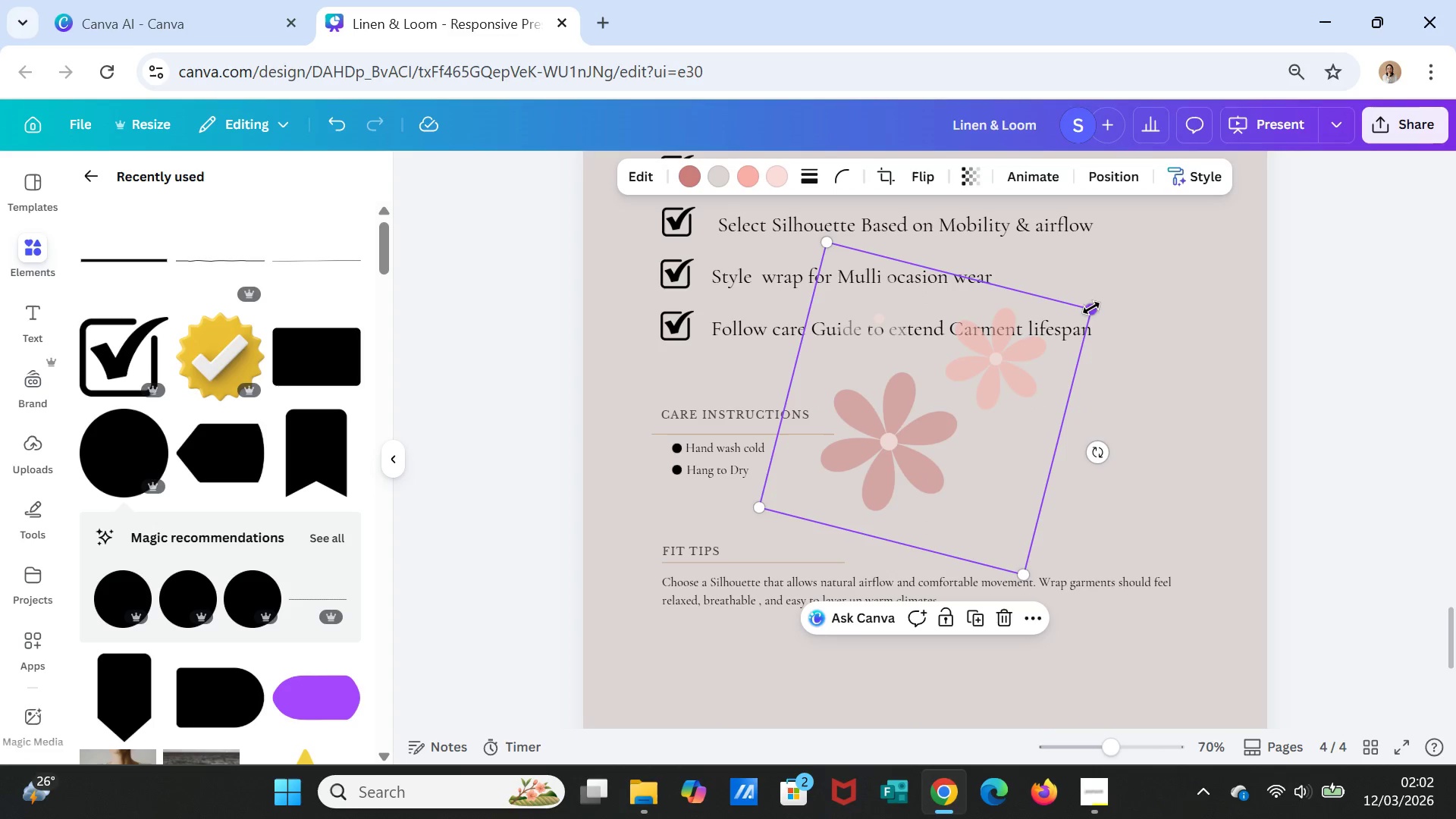 
left_click_drag(start_coordinate=[1091, 308], to_coordinate=[1205, 270])
 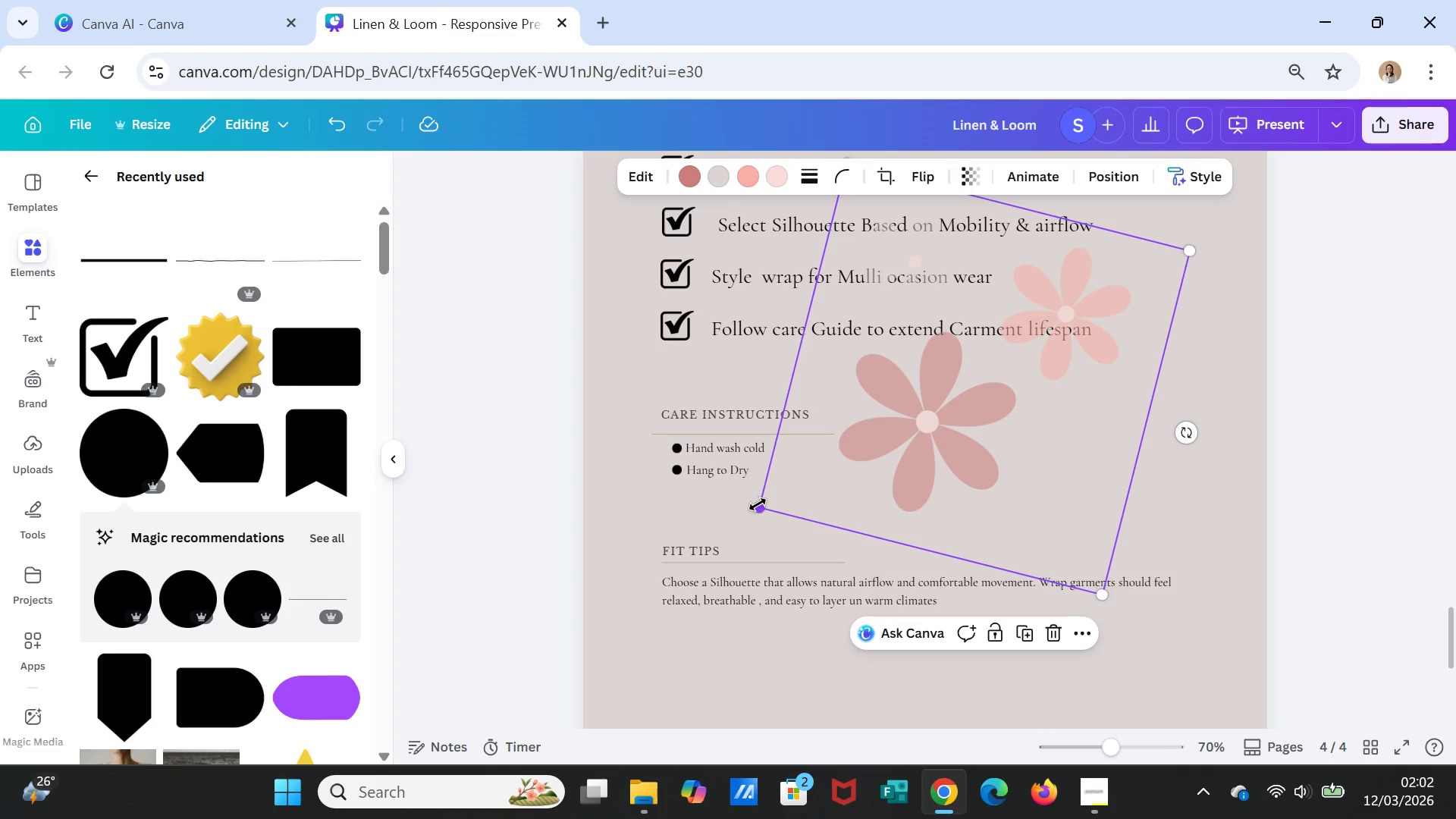 
left_click_drag(start_coordinate=[758, 504], to_coordinate=[590, 582])
 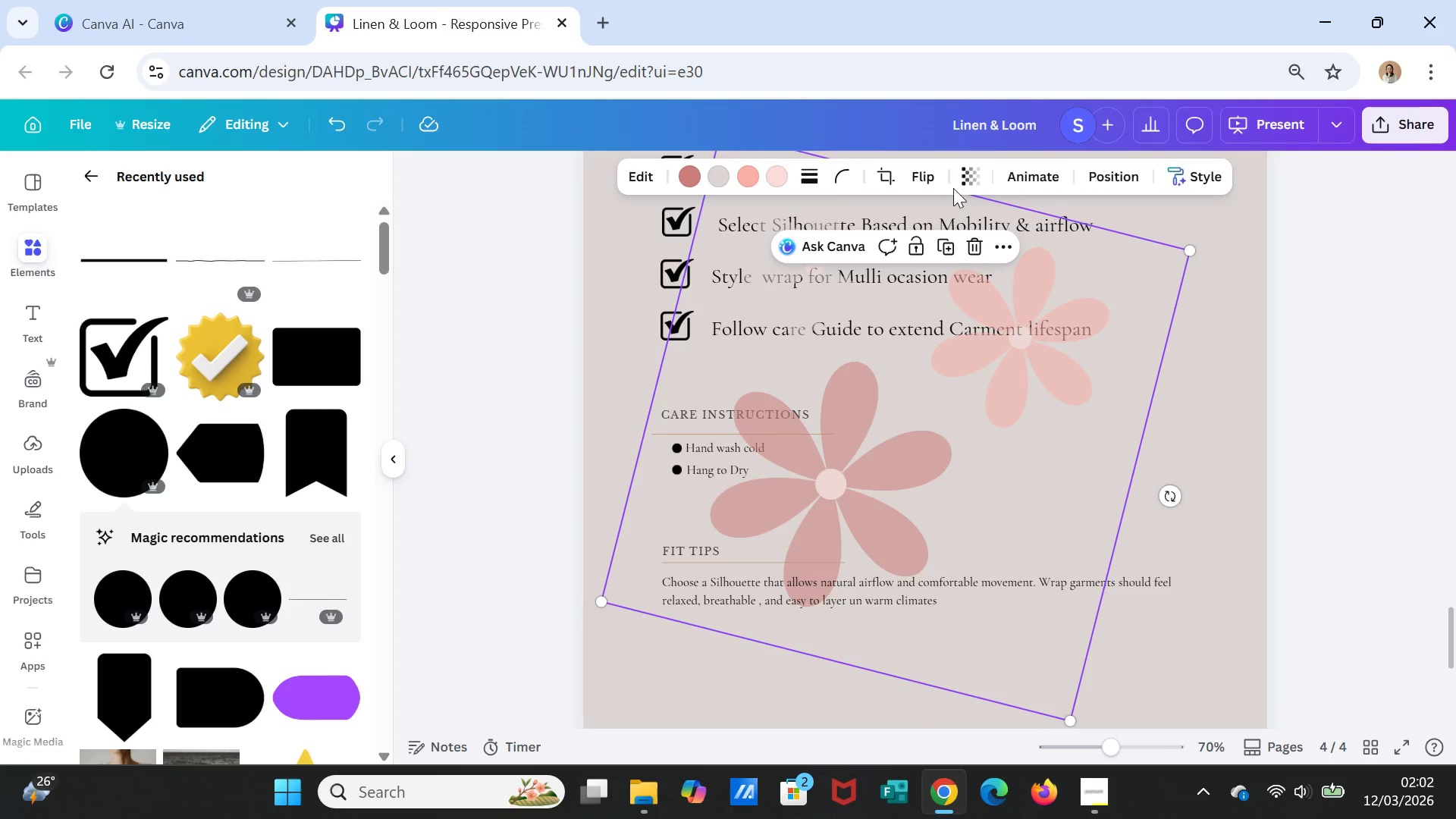 
left_click([965, 179])
 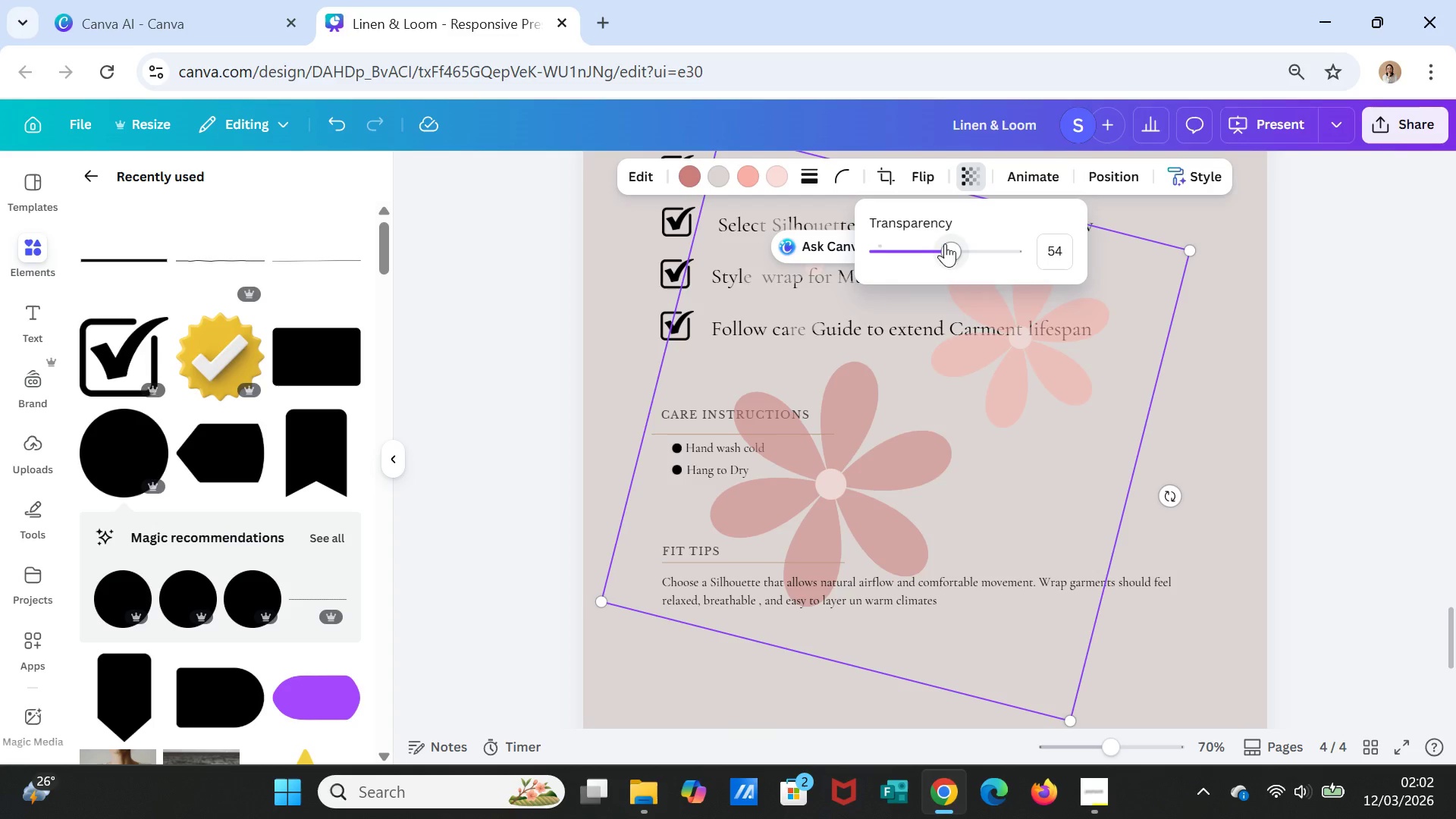 
left_click_drag(start_coordinate=[947, 252], to_coordinate=[905, 246])
 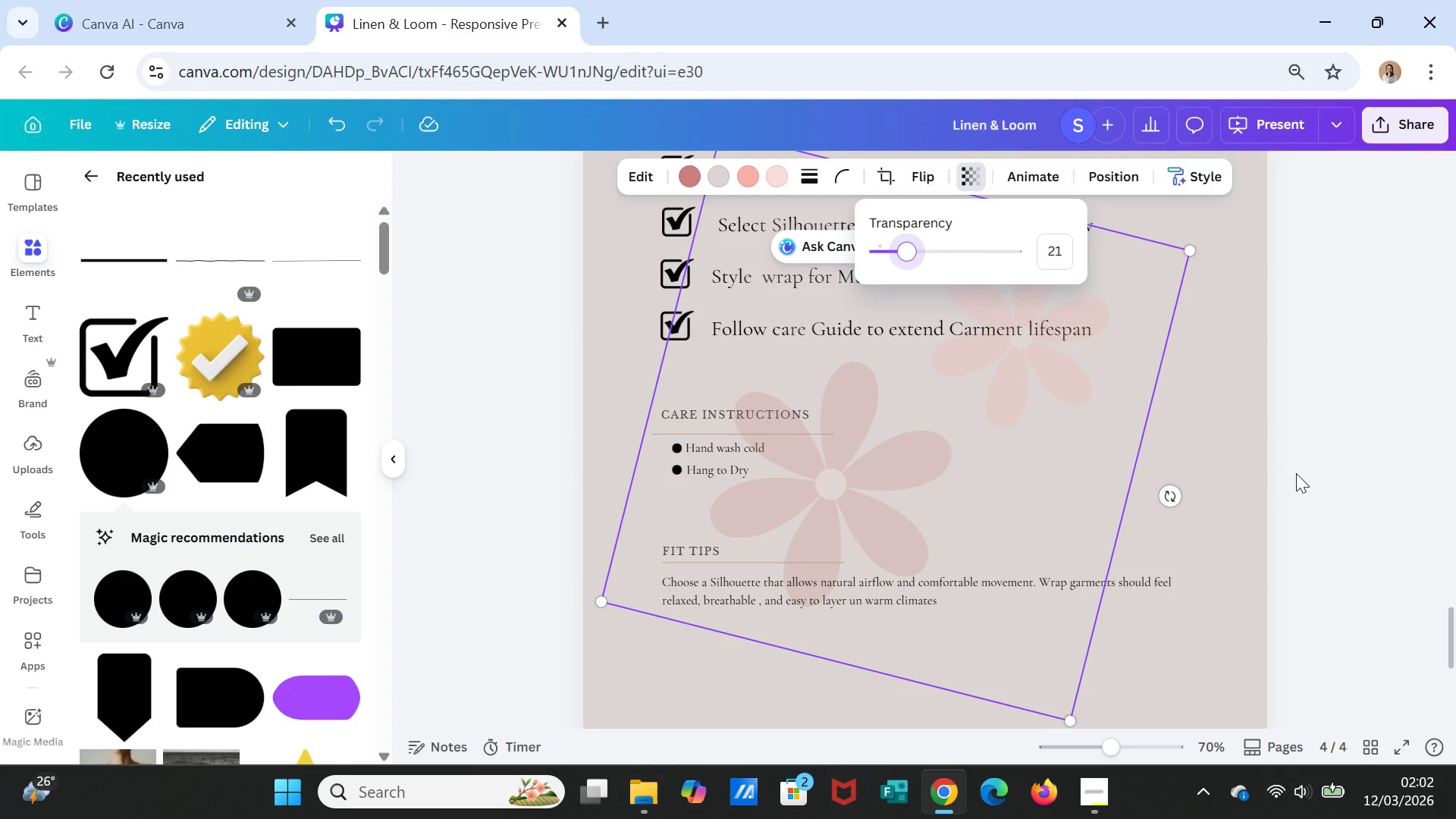 
left_click([1297, 474])
 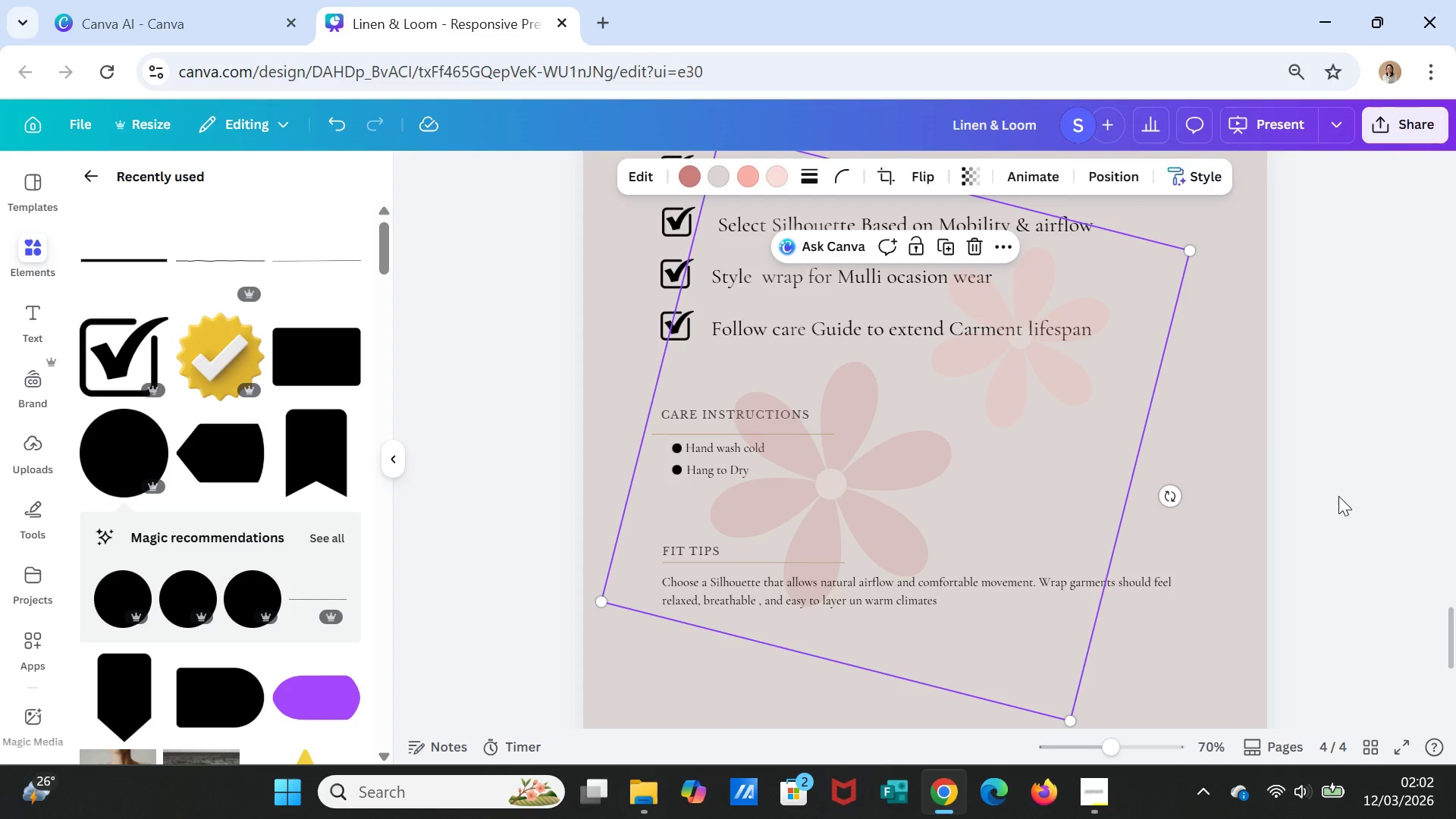 
double_click([1339, 497])
 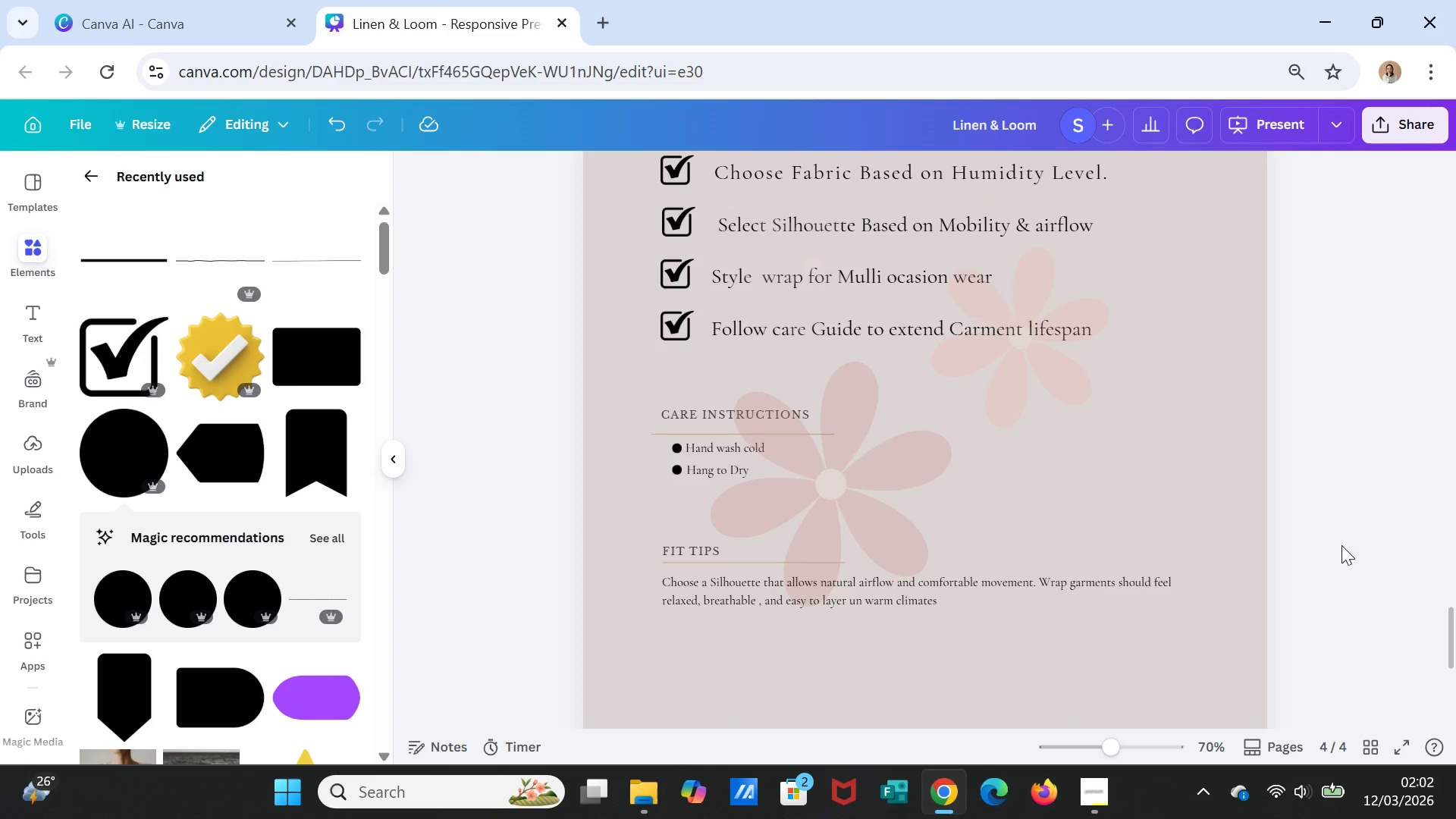 
scroll: coordinate [1341, 546], scroll_direction: up, amount: 1.0
 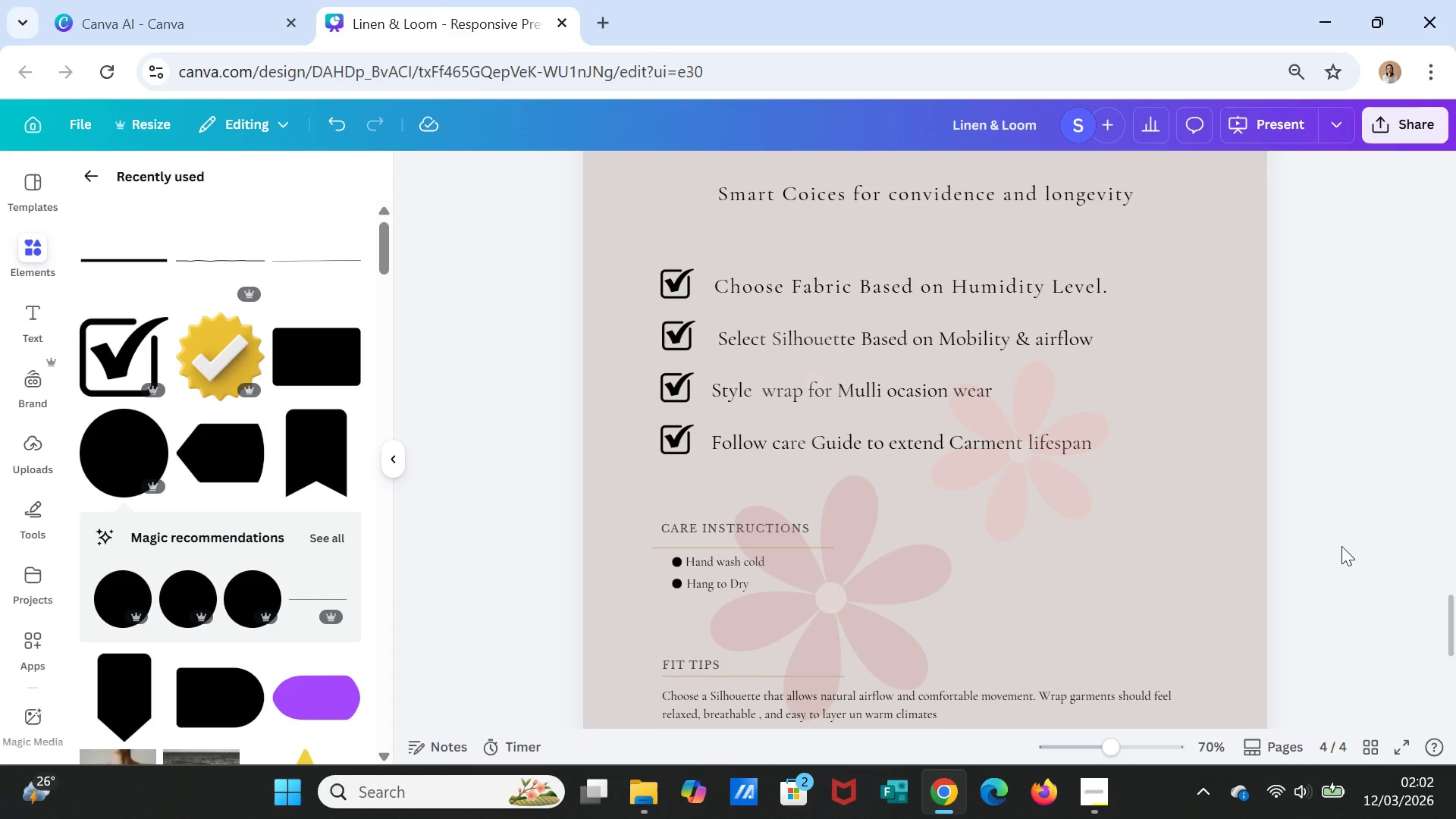 
scroll: coordinate [1341, 550], scroll_direction: down, amount: 3.0
 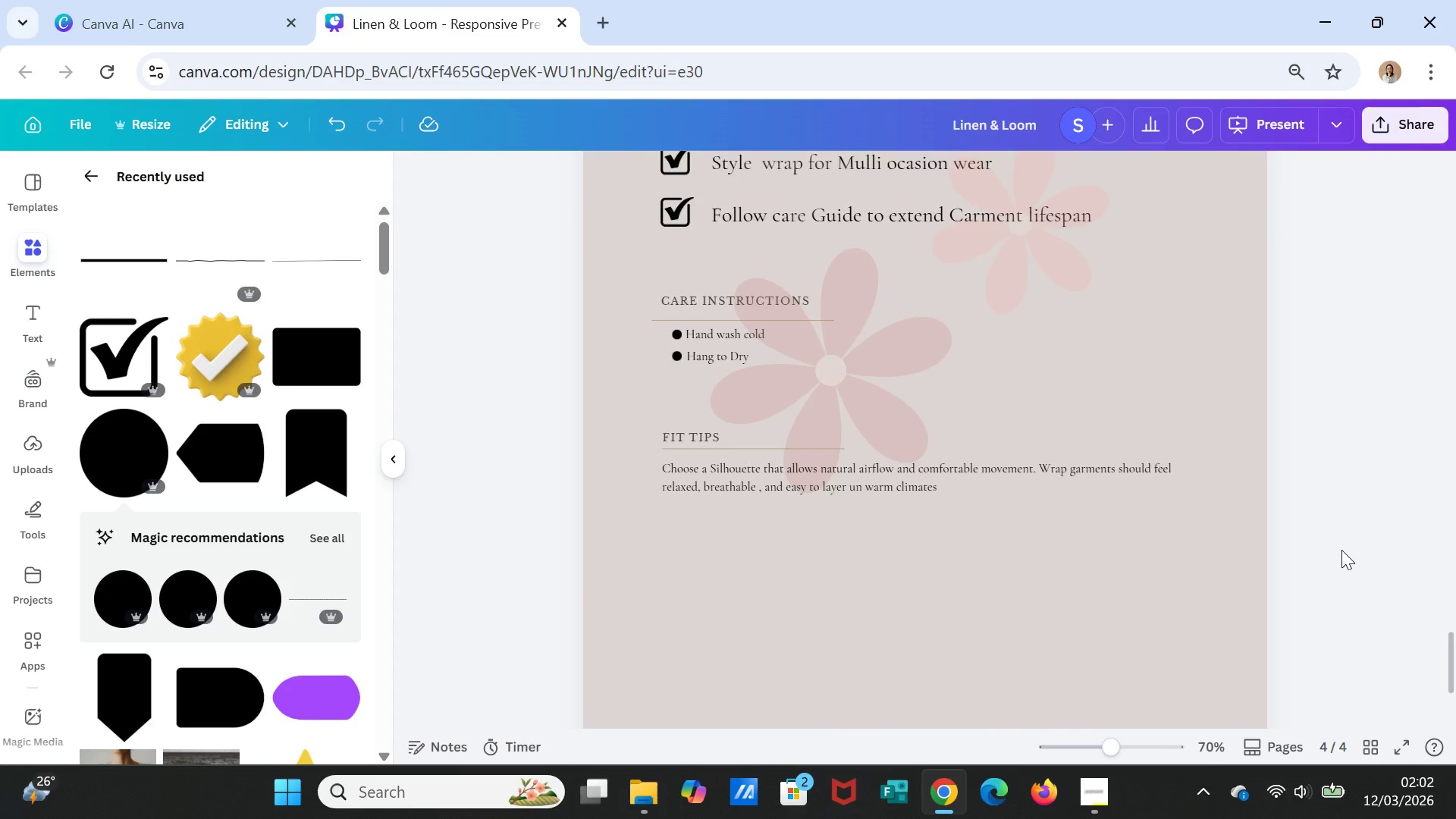 
scroll: coordinate [1341, 550], scroll_direction: up, amount: 5.0
 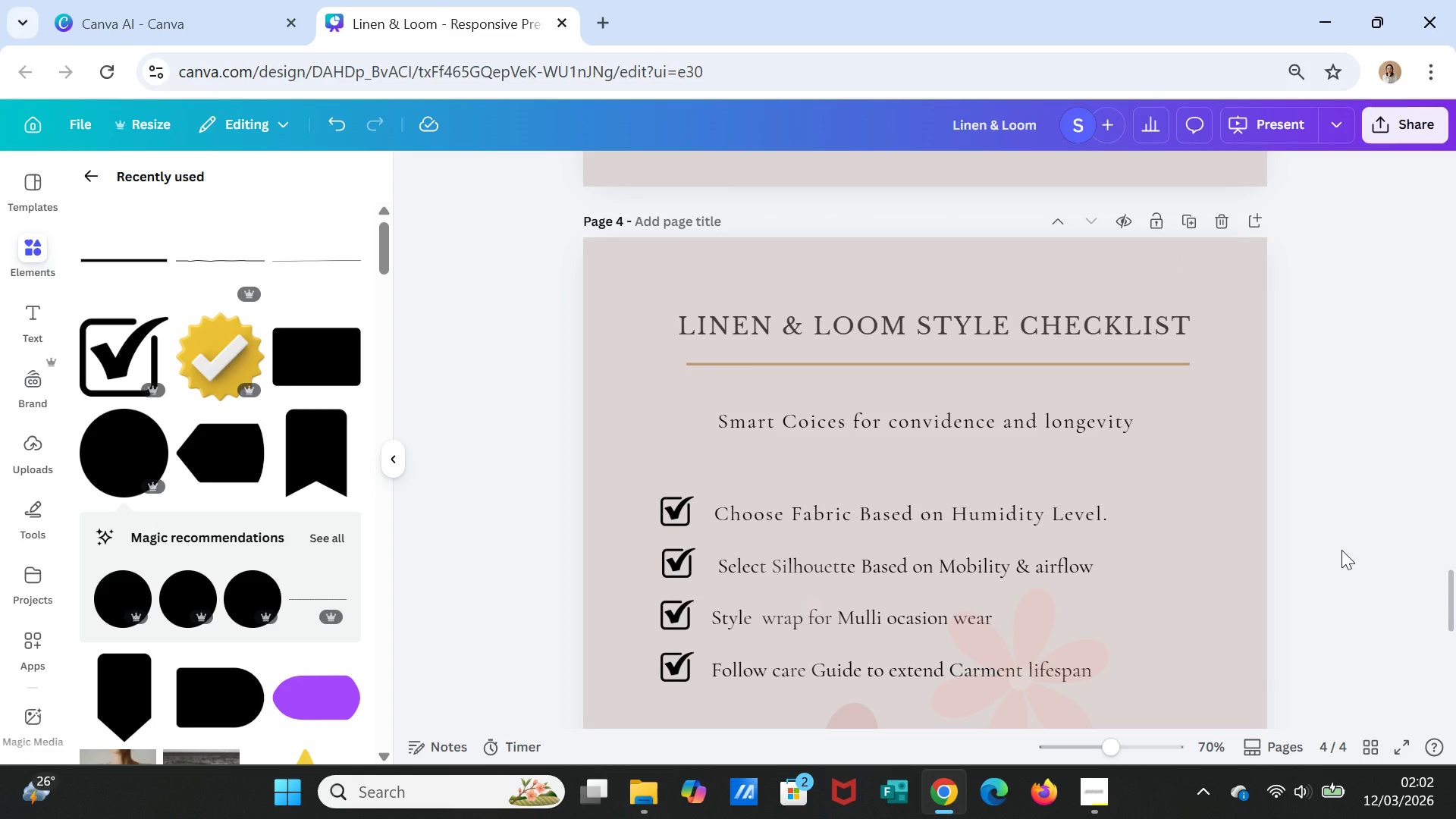 
scroll: coordinate [1345, 554], scroll_direction: down, amount: 7.0
 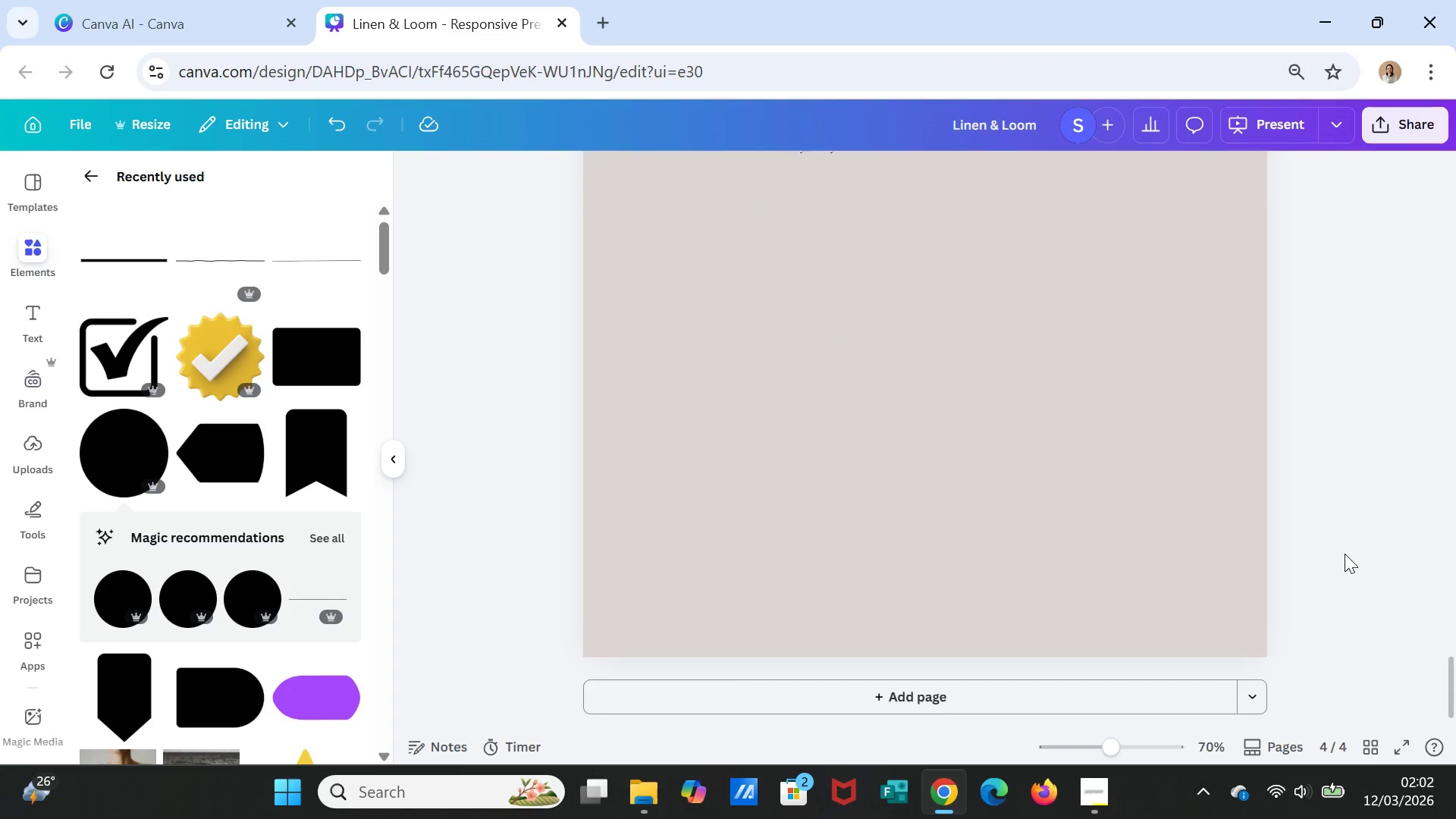 
scroll: coordinate [1345, 554], scroll_direction: up, amount: 2.0
 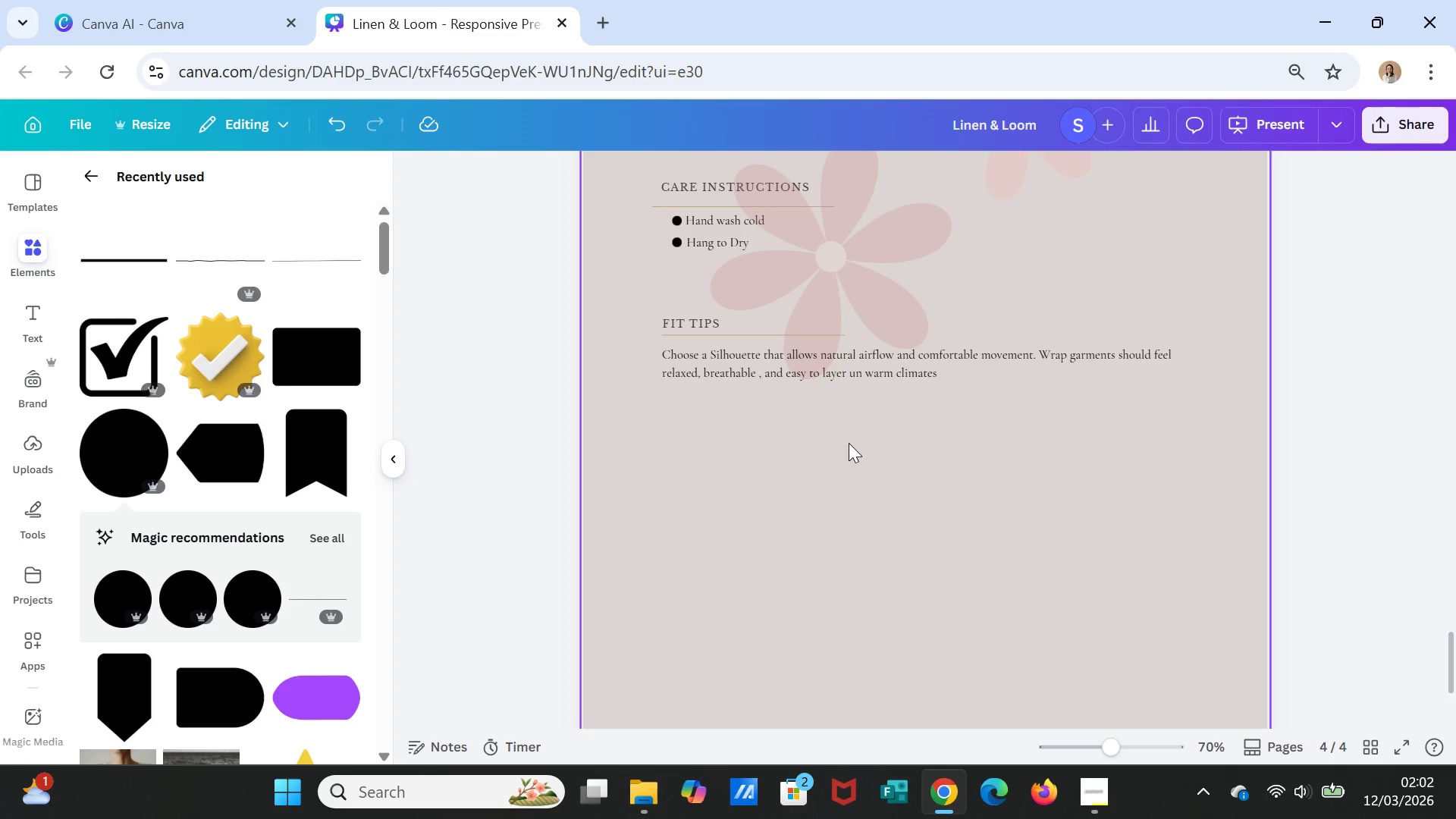 
wait(6.92)
 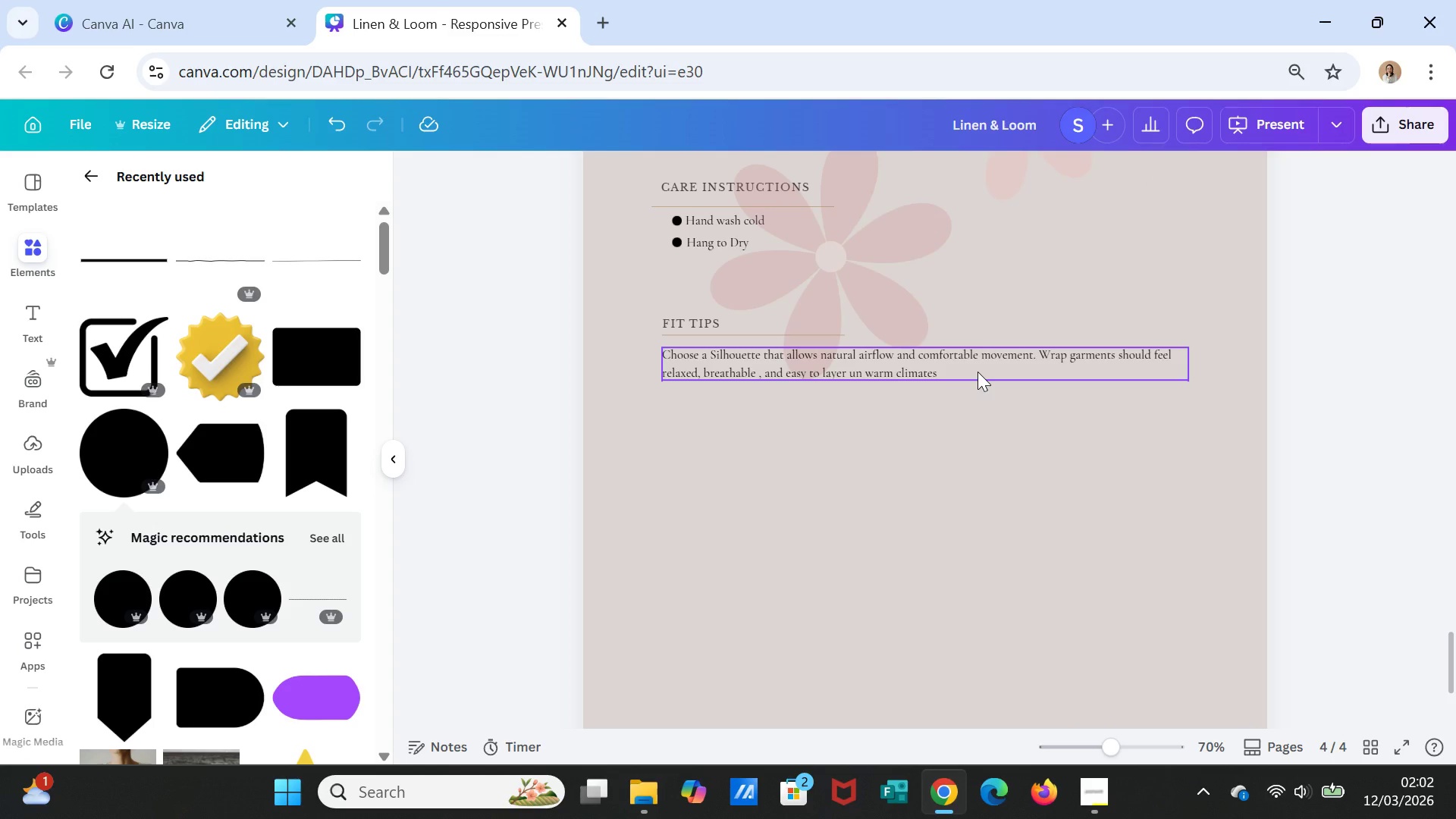 
double_click([888, 355])
 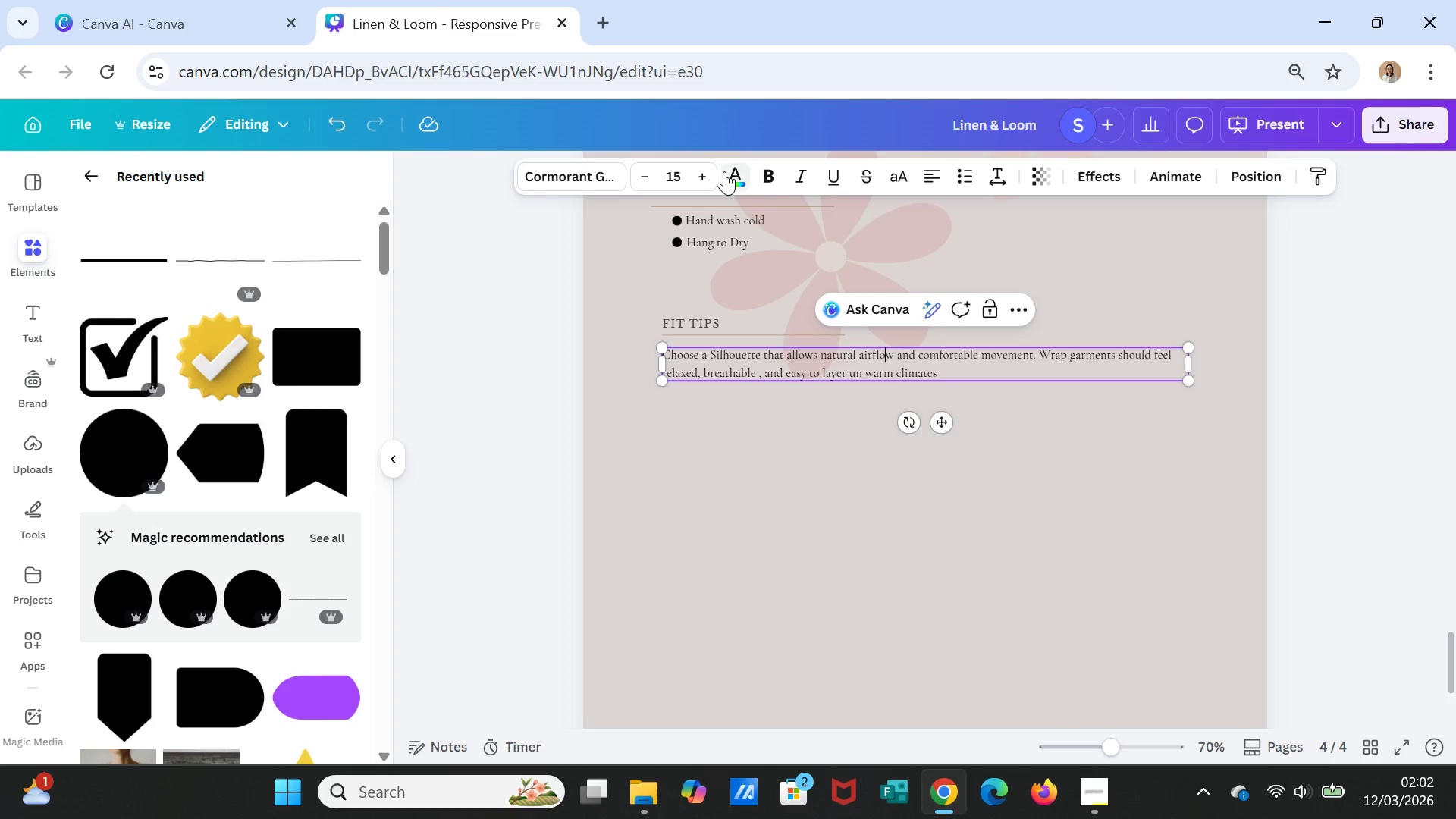 
double_click([713, 167])
 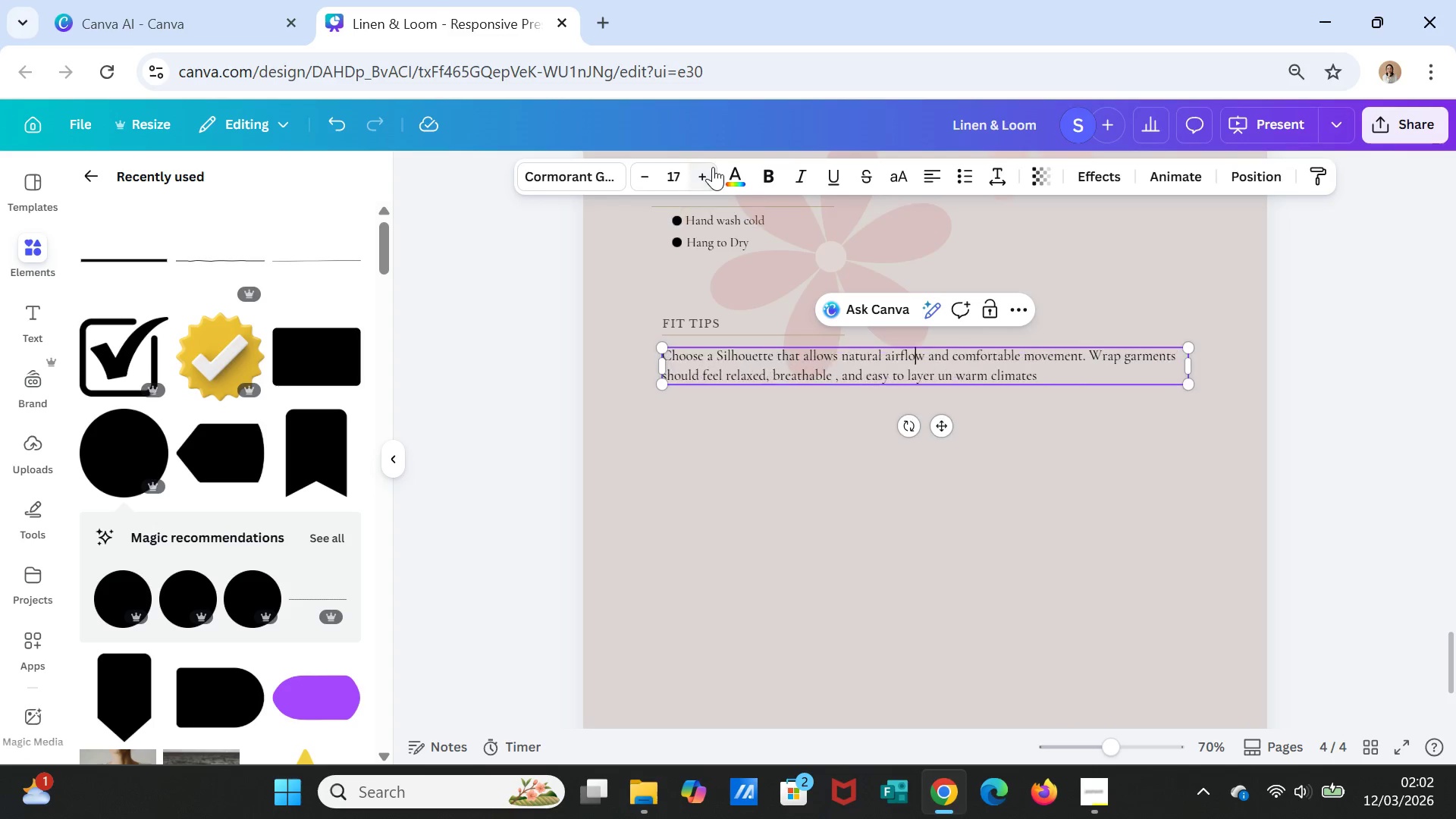 
triple_click([713, 167])
 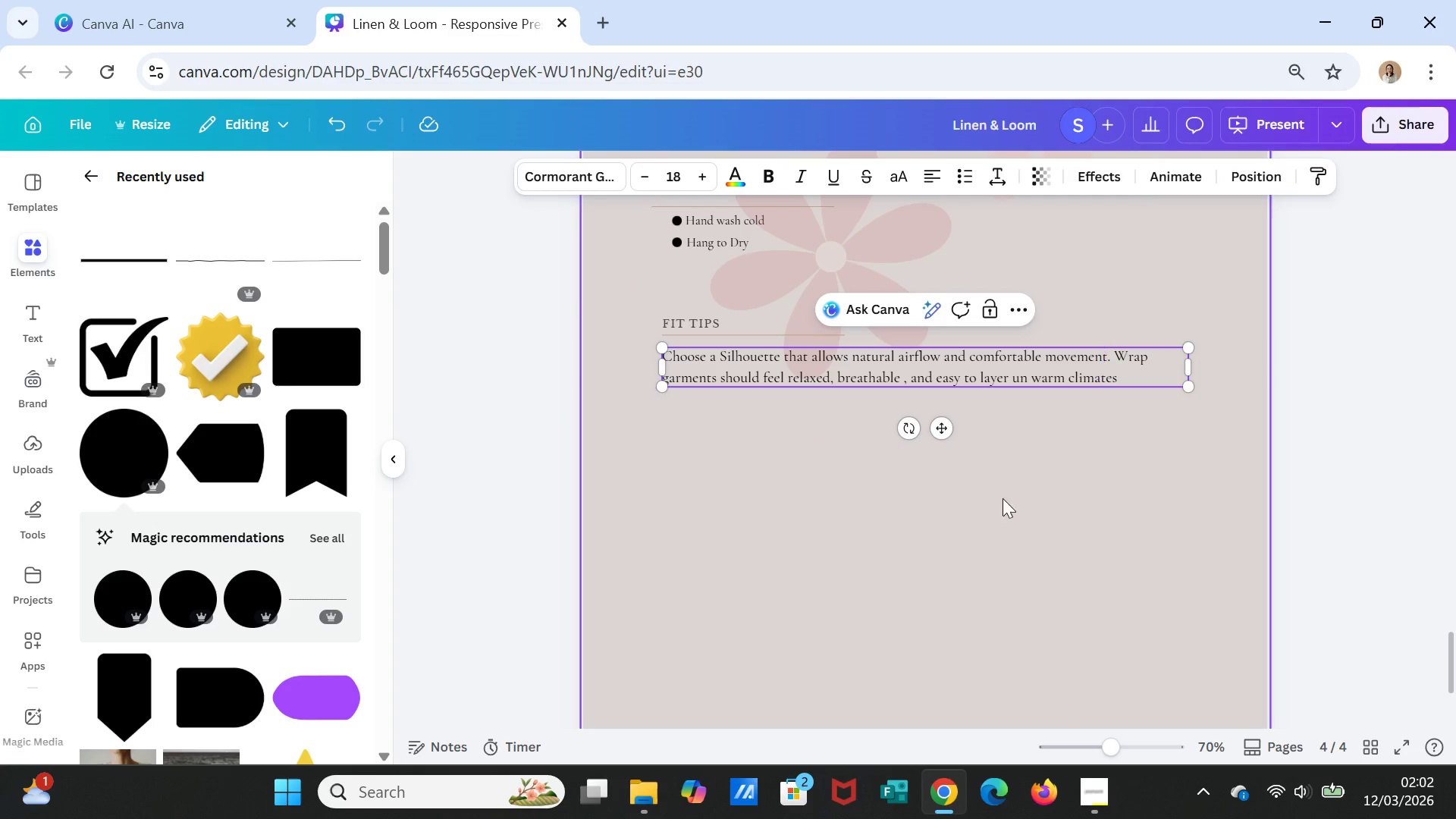 
double_click([1013, 542])
 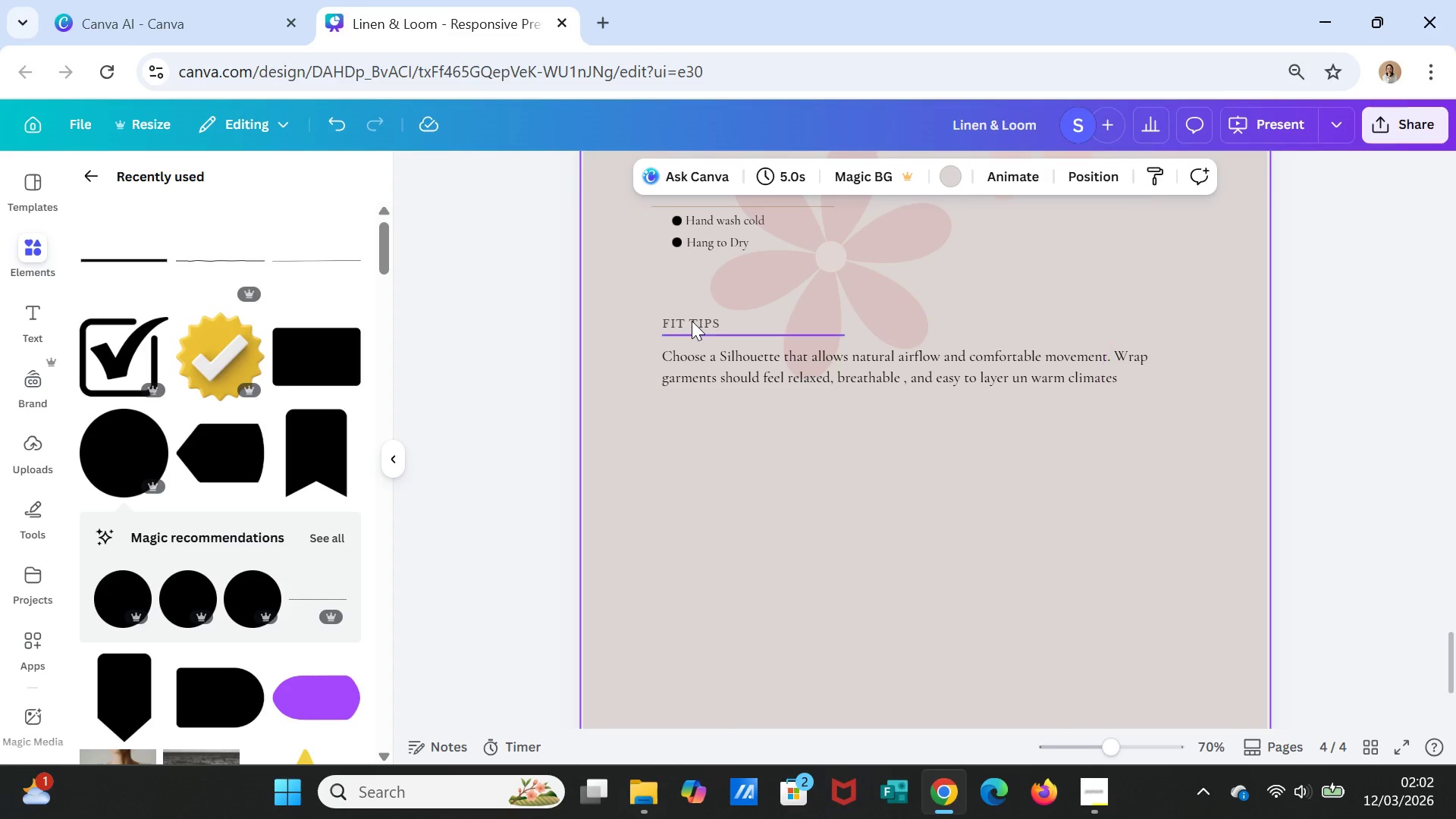 
double_click([692, 321])
 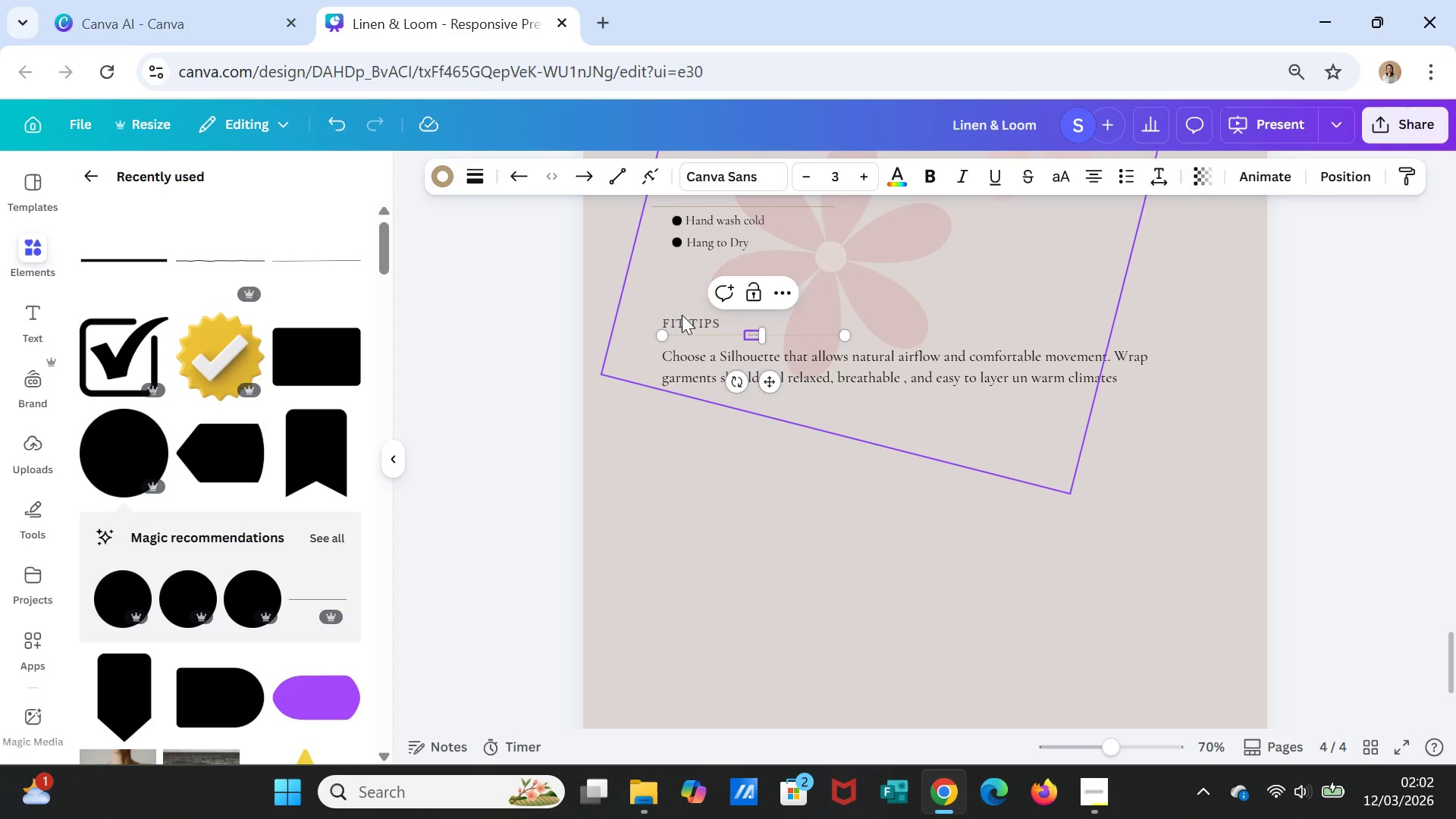 
left_click([682, 315])
 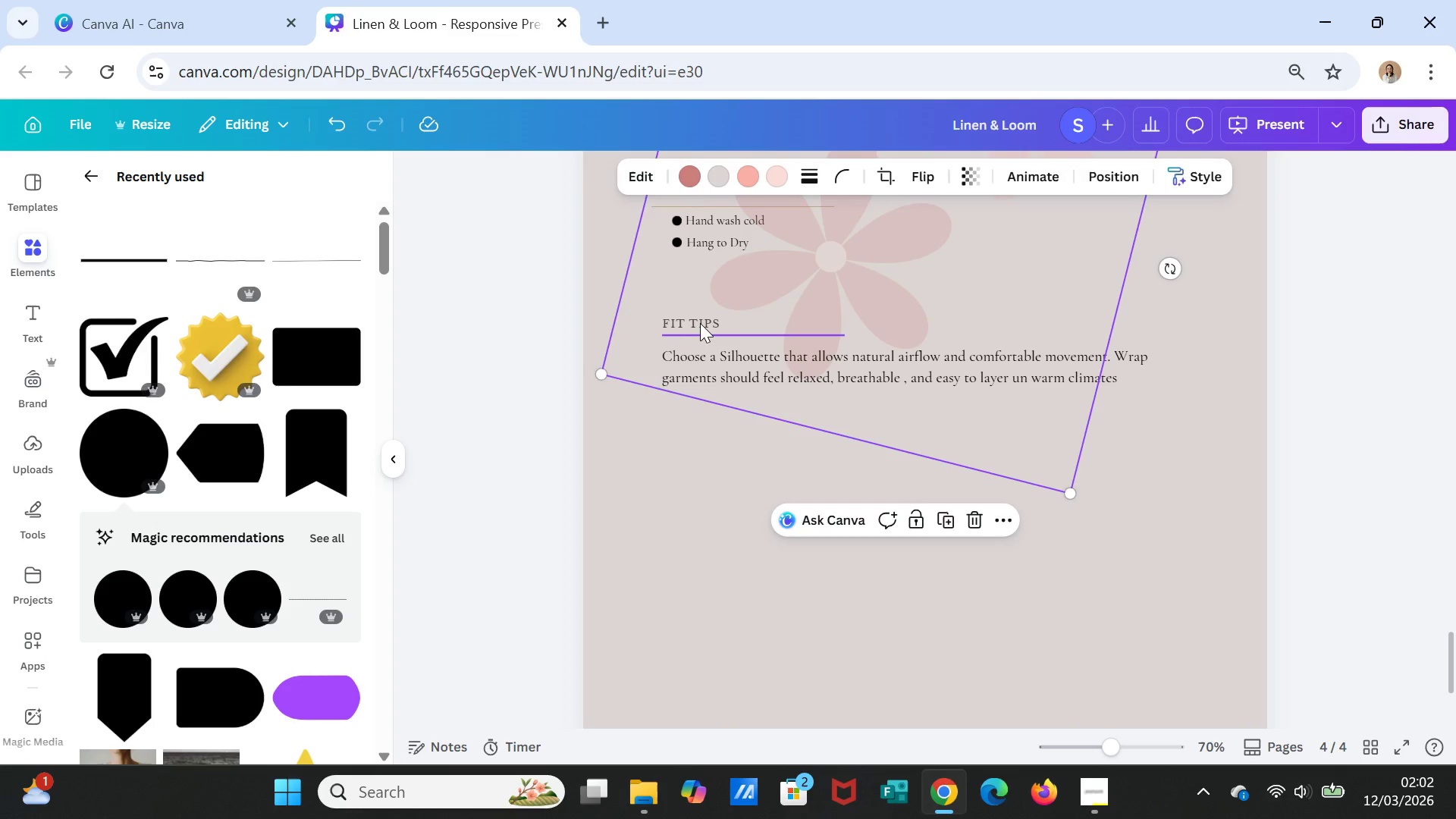 
left_click([701, 324])
 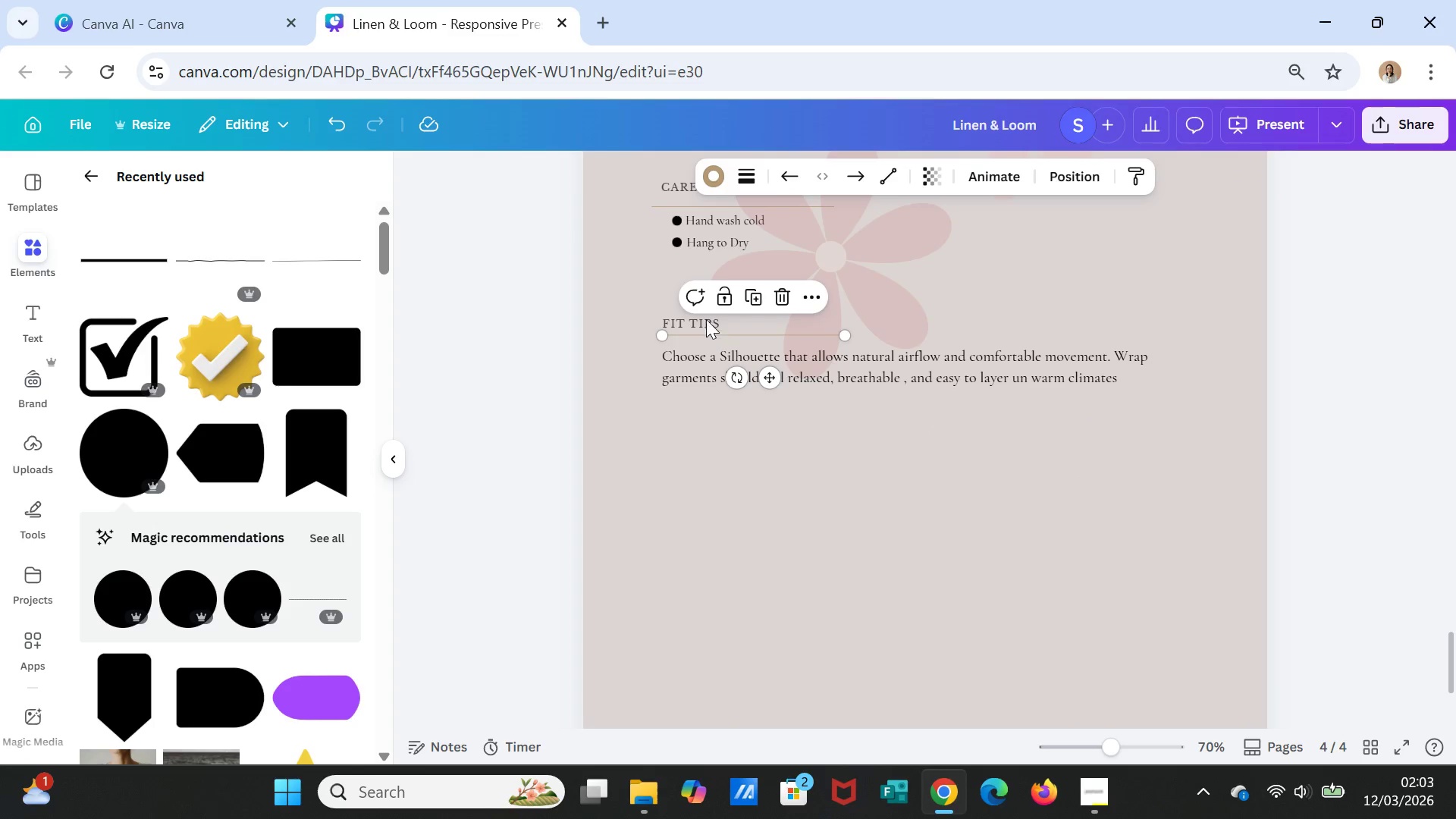 
left_click([707, 318])
 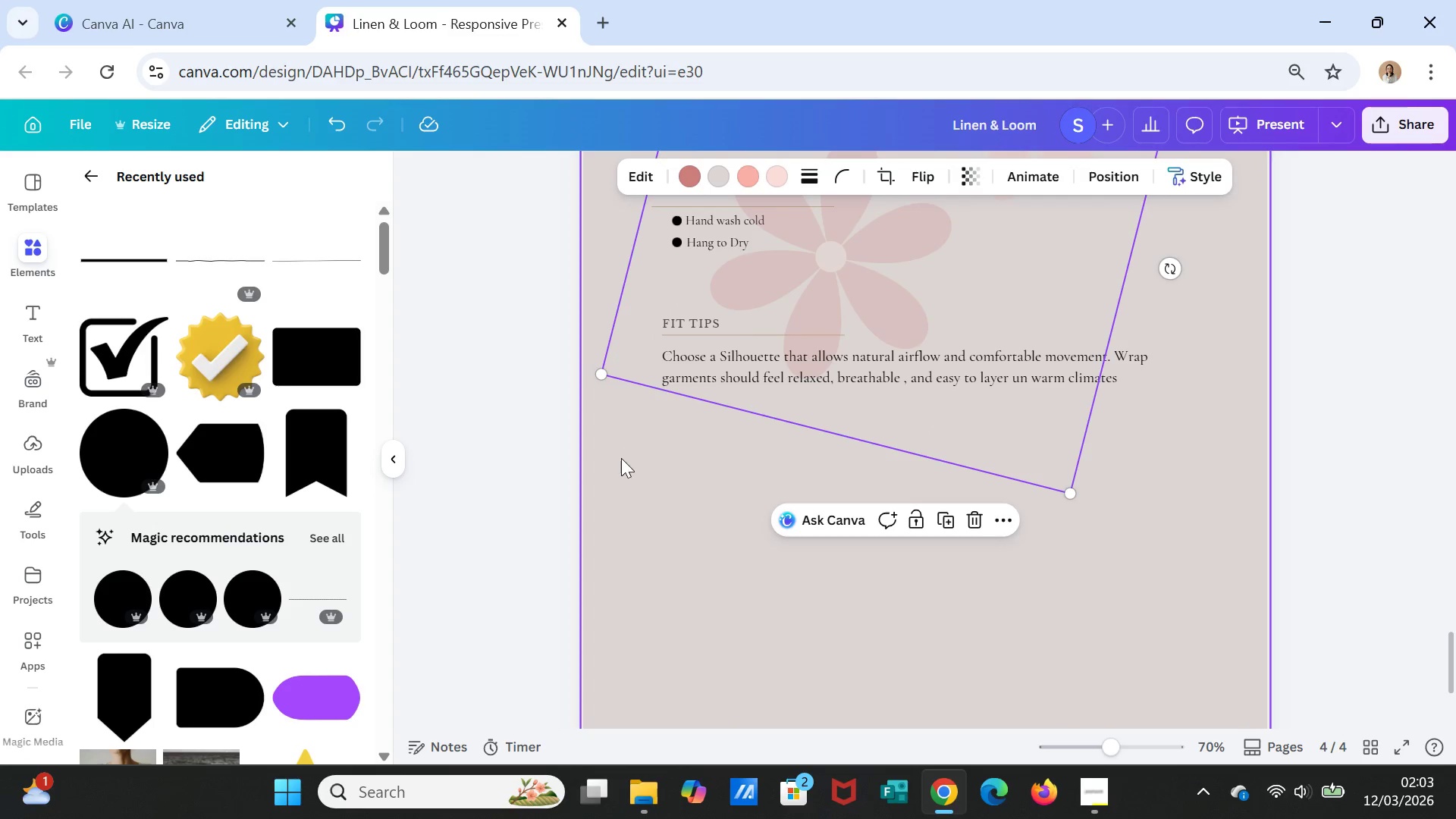 
left_click([622, 460])
 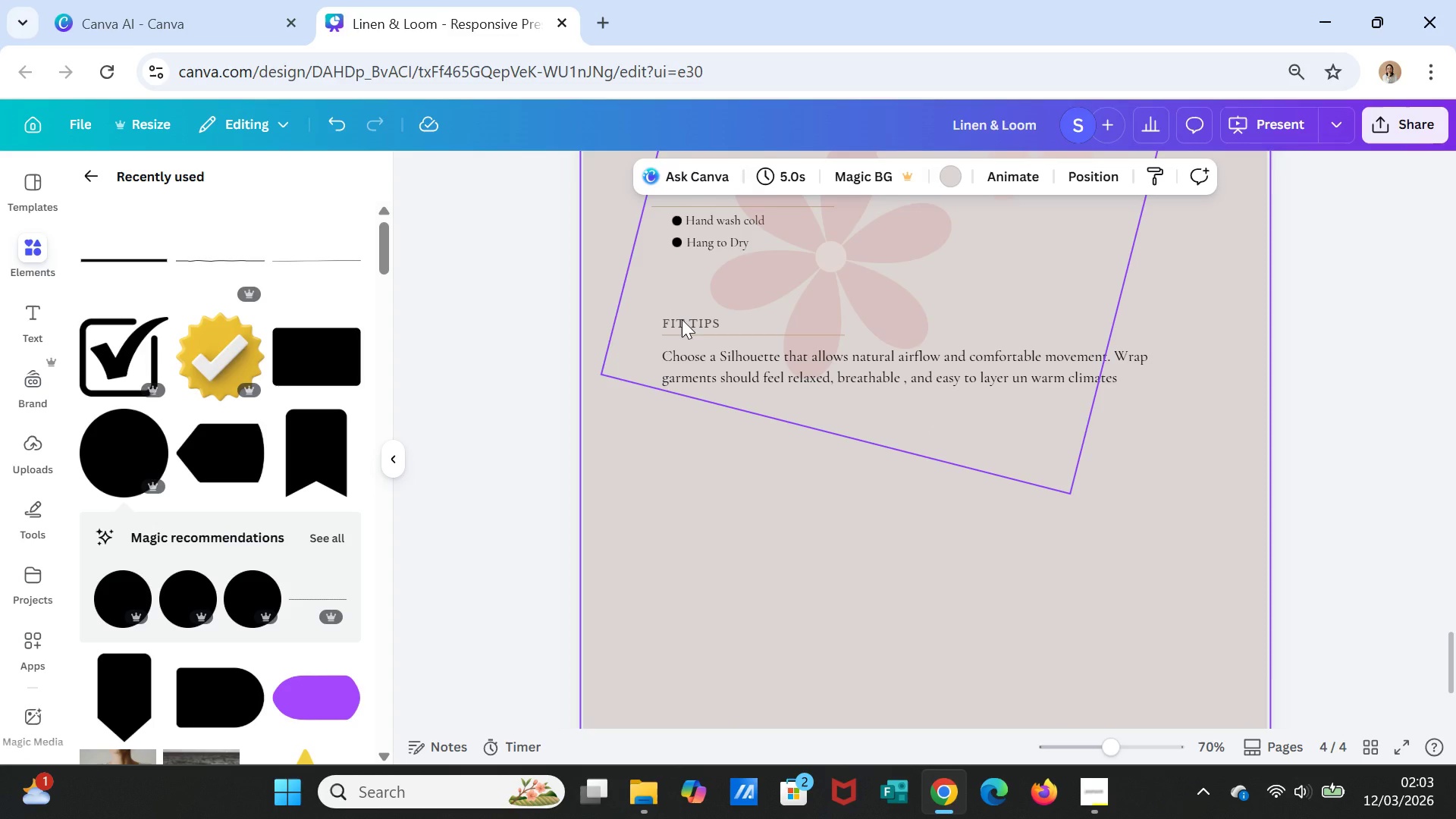 
double_click([682, 319])
 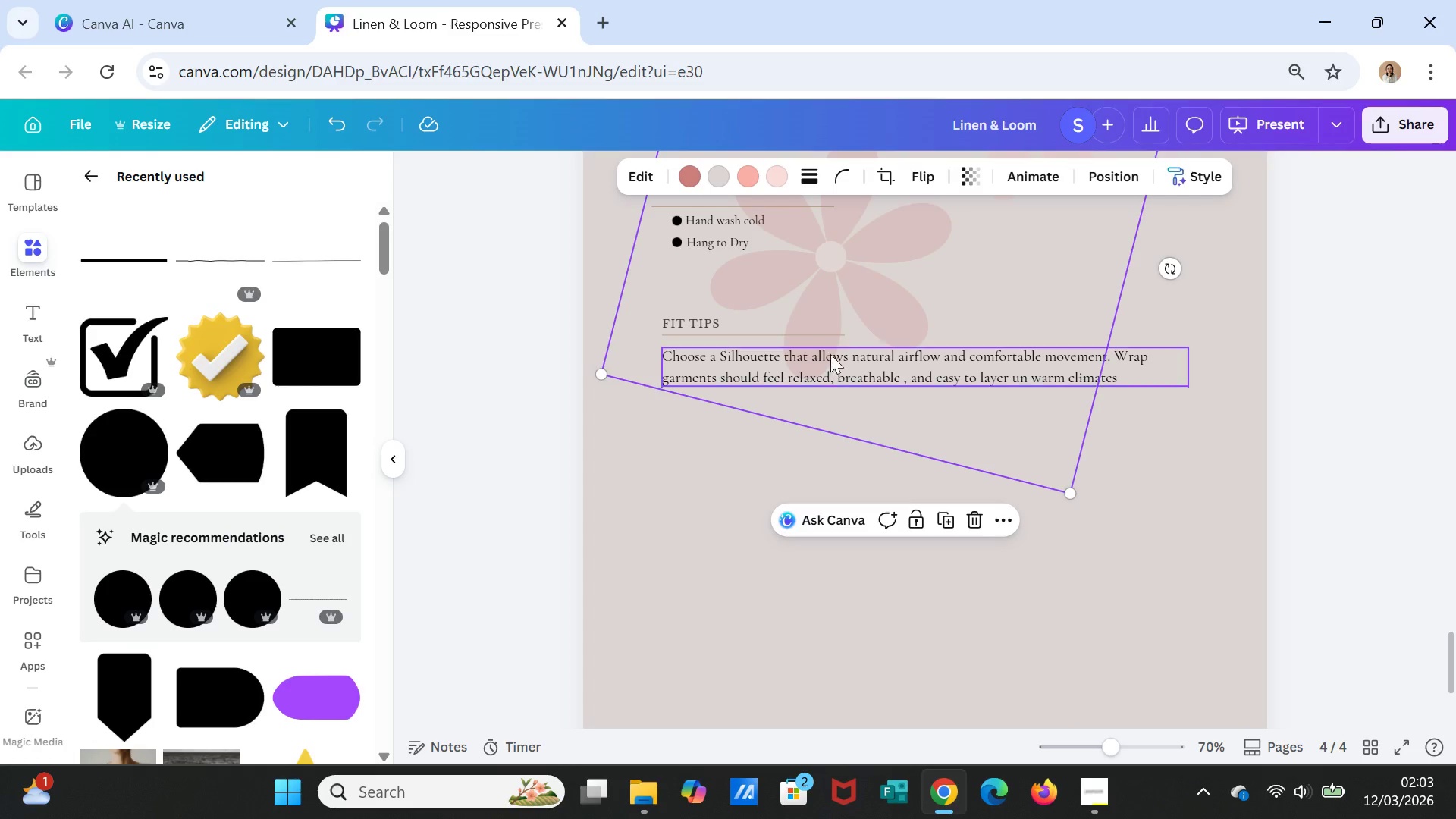 
double_click([884, 283])
 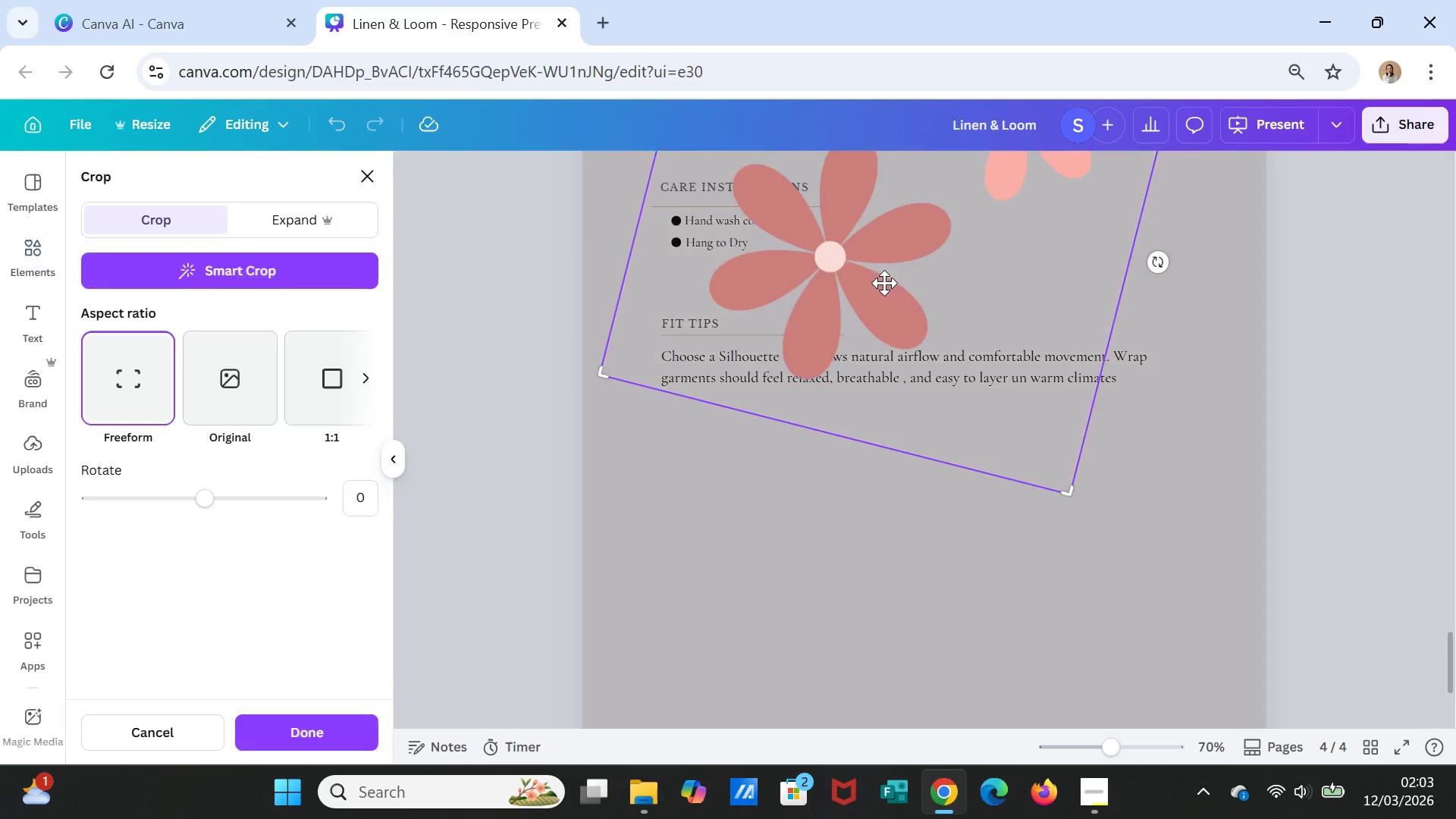 
right_click([884, 283])
 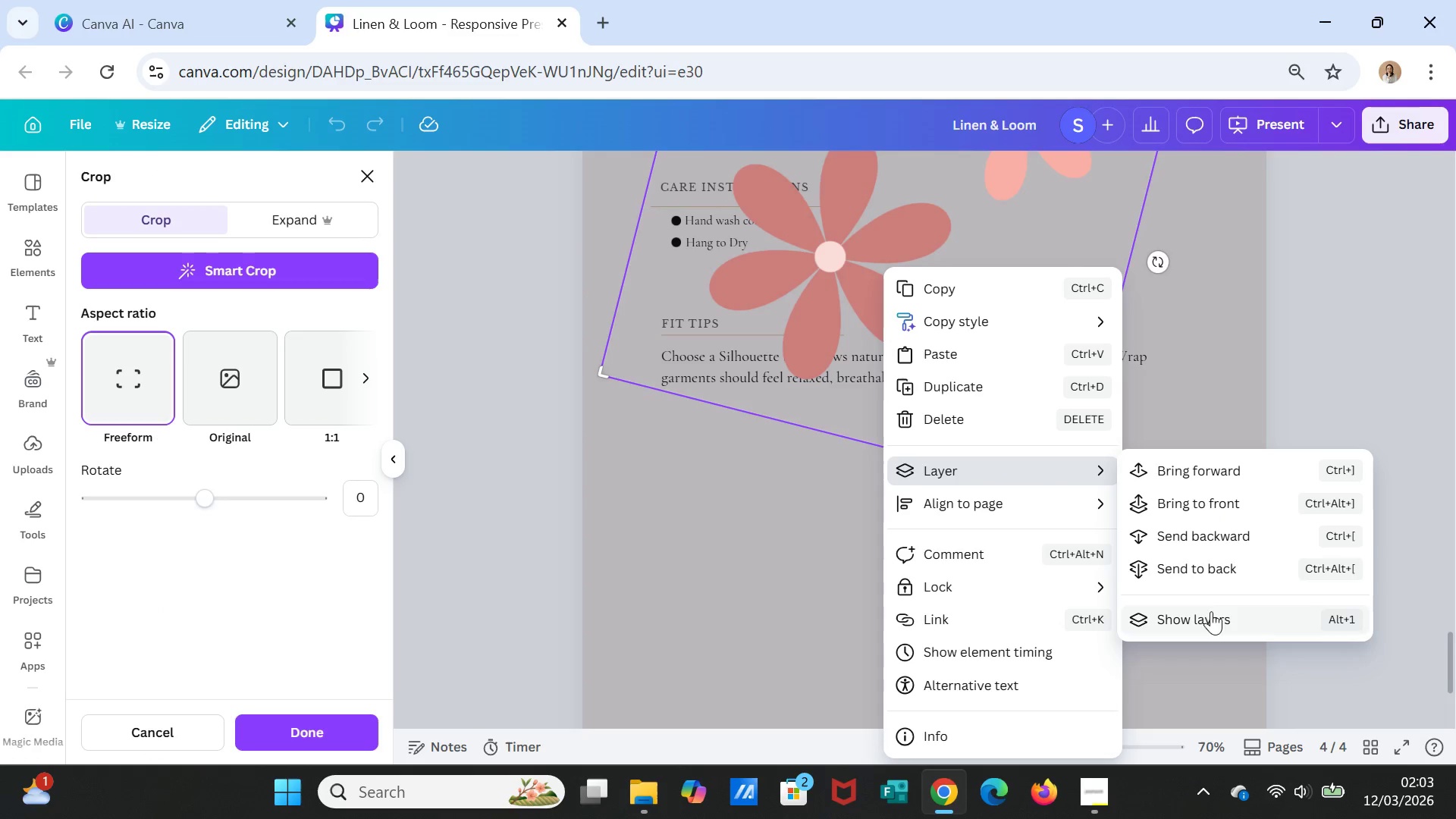 
double_click([1216, 570])
 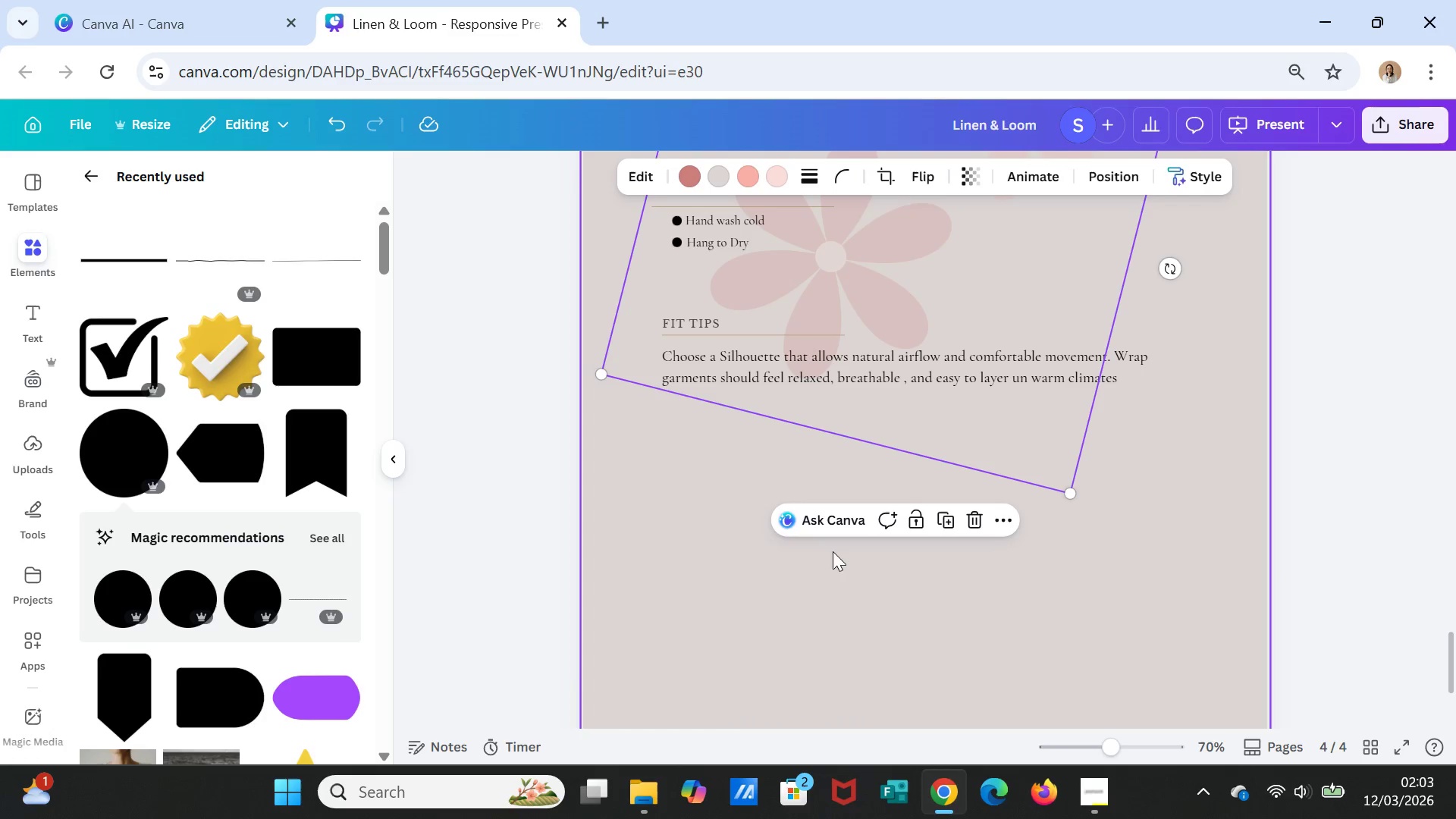 
left_click([789, 579])
 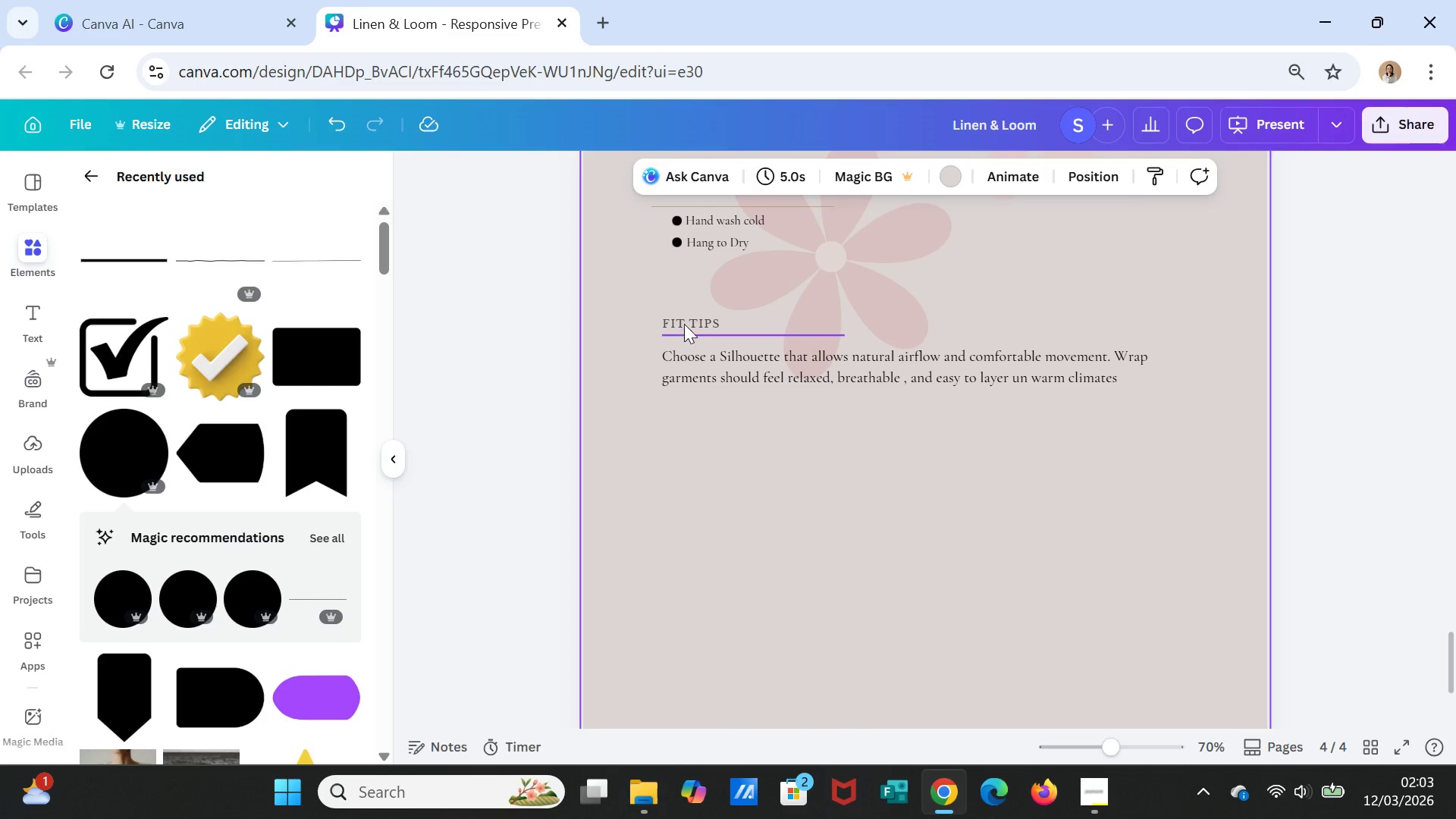 
left_click([685, 321])
 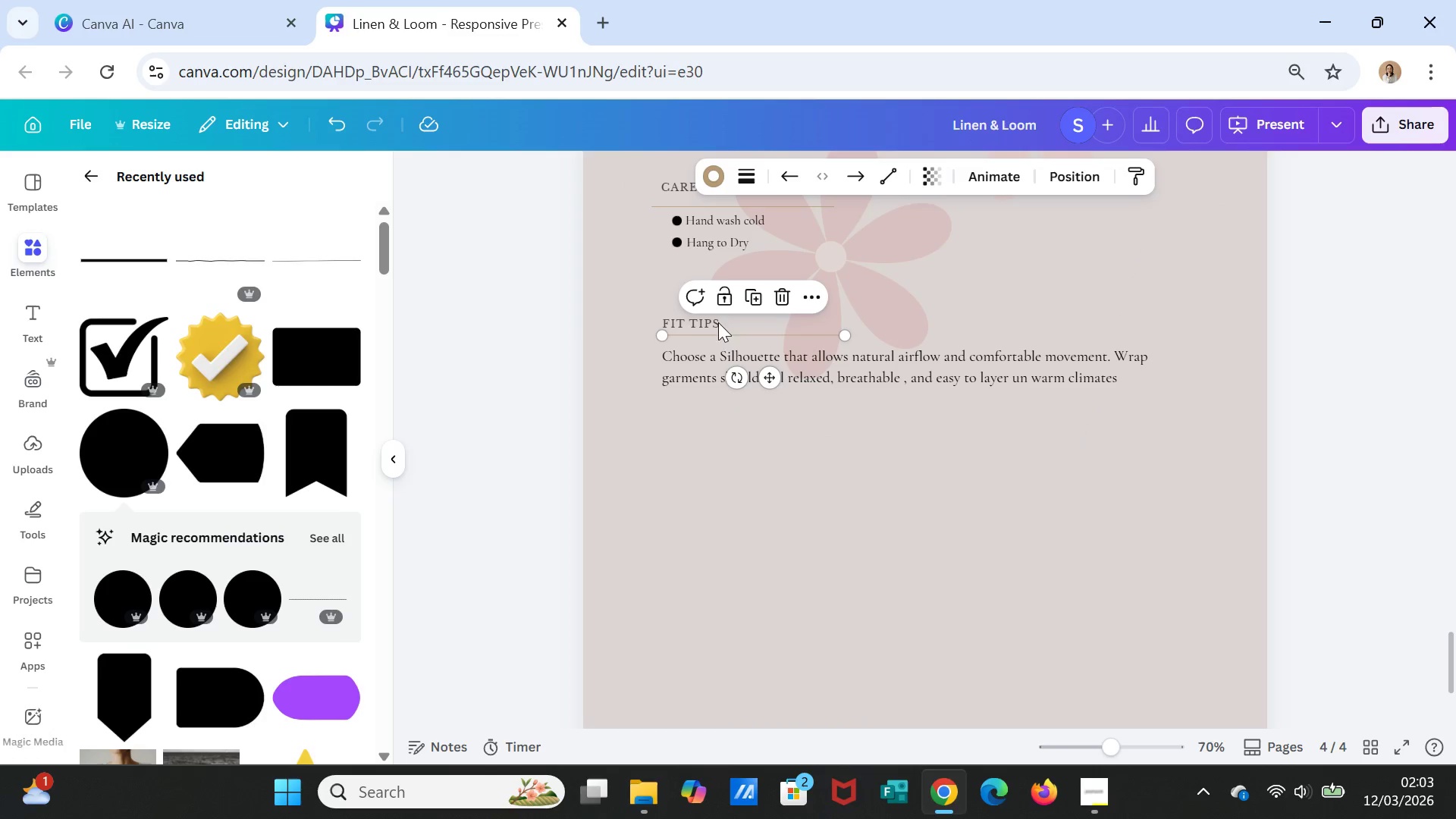 
double_click([701, 322])
 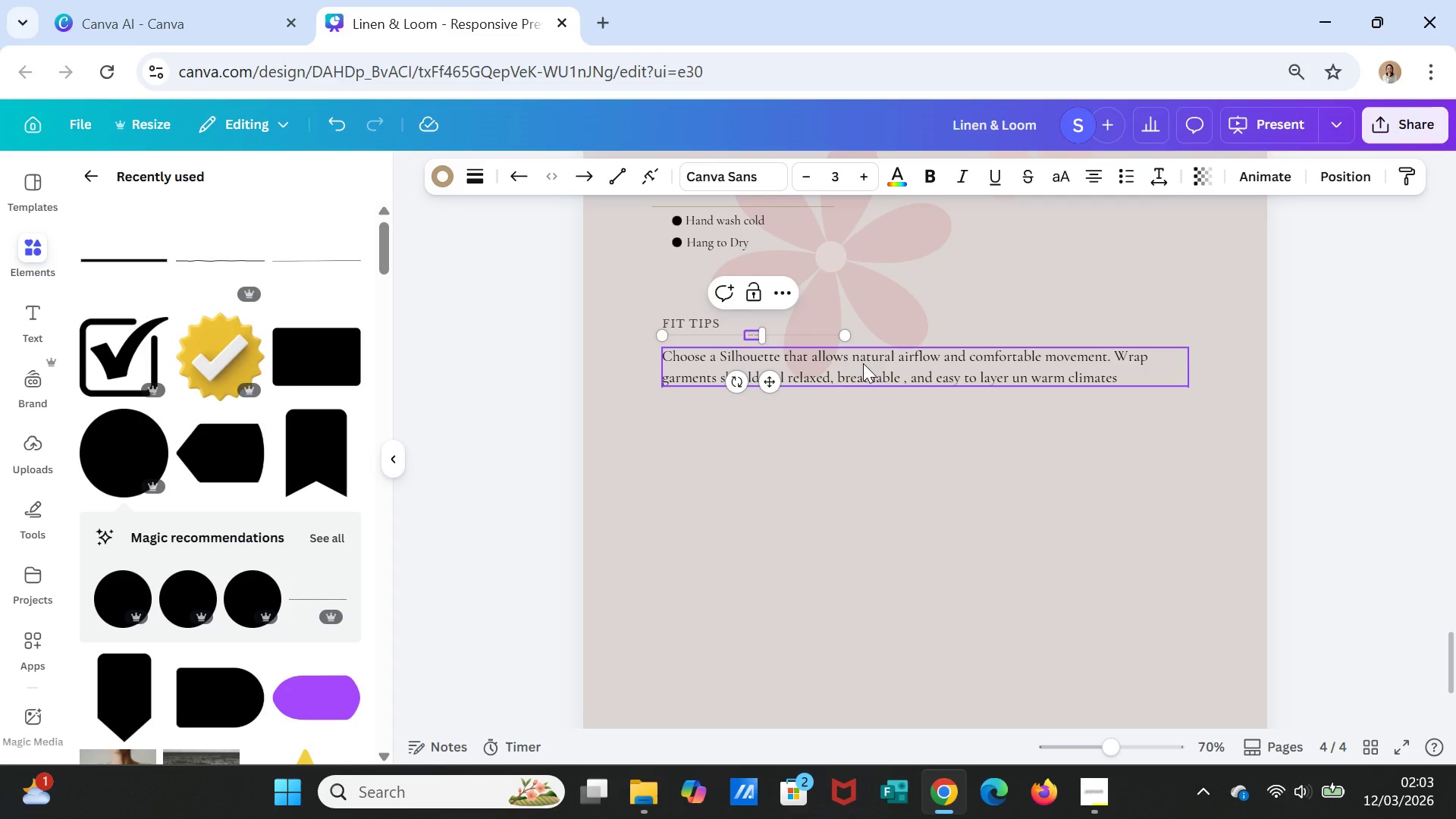 
left_click([884, 309])
 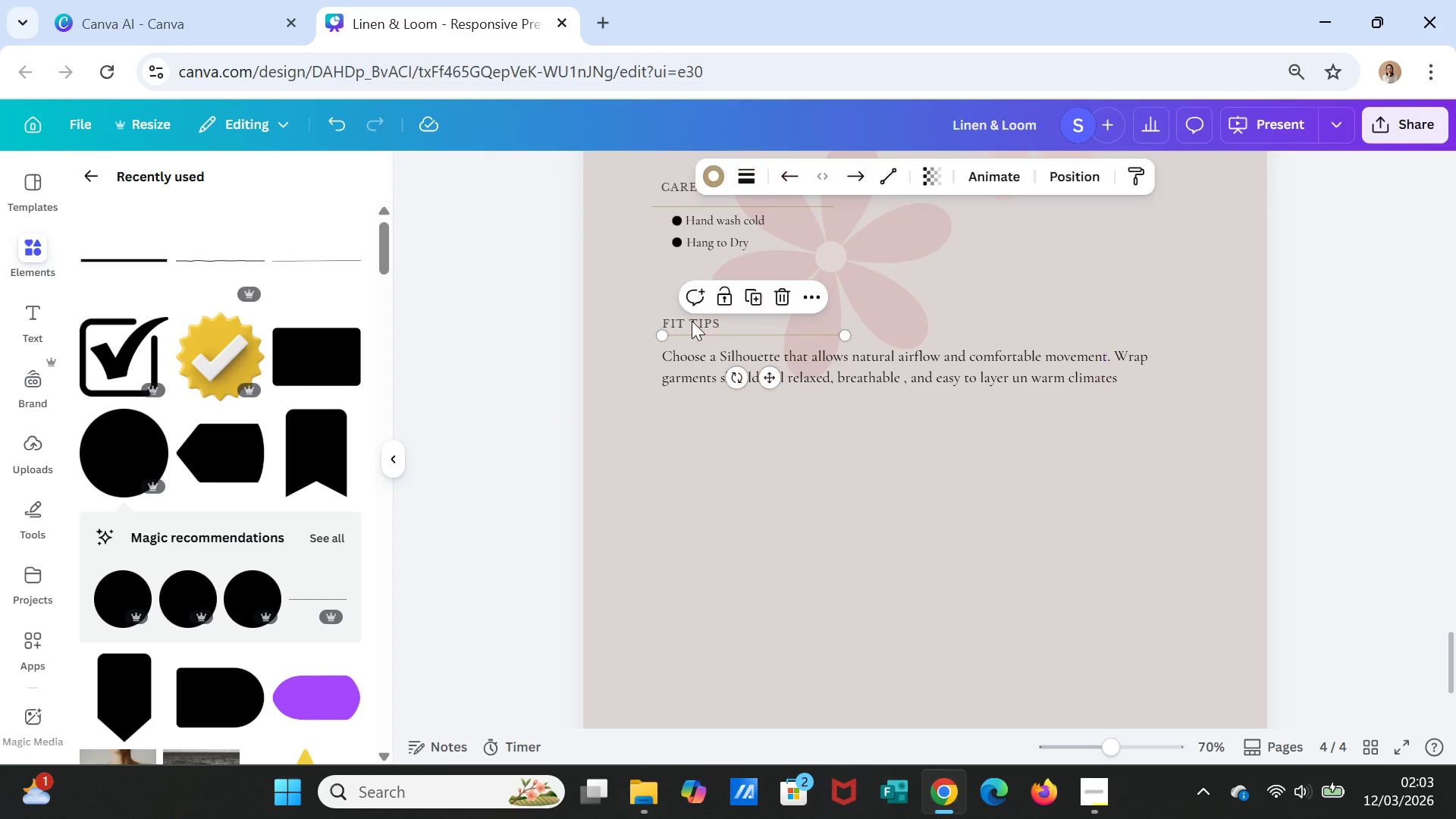 
double_click([692, 321])
 